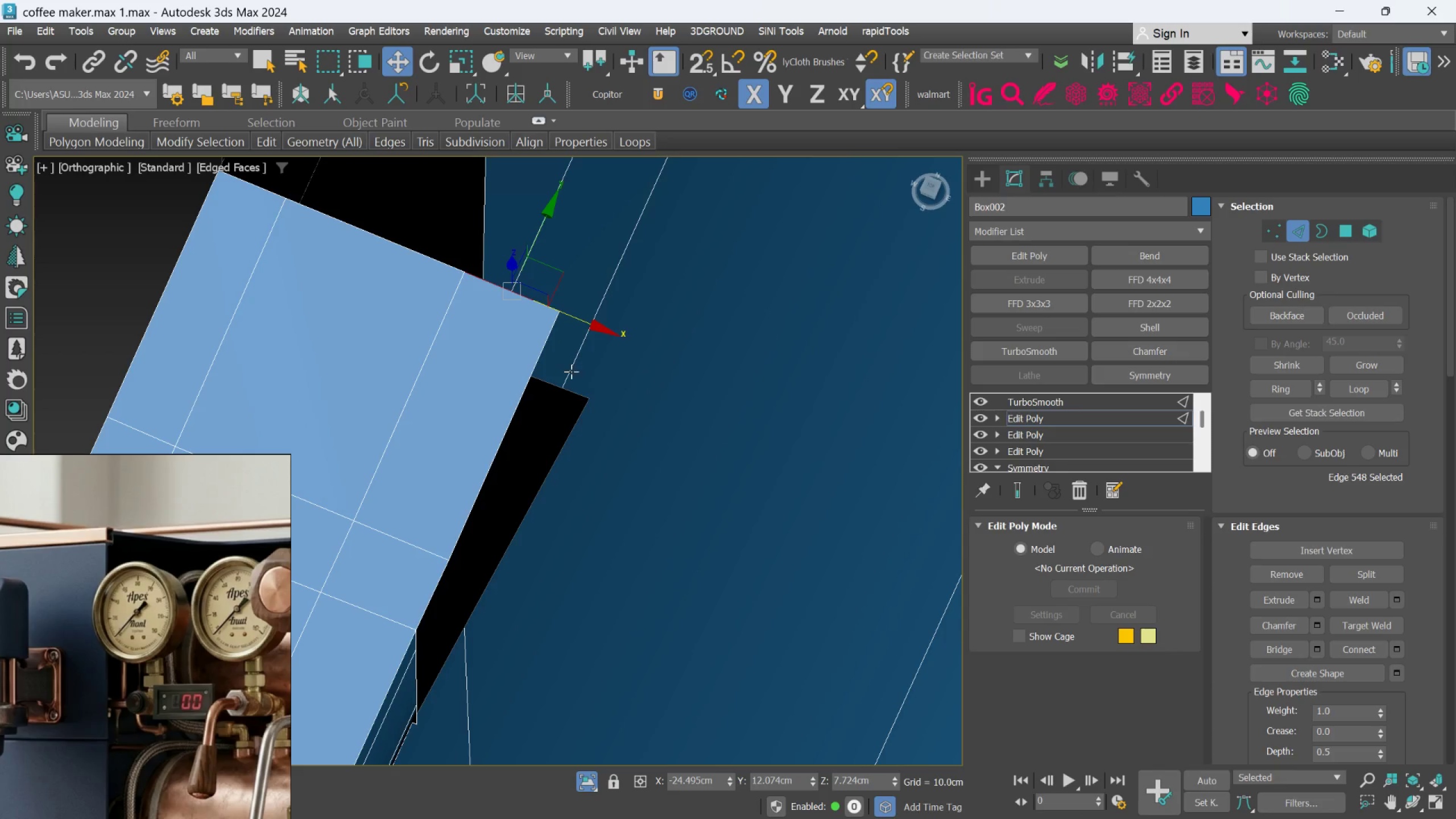 
hold_key(key=ControlLeft, duration=0.8)
 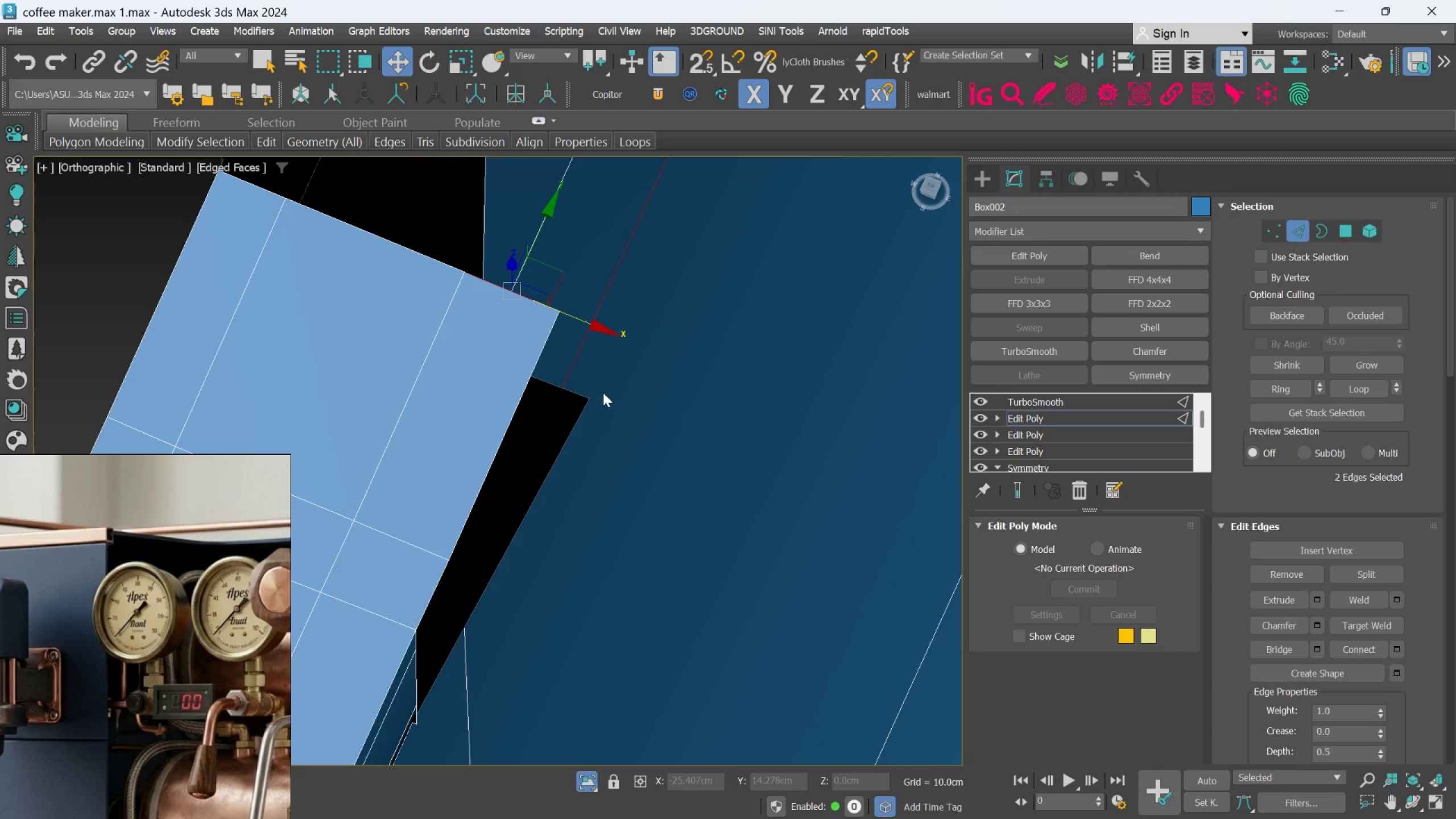 
left_click([603, 392])
 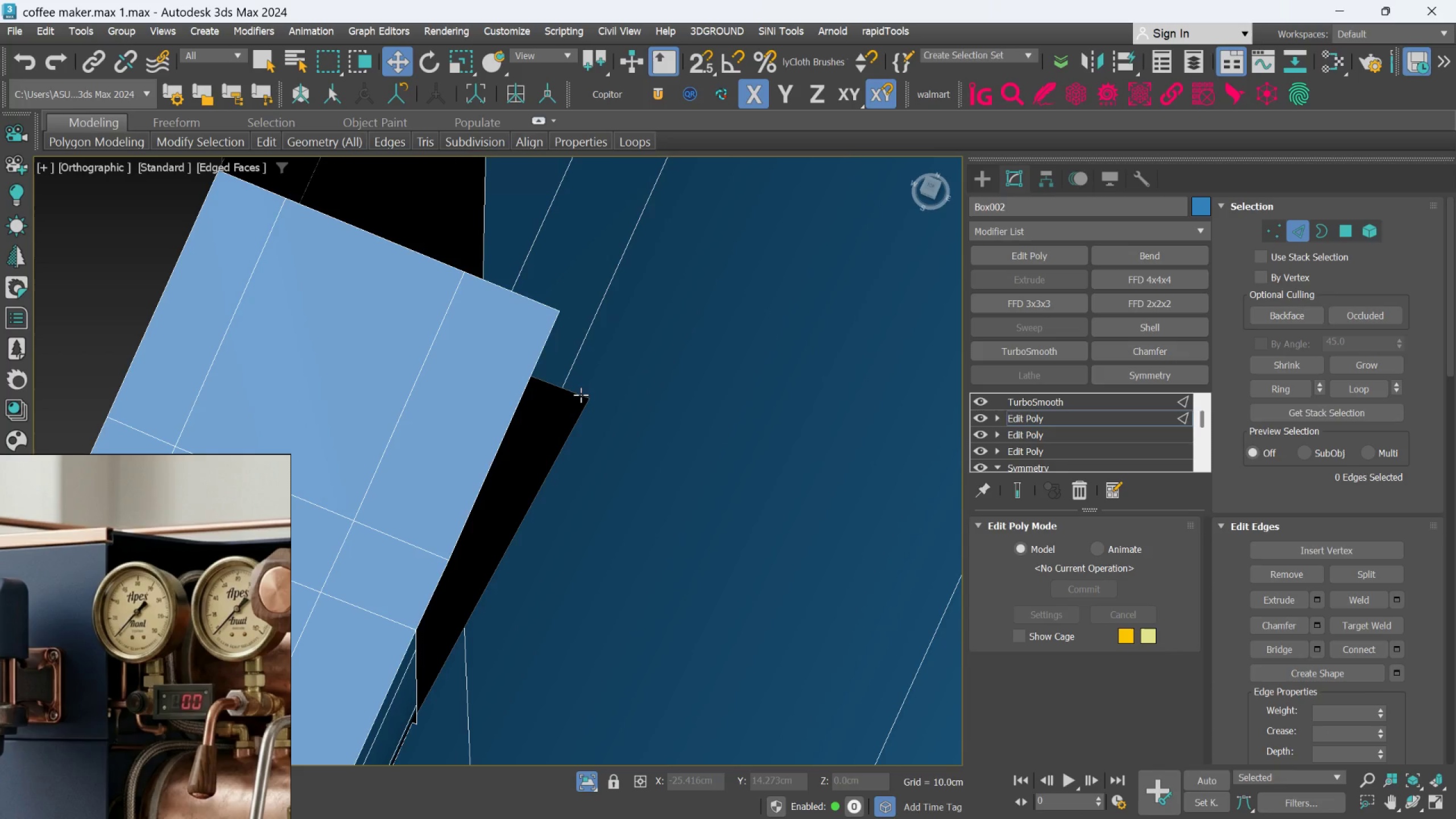 
left_click([578, 395])
 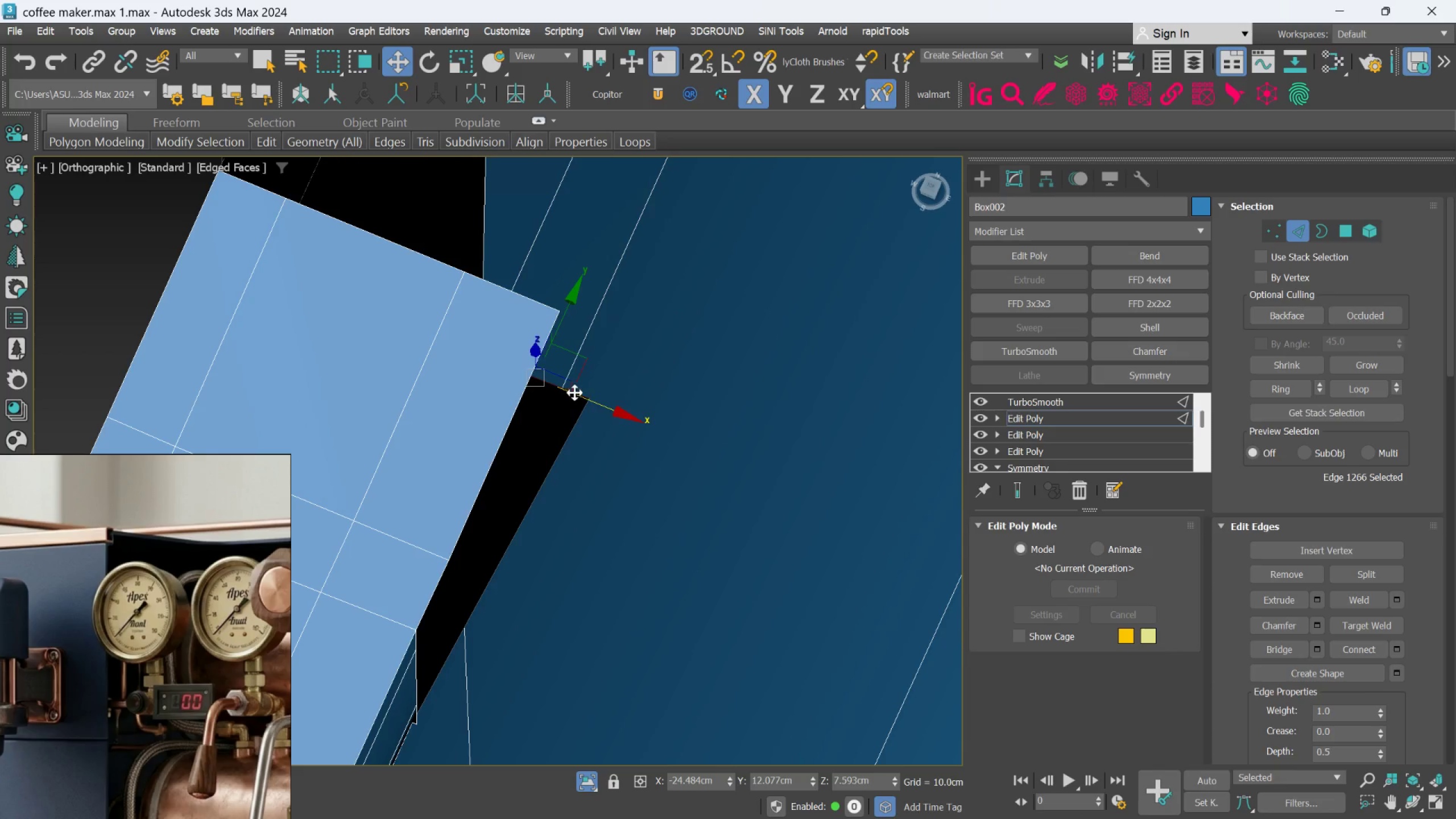 
hold_key(key=ControlLeft, duration=0.91)
left_click([516, 287])
 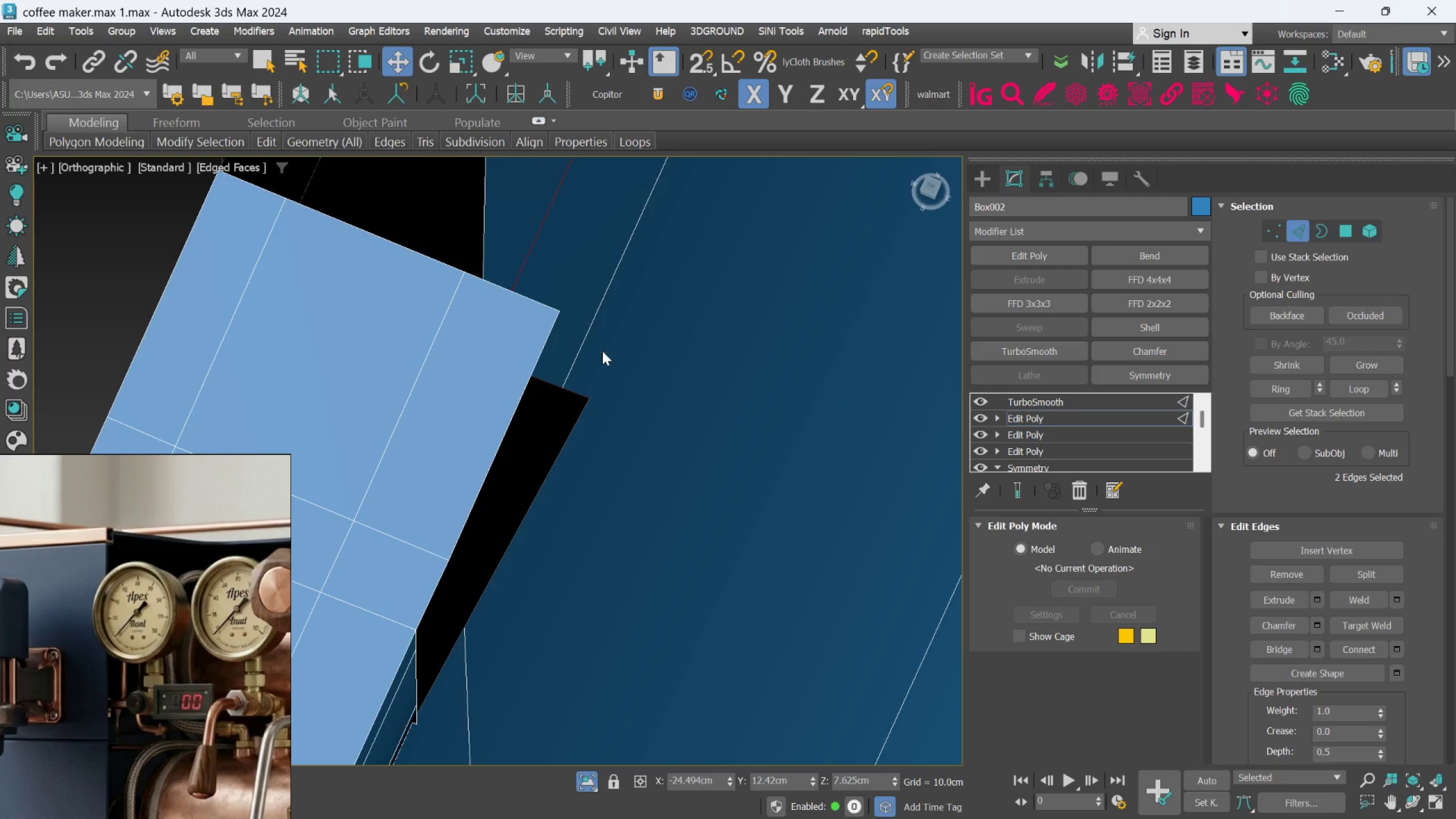 
left_click([635, 392])
 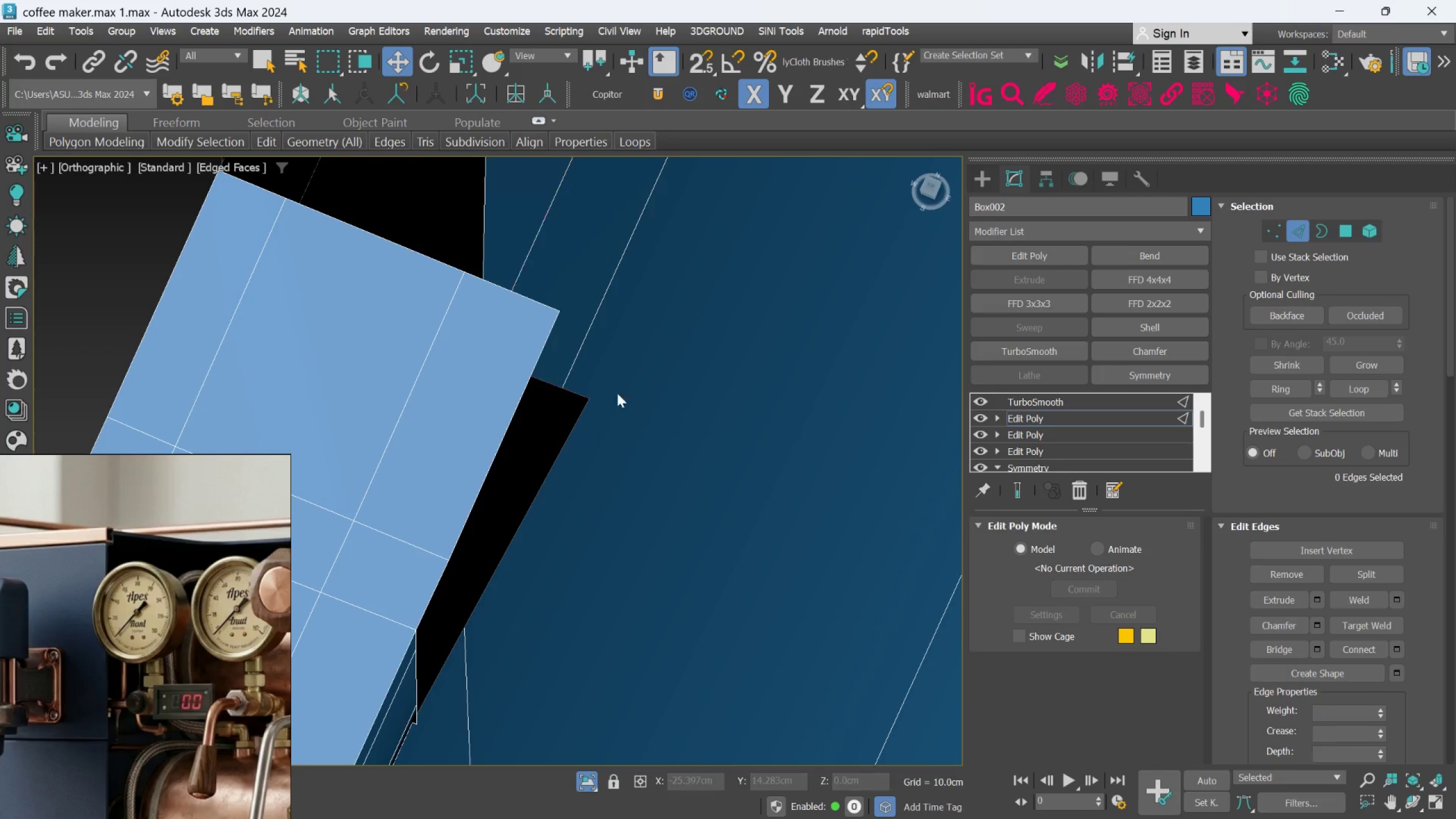 
hold_key(key=ControlLeft, duration=0.96)
left_click([574, 389])
 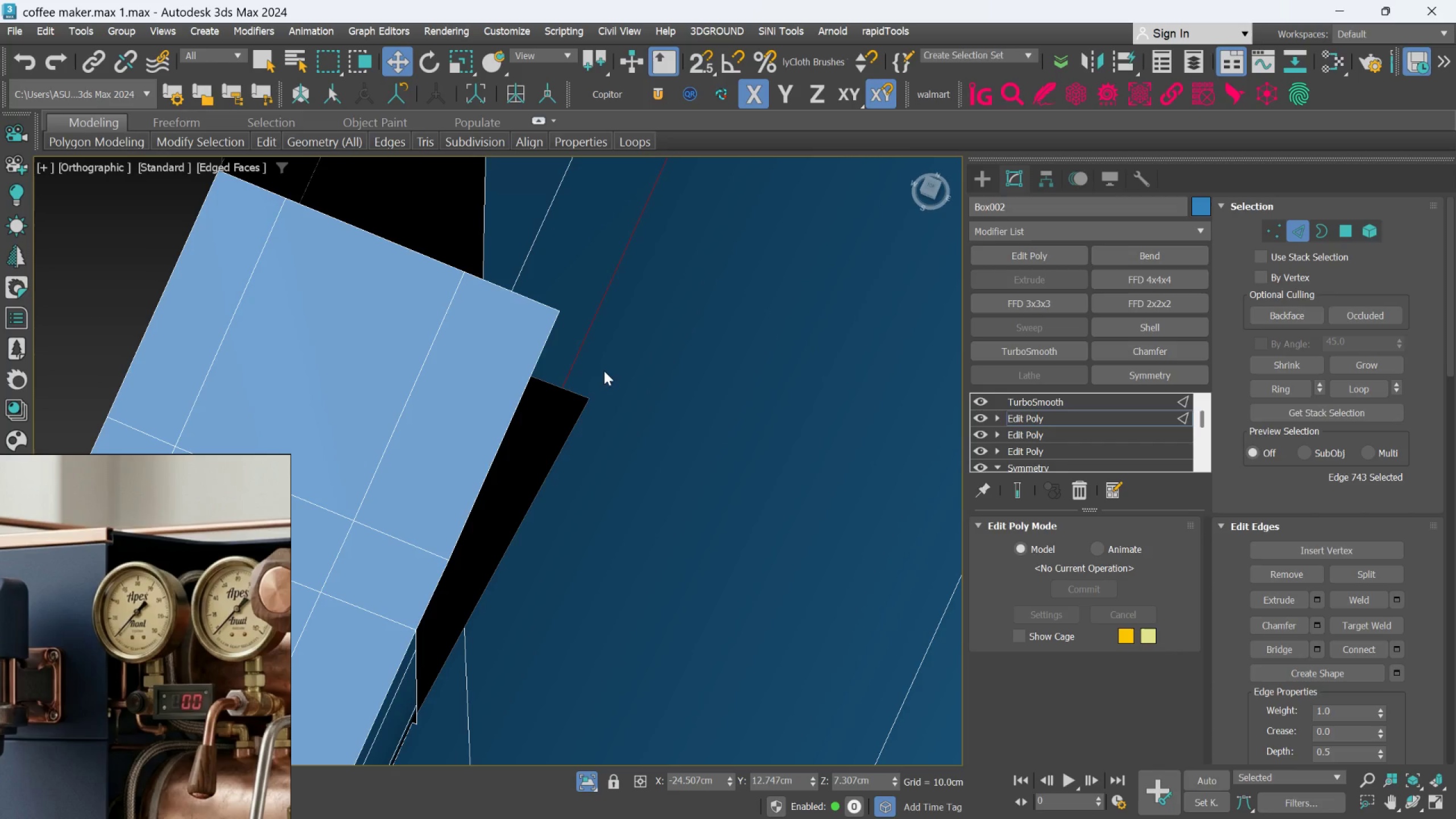 
scroll: coordinate [592, 372], scroll_direction: up, amount: 1.0
 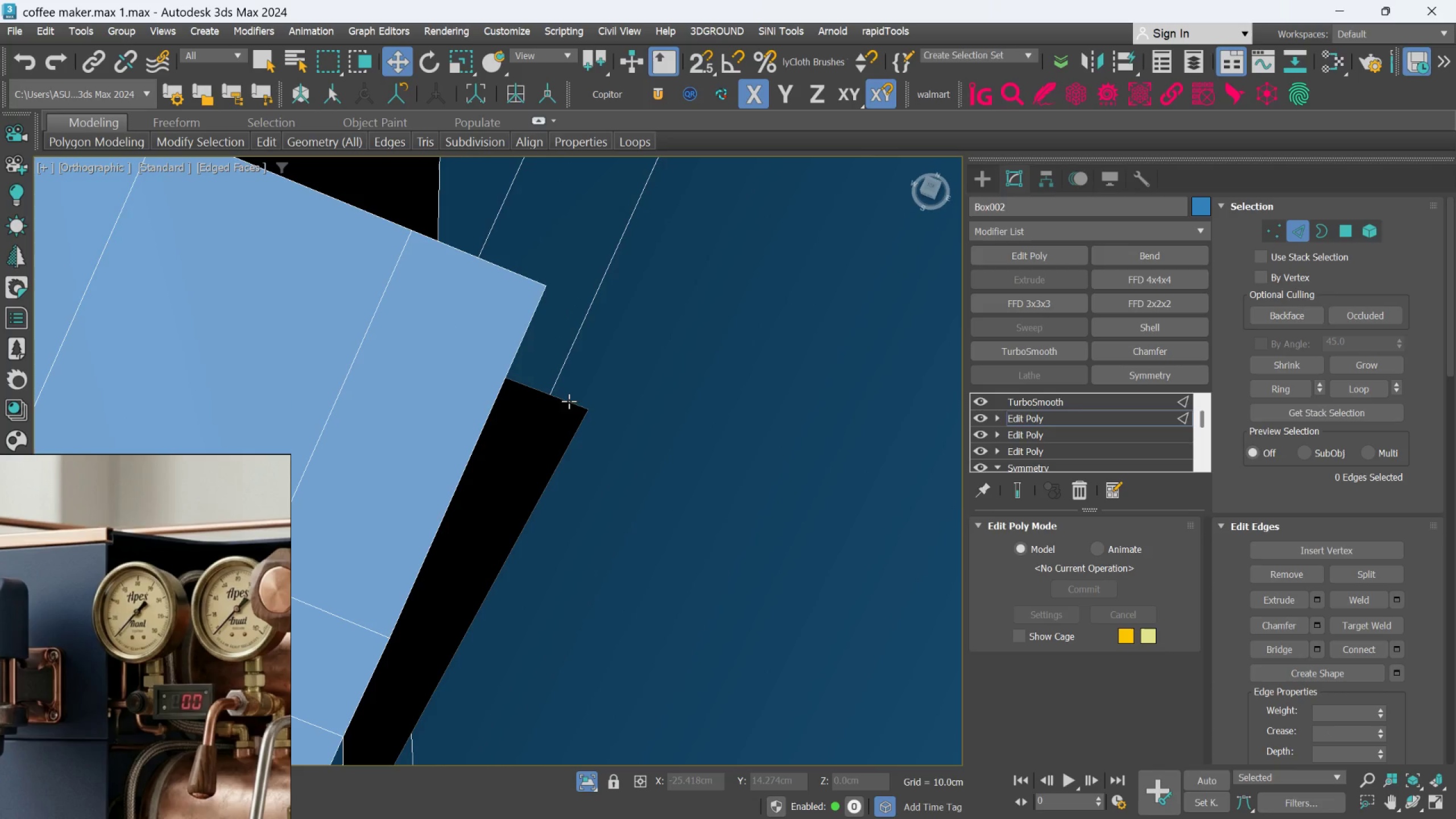 
hold_key(key=ControlLeft, duration=1.54)
left_click([567, 403])
 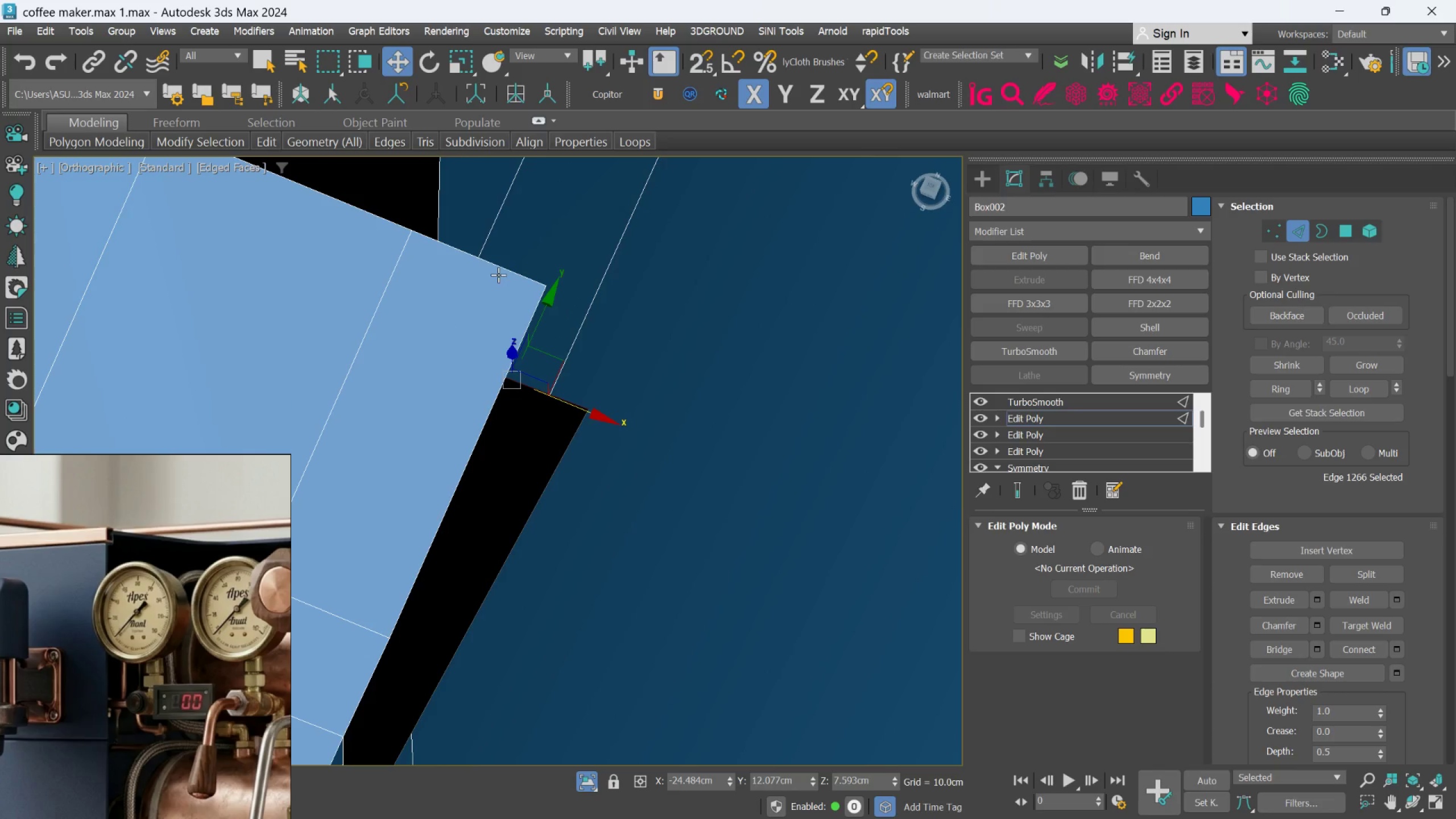 
left_click([498, 264])
 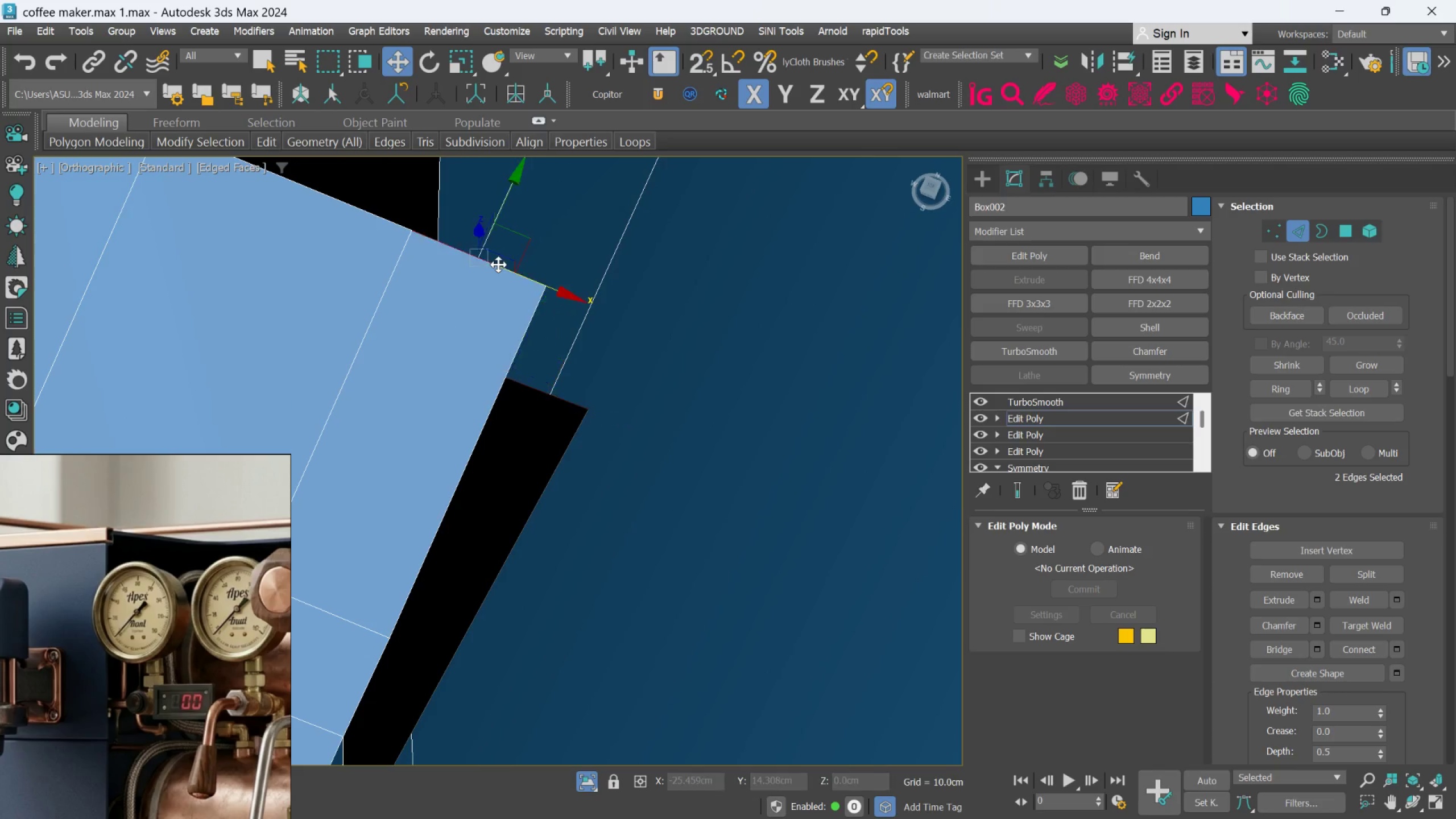 
hold_key(key=ControlLeft, duration=0.3)
 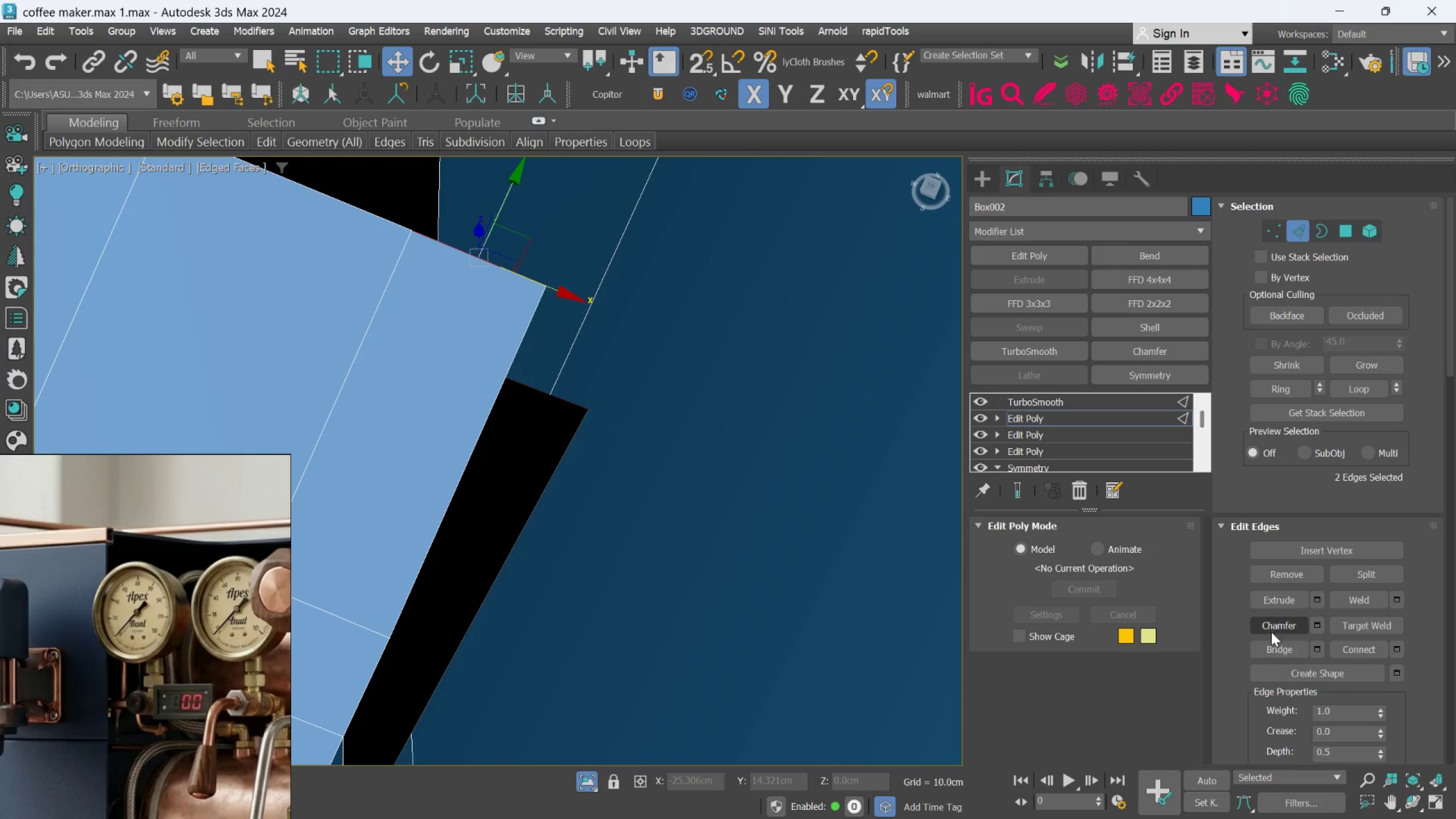 
left_click([1272, 651])
 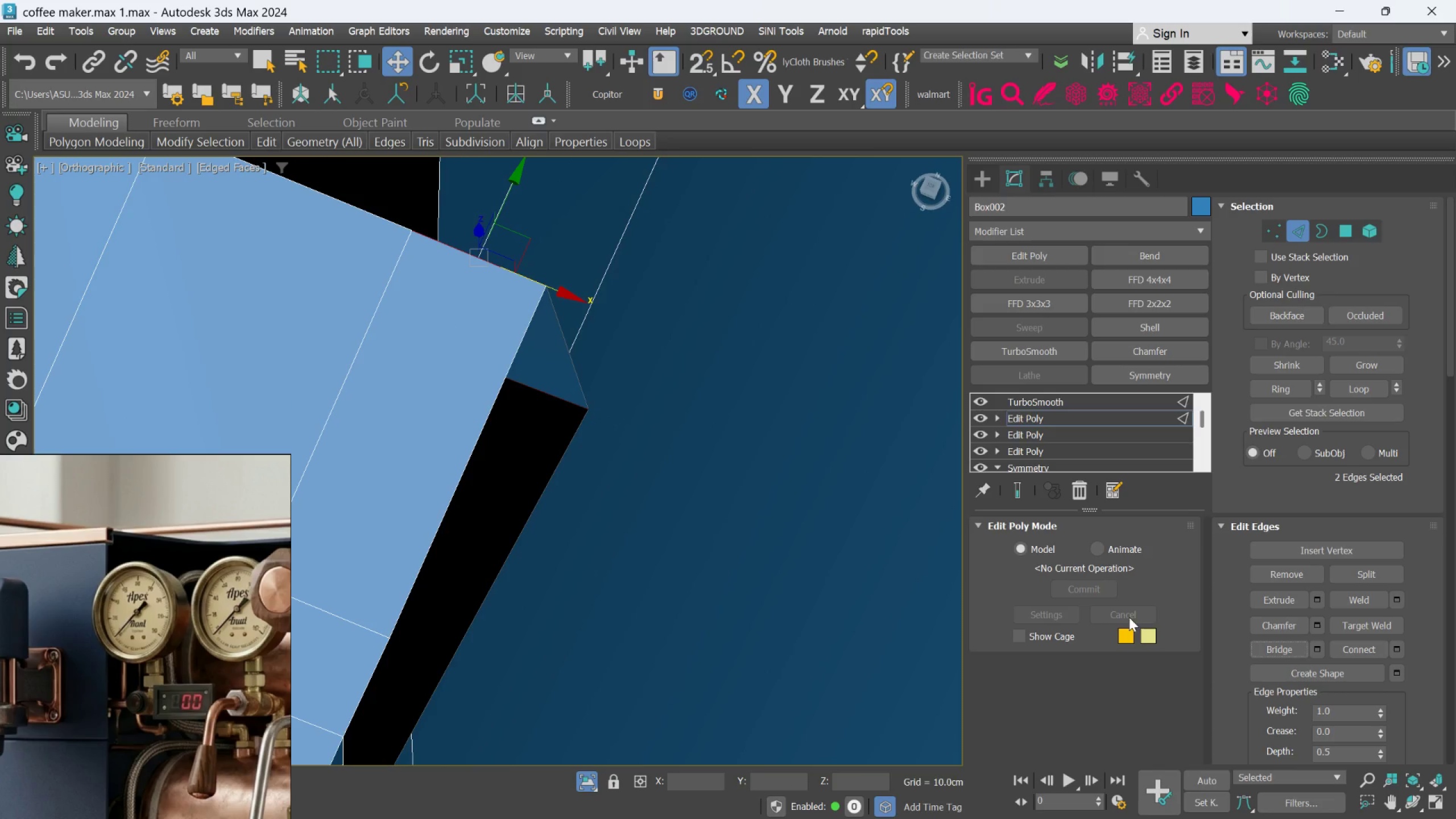 
scroll: coordinate [755, 373], scroll_direction: down, amount: 6.0
 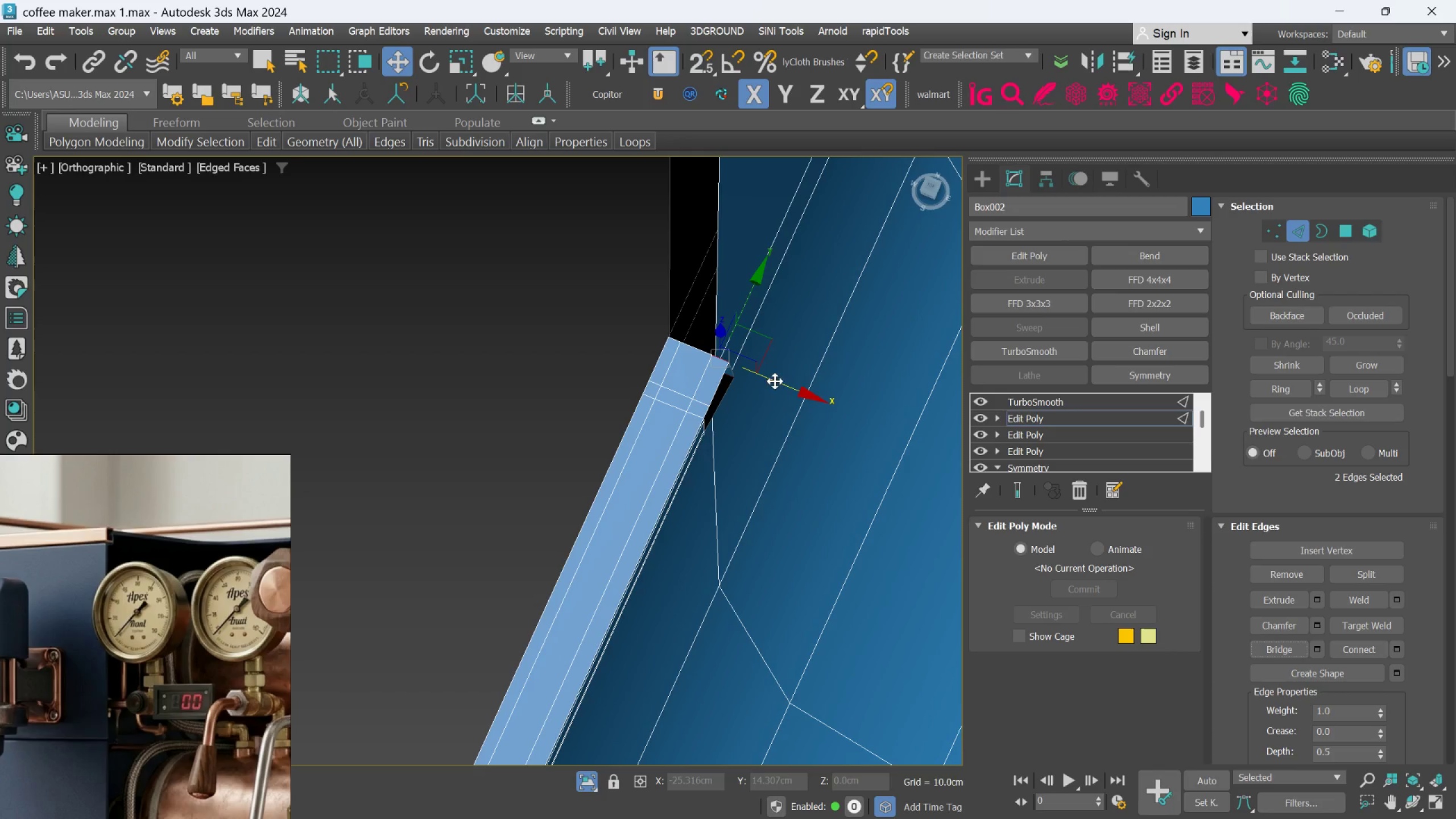 
hold_key(key=AltLeft, duration=1.14)
scroll: coordinate [792, 388], scroll_direction: down, amount: 1.0
 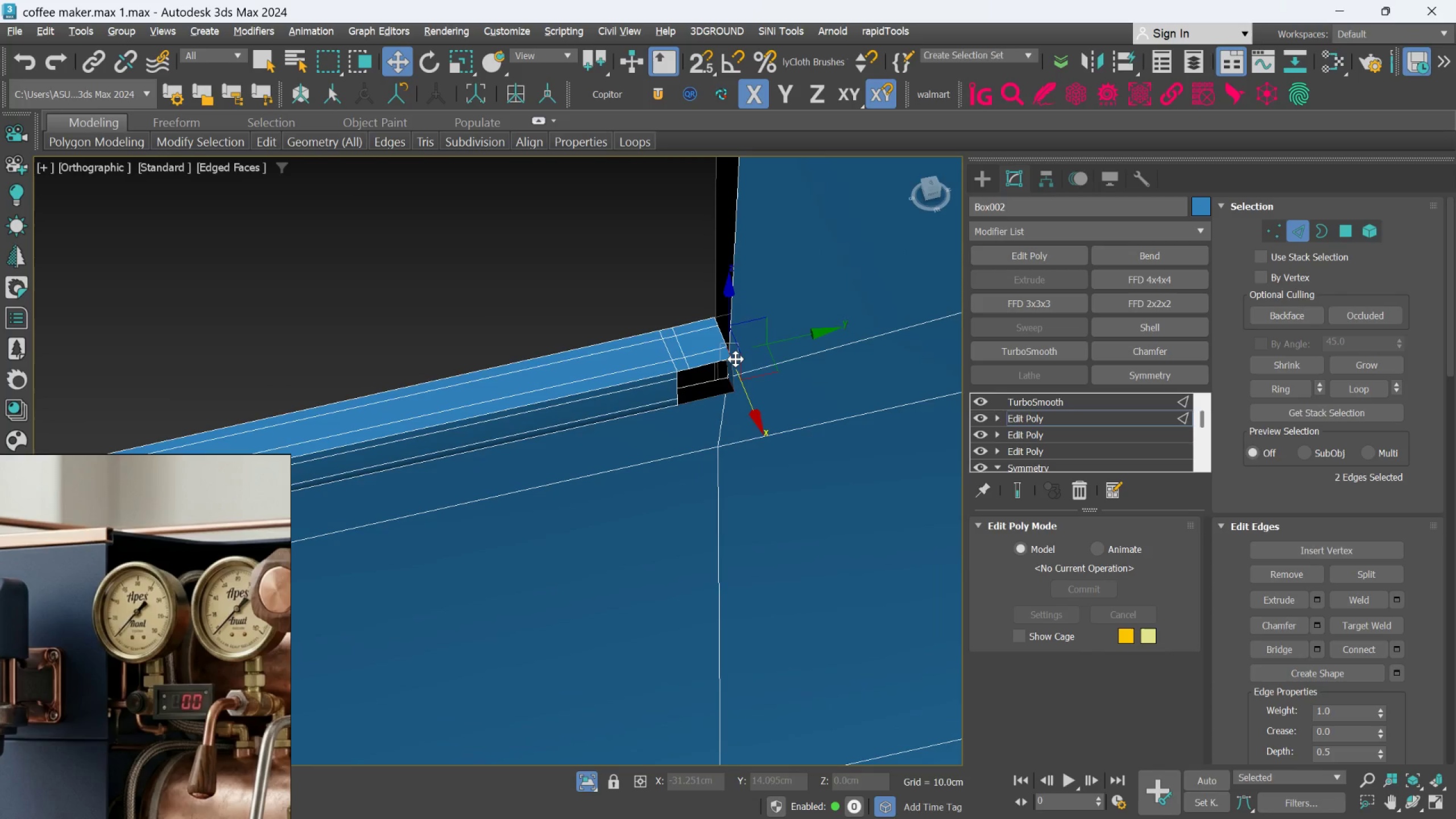 
hold_key(key=AltLeft, duration=0.86)
 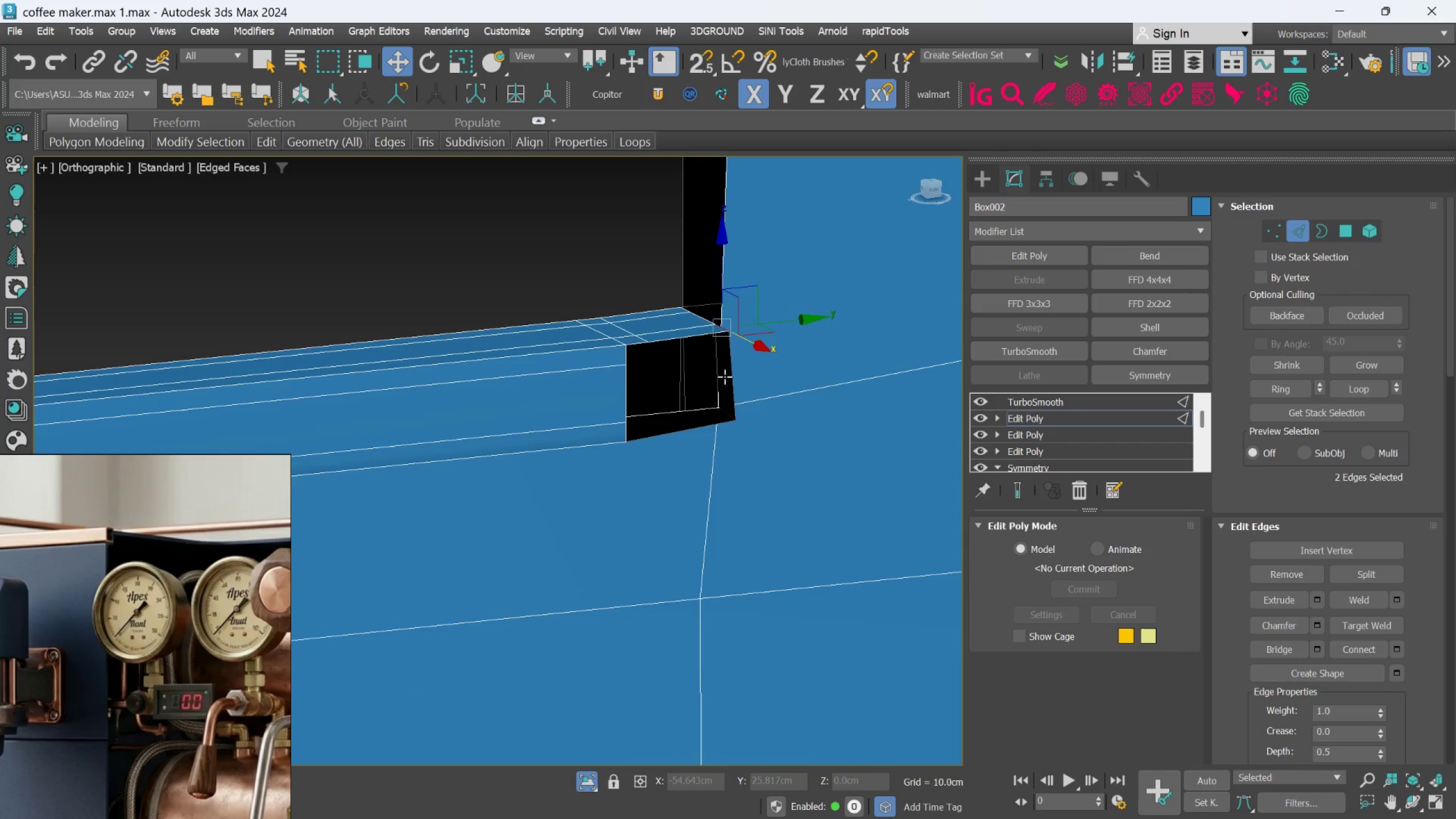 
scroll: coordinate [735, 366], scroll_direction: up, amount: 2.0
 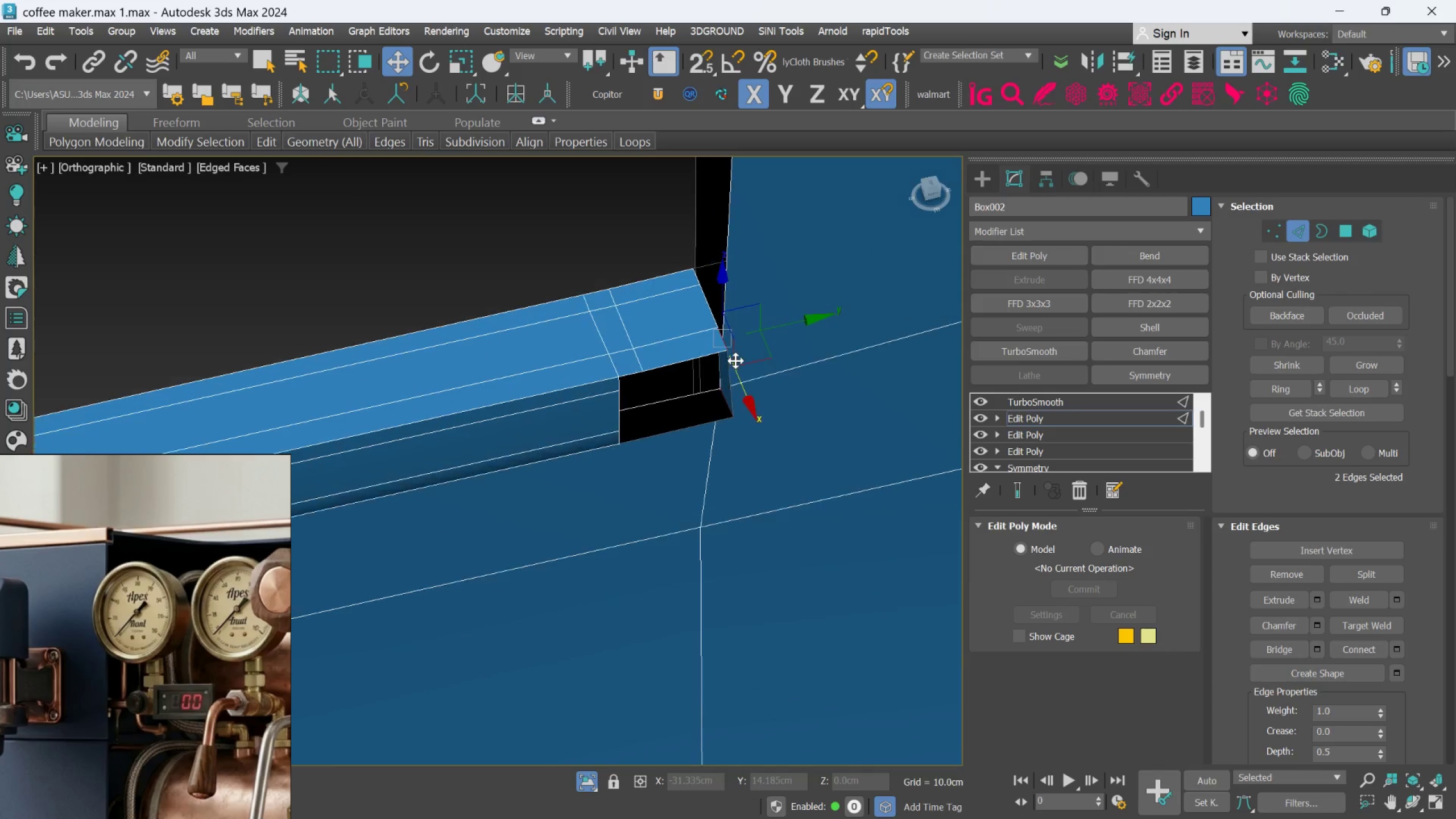 
hold_key(key=AltLeft, duration=1.53)
 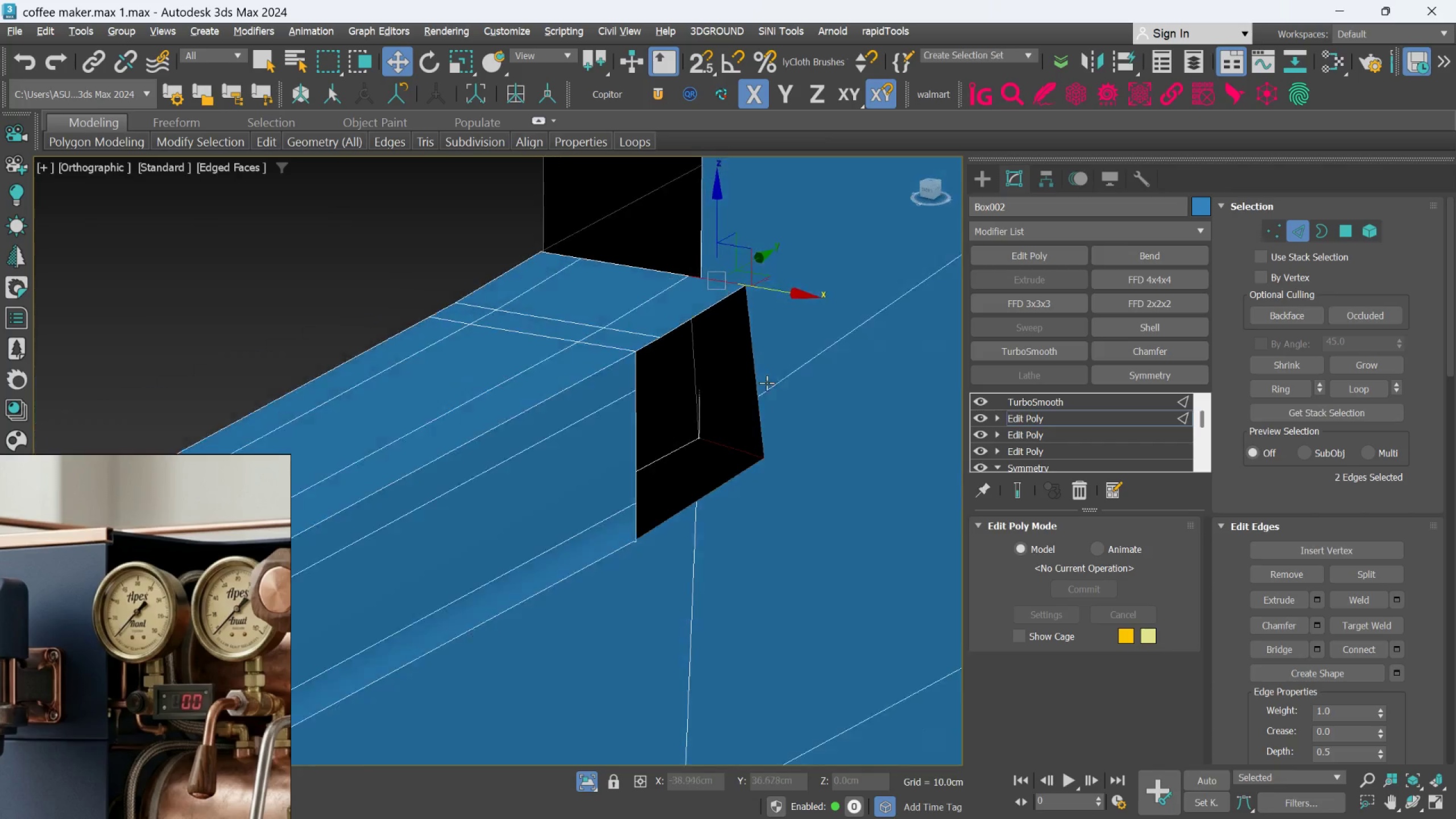 
scroll: coordinate [725, 377], scroll_direction: up, amount: 2.0
 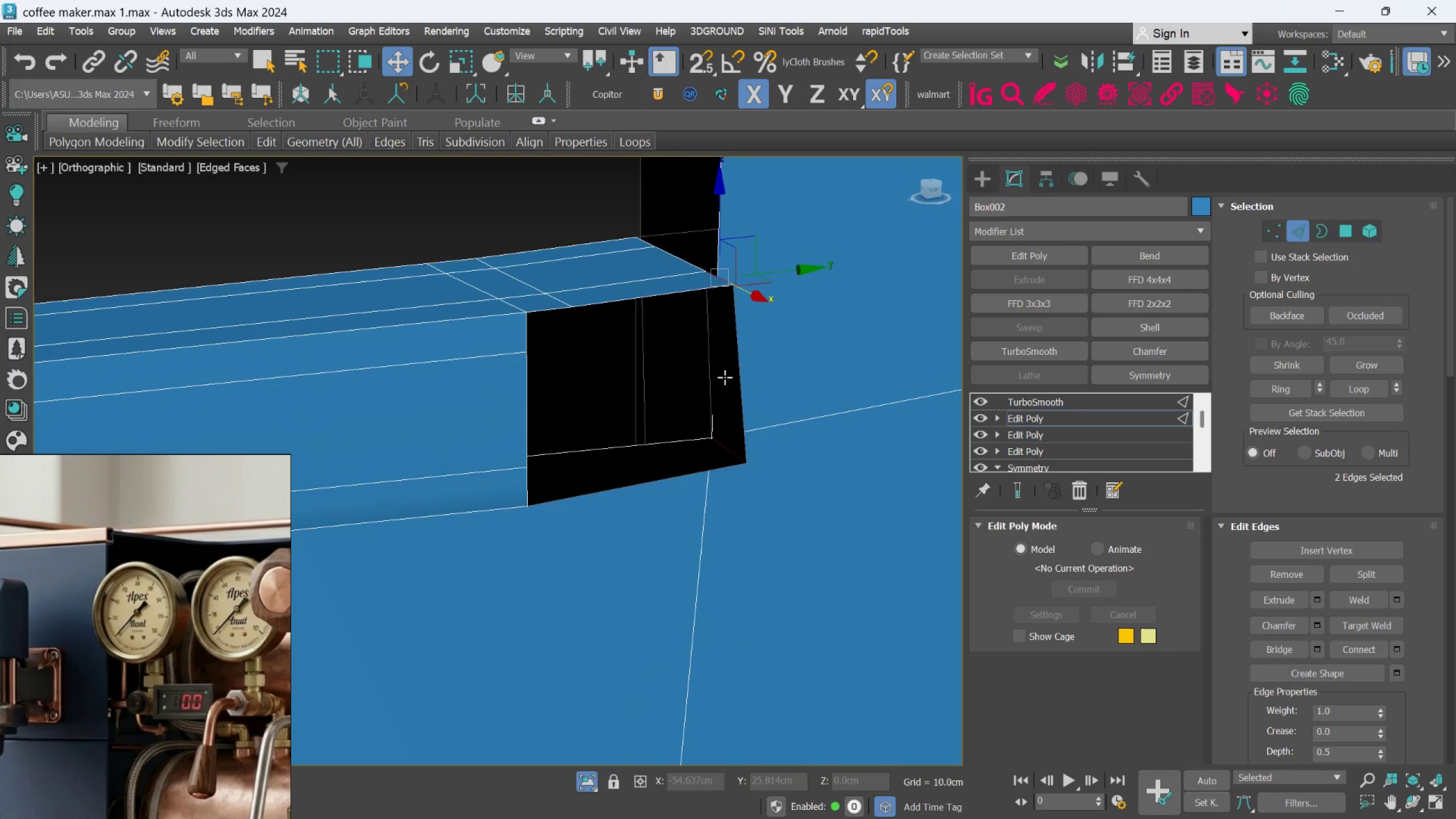 
hold_key(key=AltLeft, duration=0.88)
 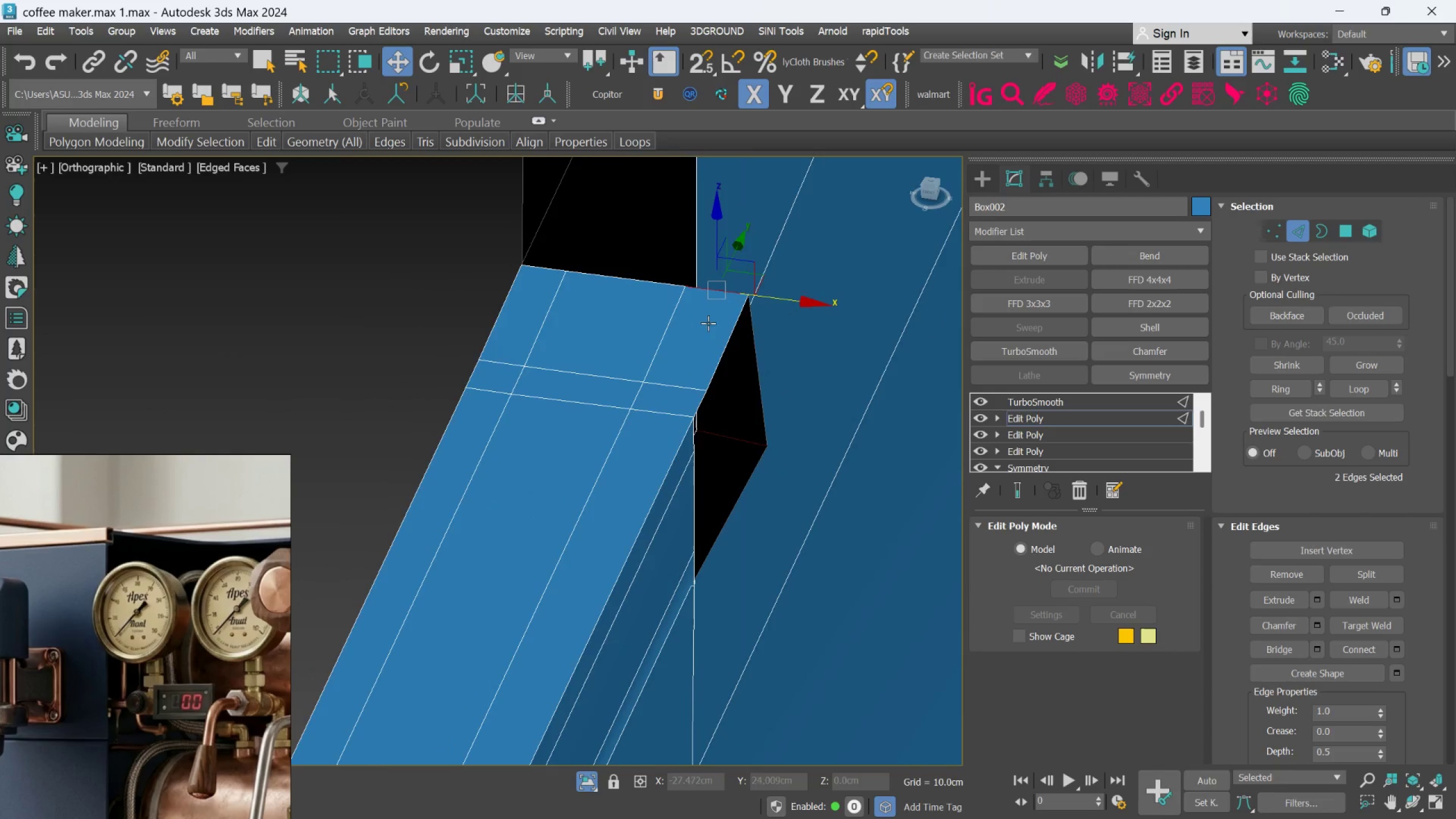 
hold_key(key=AltLeft, duration=1.53)
 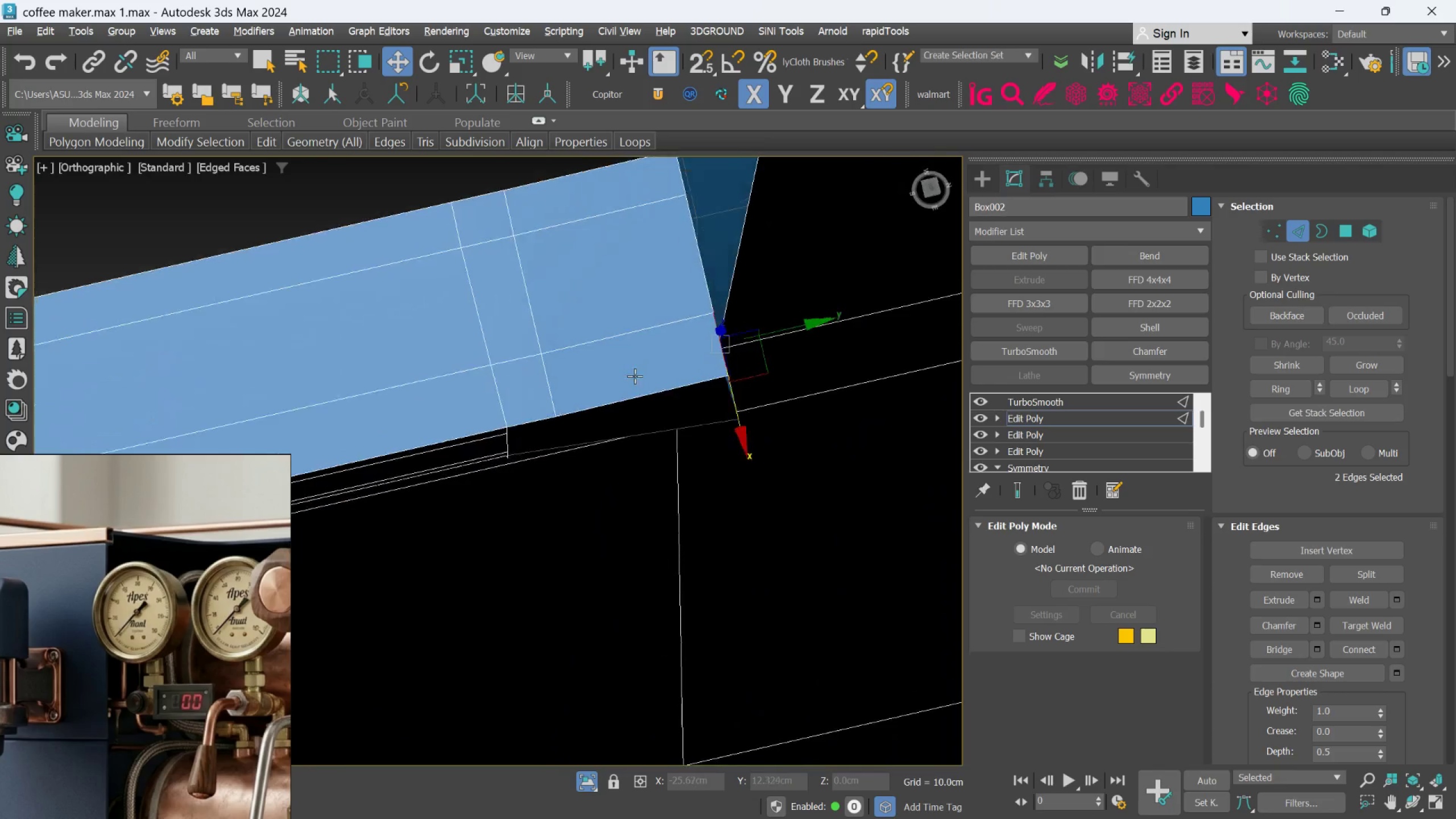 
hold_key(key=AltLeft, duration=1.51)
 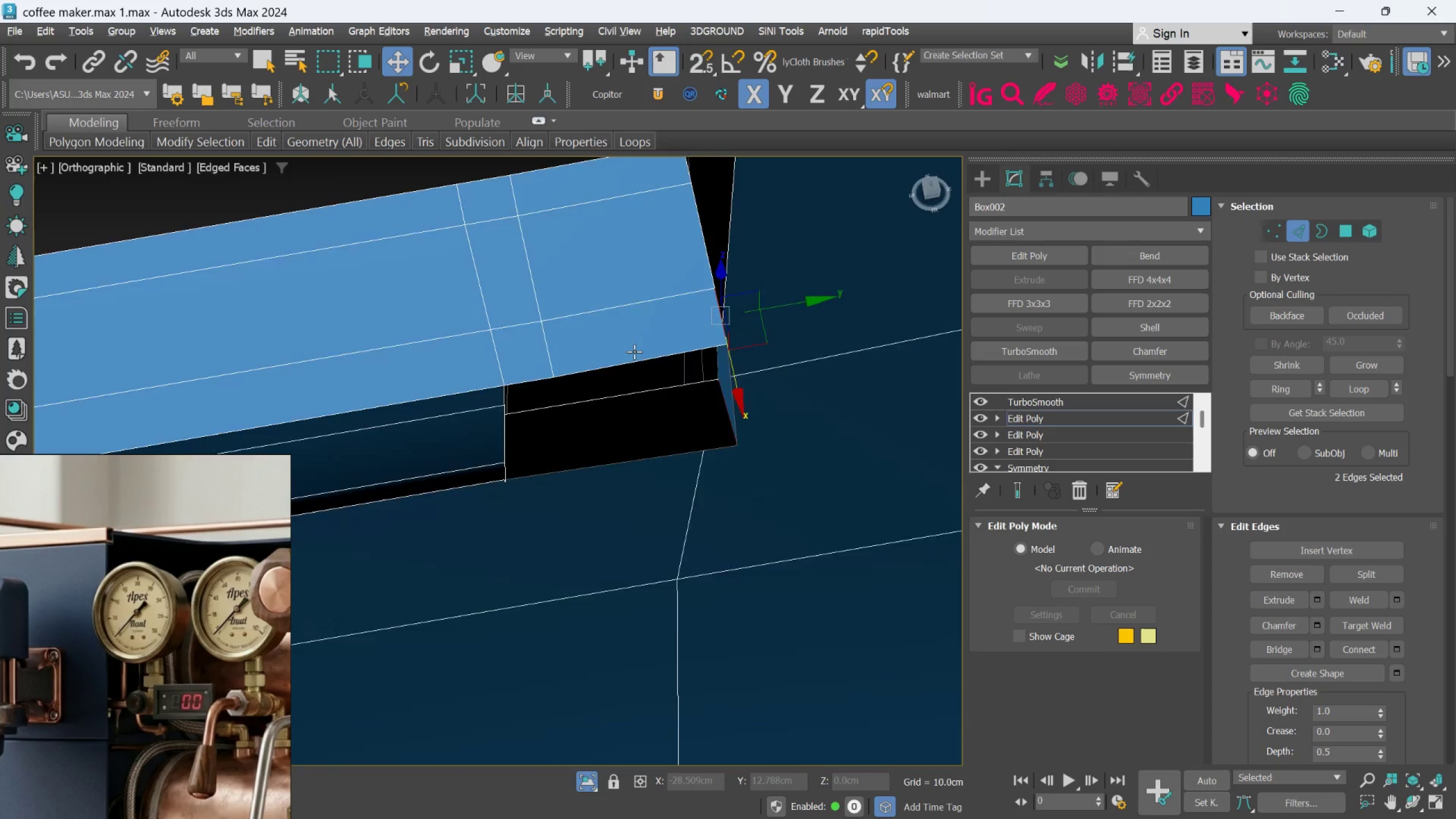 
hold_key(key=AltLeft, duration=1.52)
 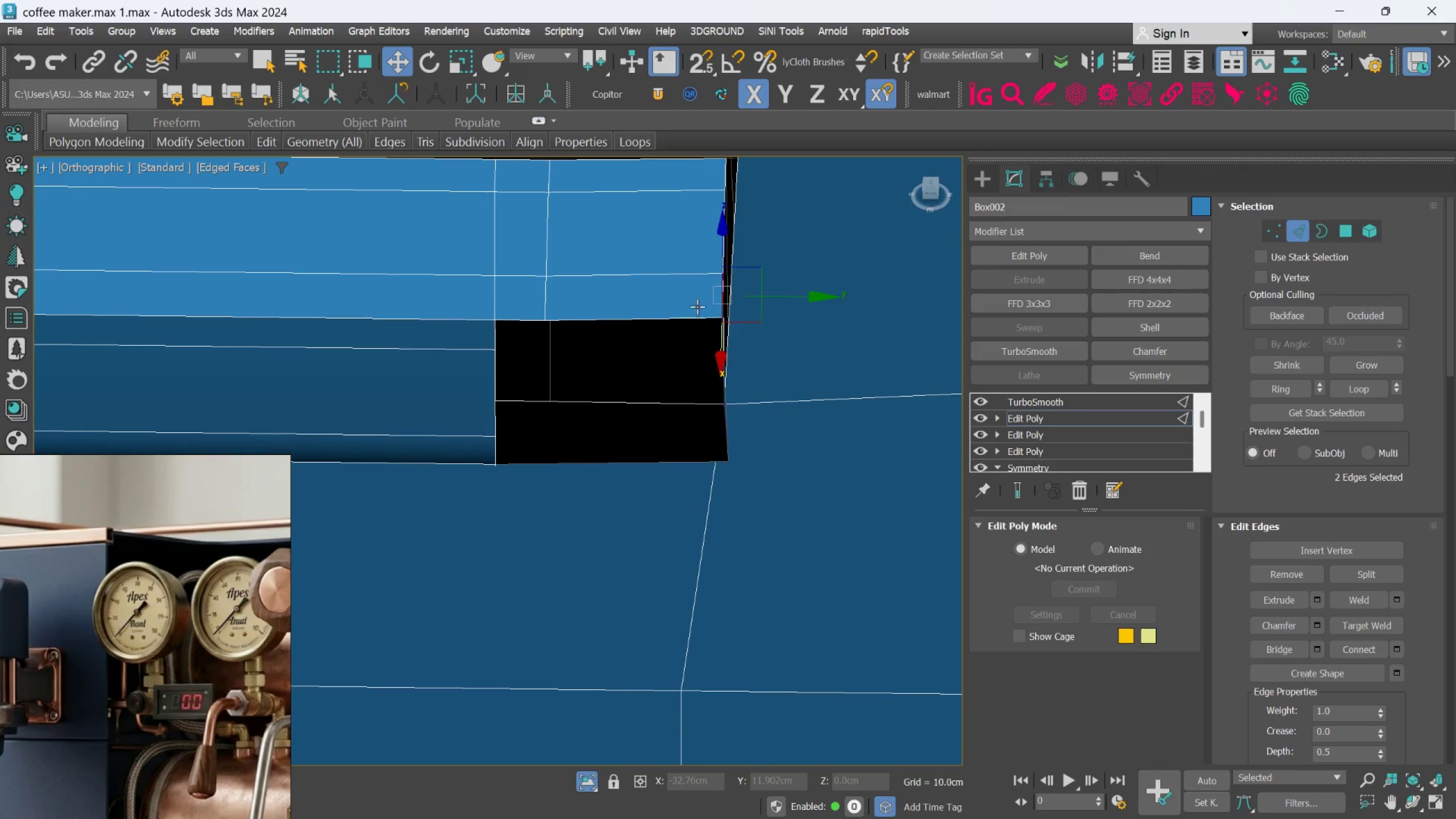 
hold_key(key=AltLeft, duration=0.43)
 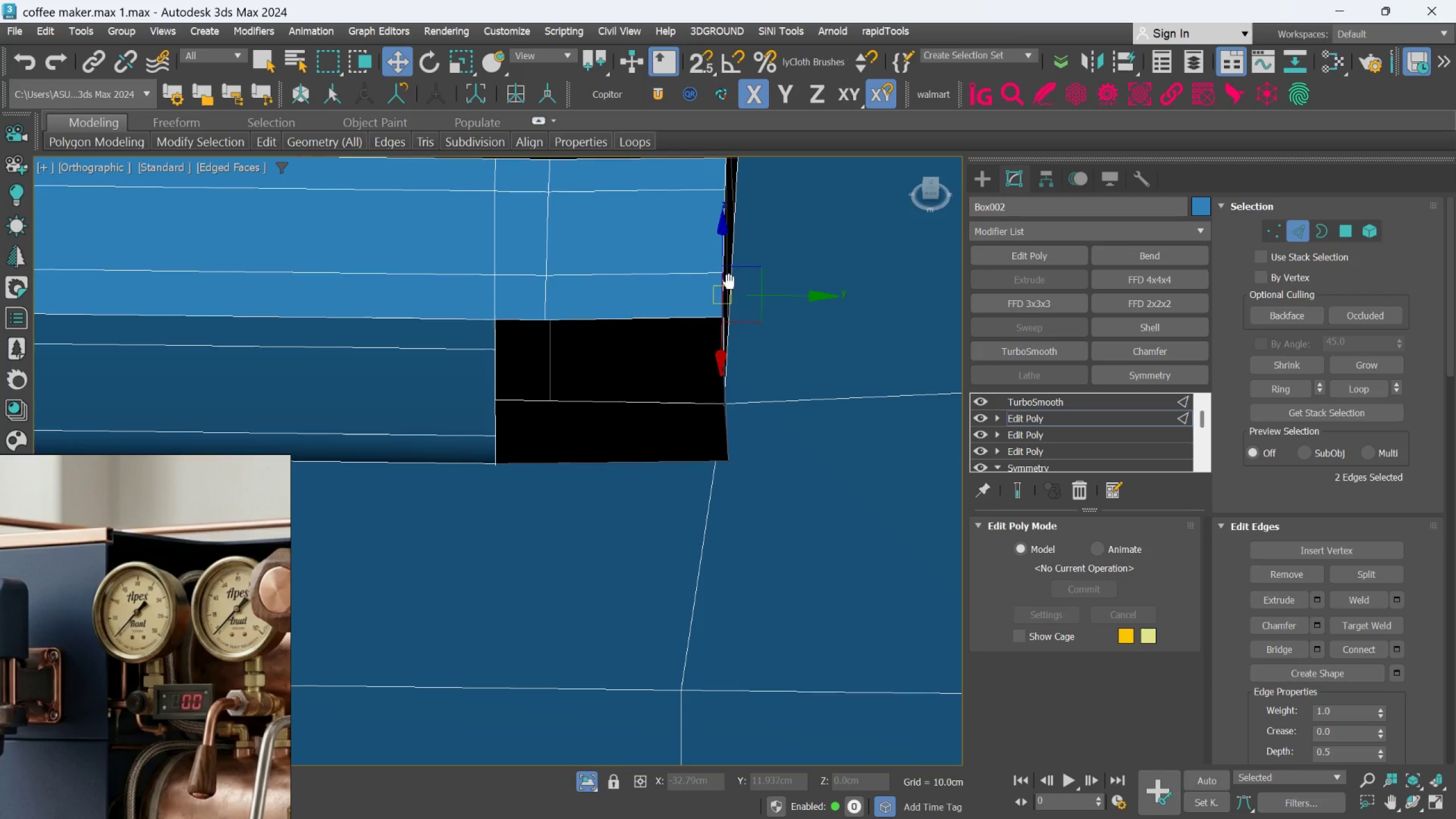 
hold_key(key=AltLeft, duration=0.75)
 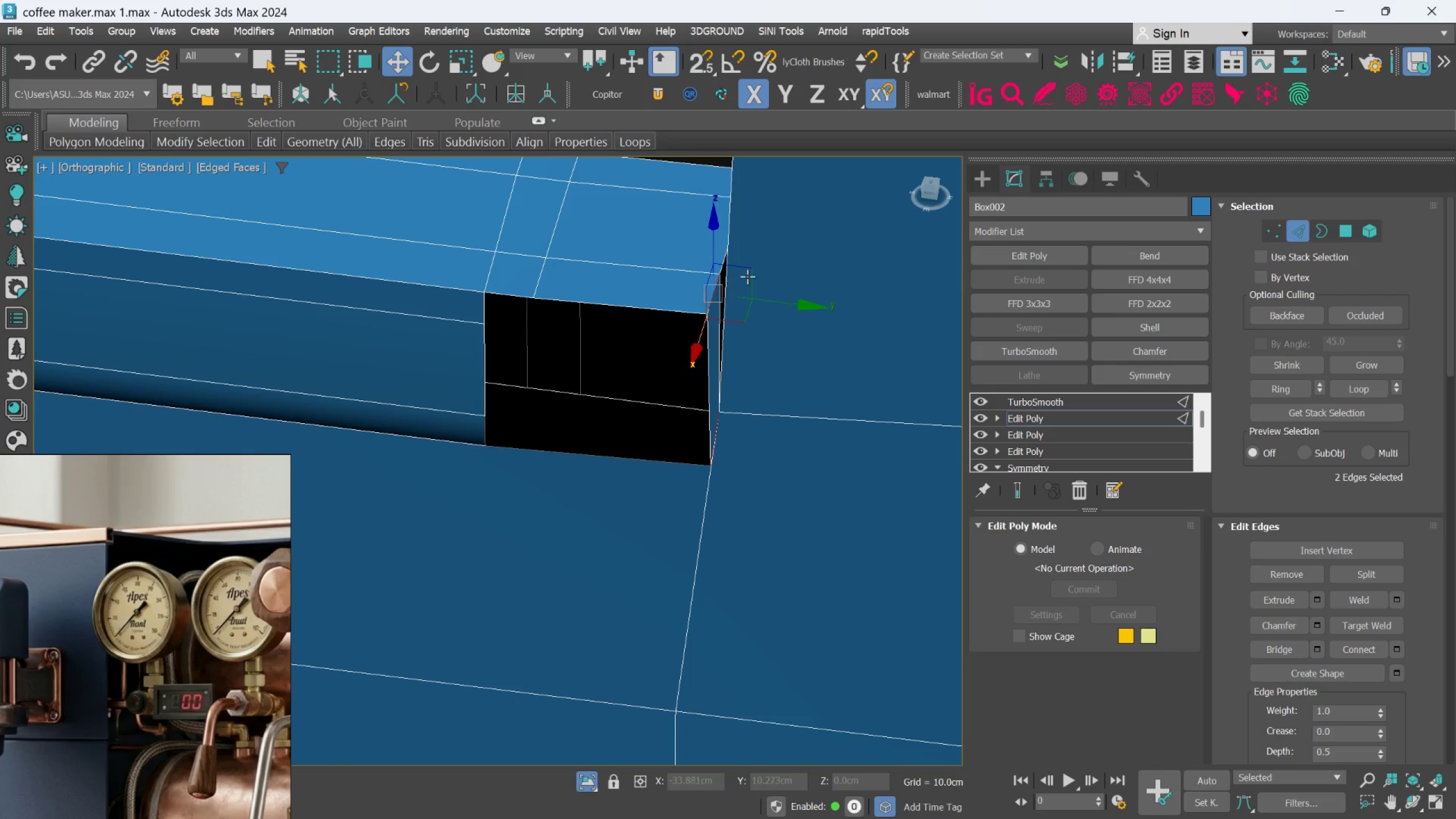 
scroll: coordinate [752, 275], scroll_direction: up, amount: 1.0
 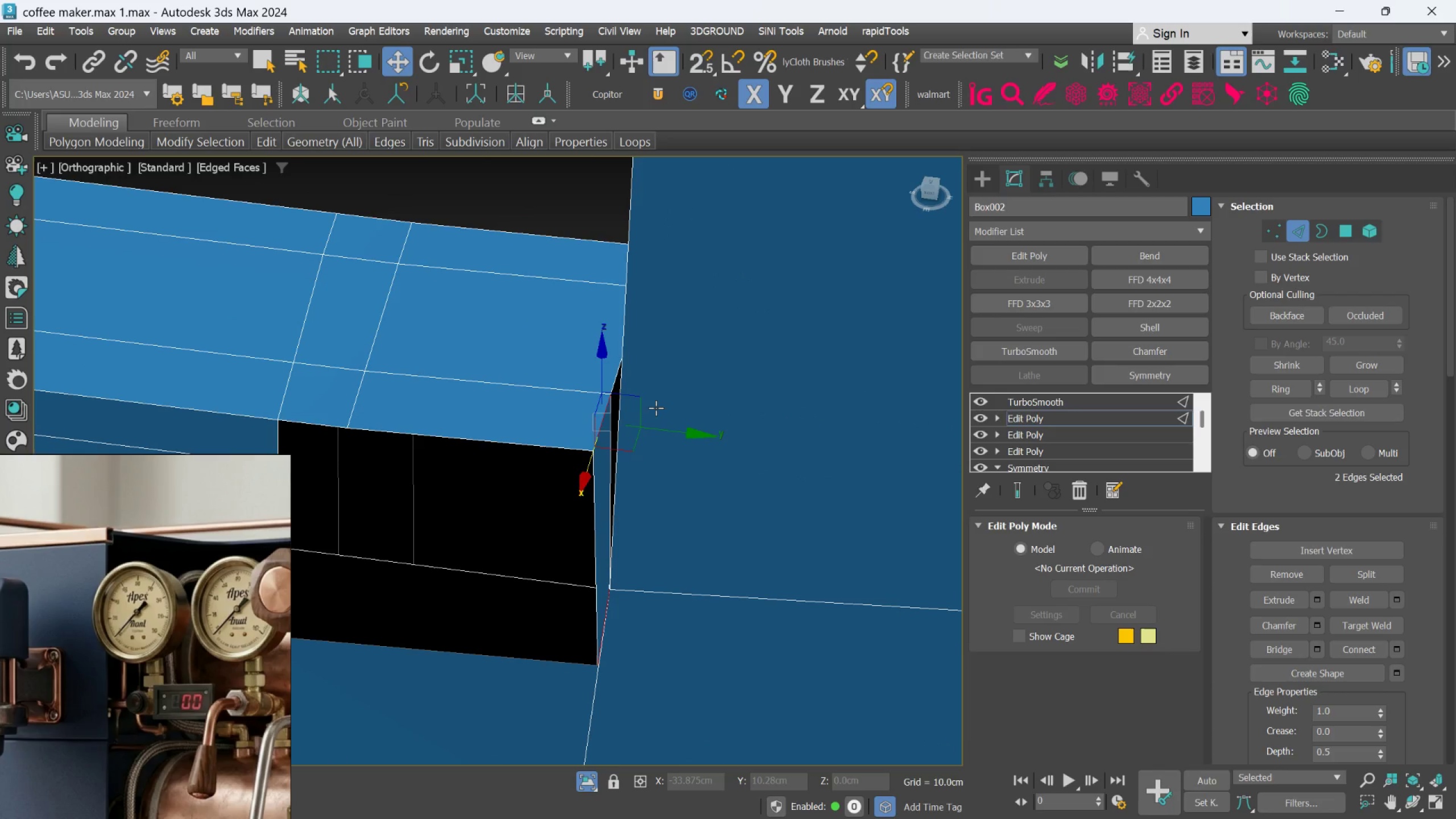 
key(Alt+1)
 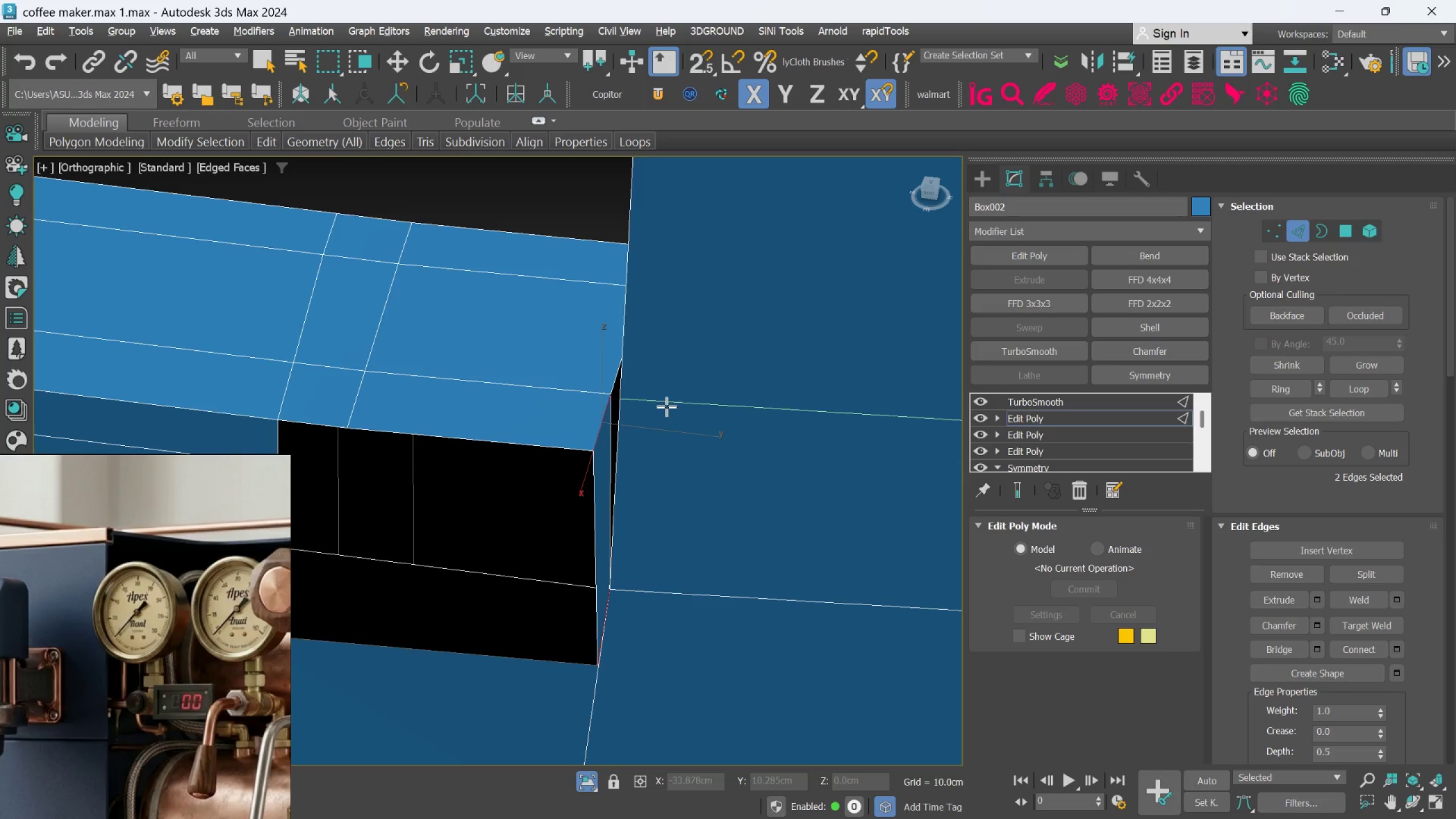 
left_click([667, 407])
 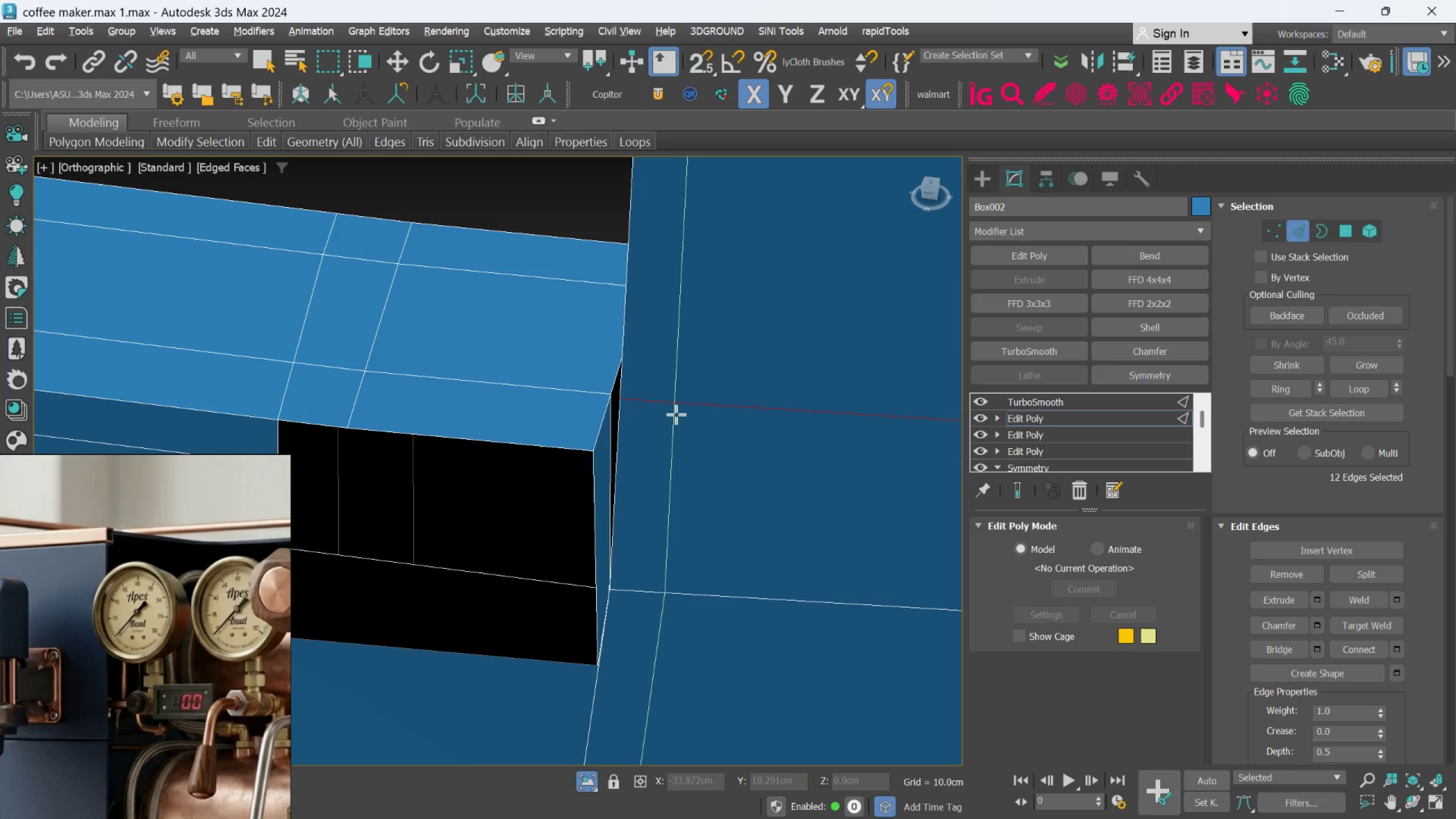 
key(Alt+AltLeft)
 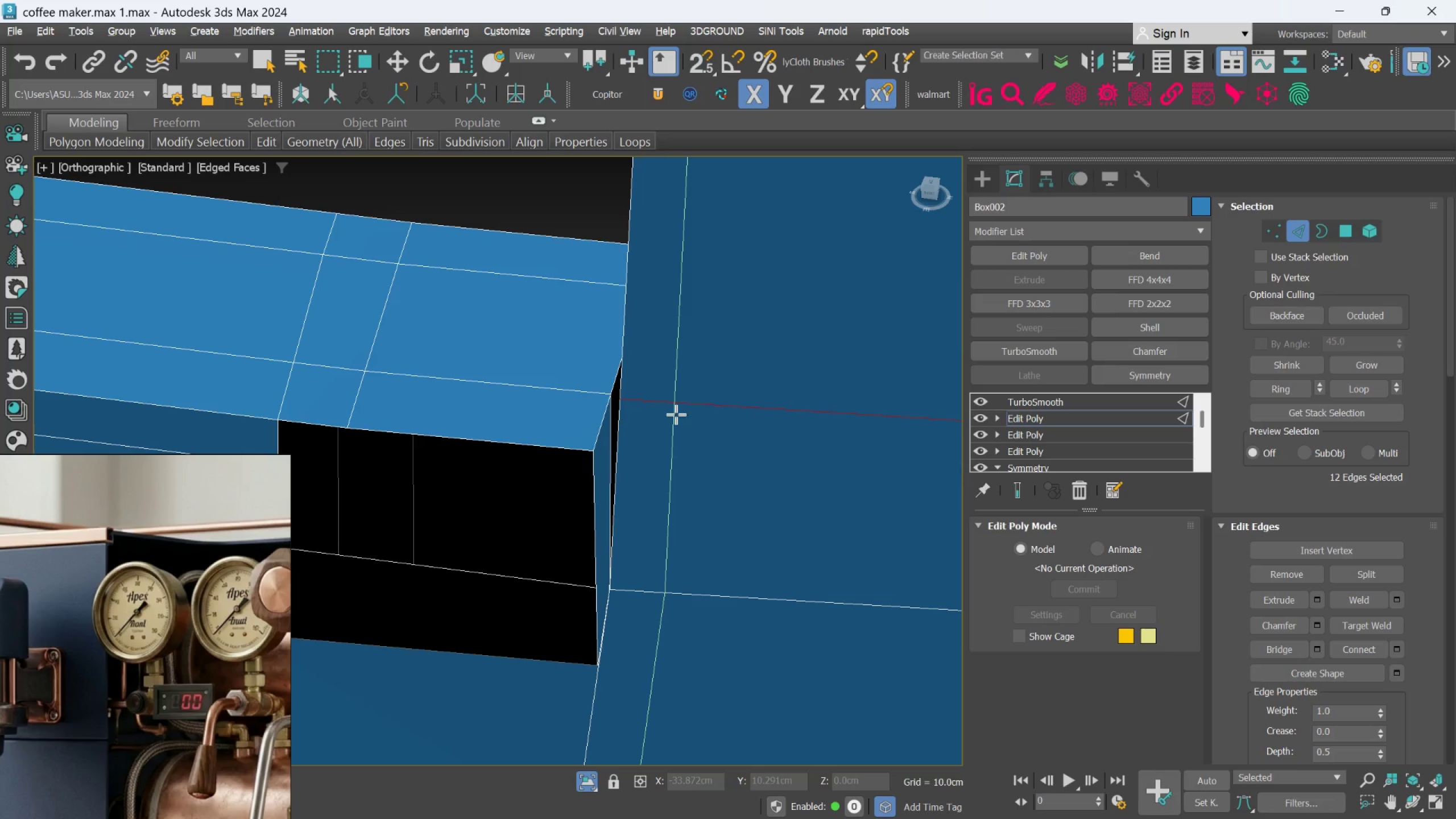 
key(Alt+1)
 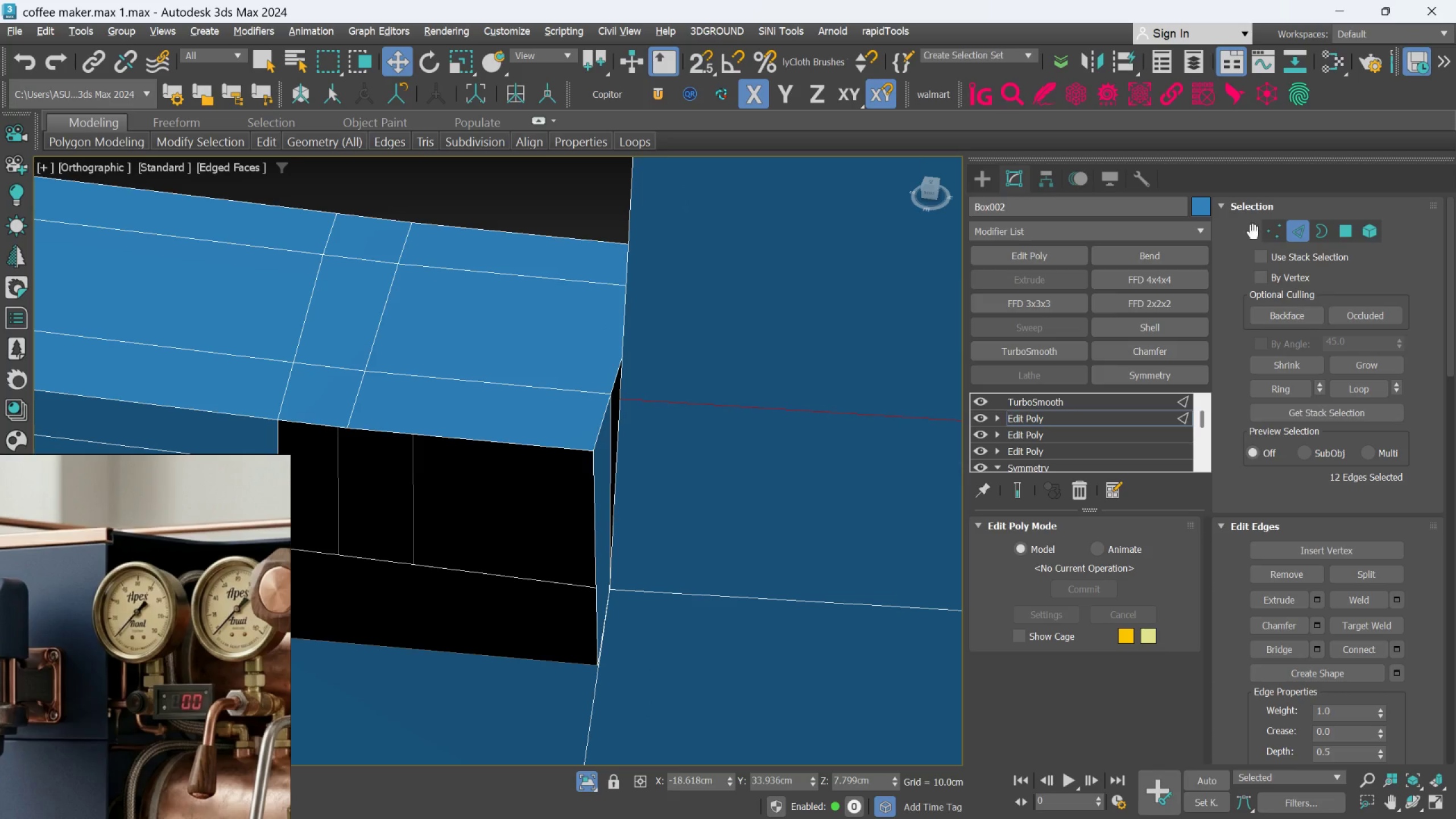 
left_click([1264, 228])
 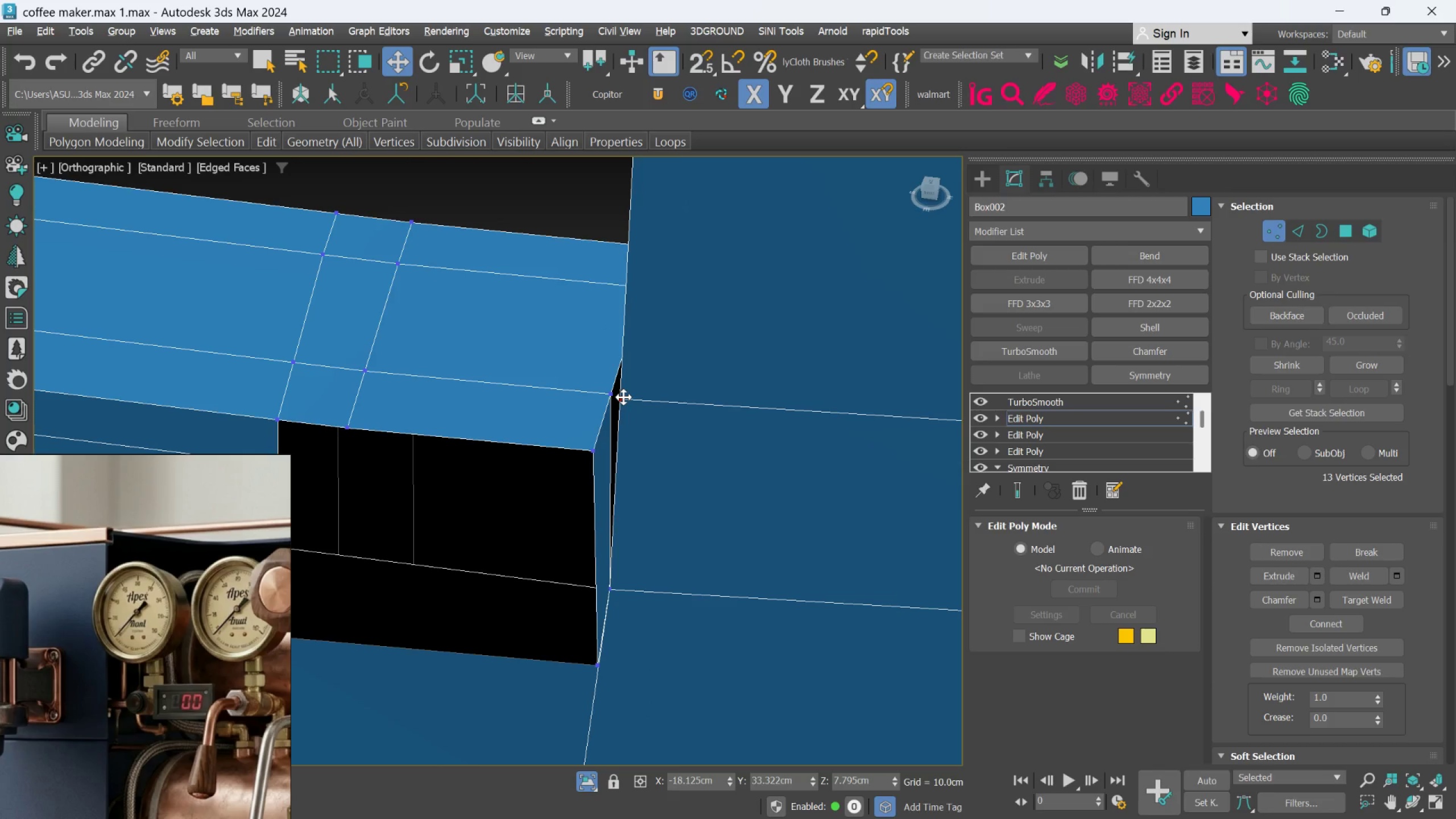 
left_click([1344, 594])
 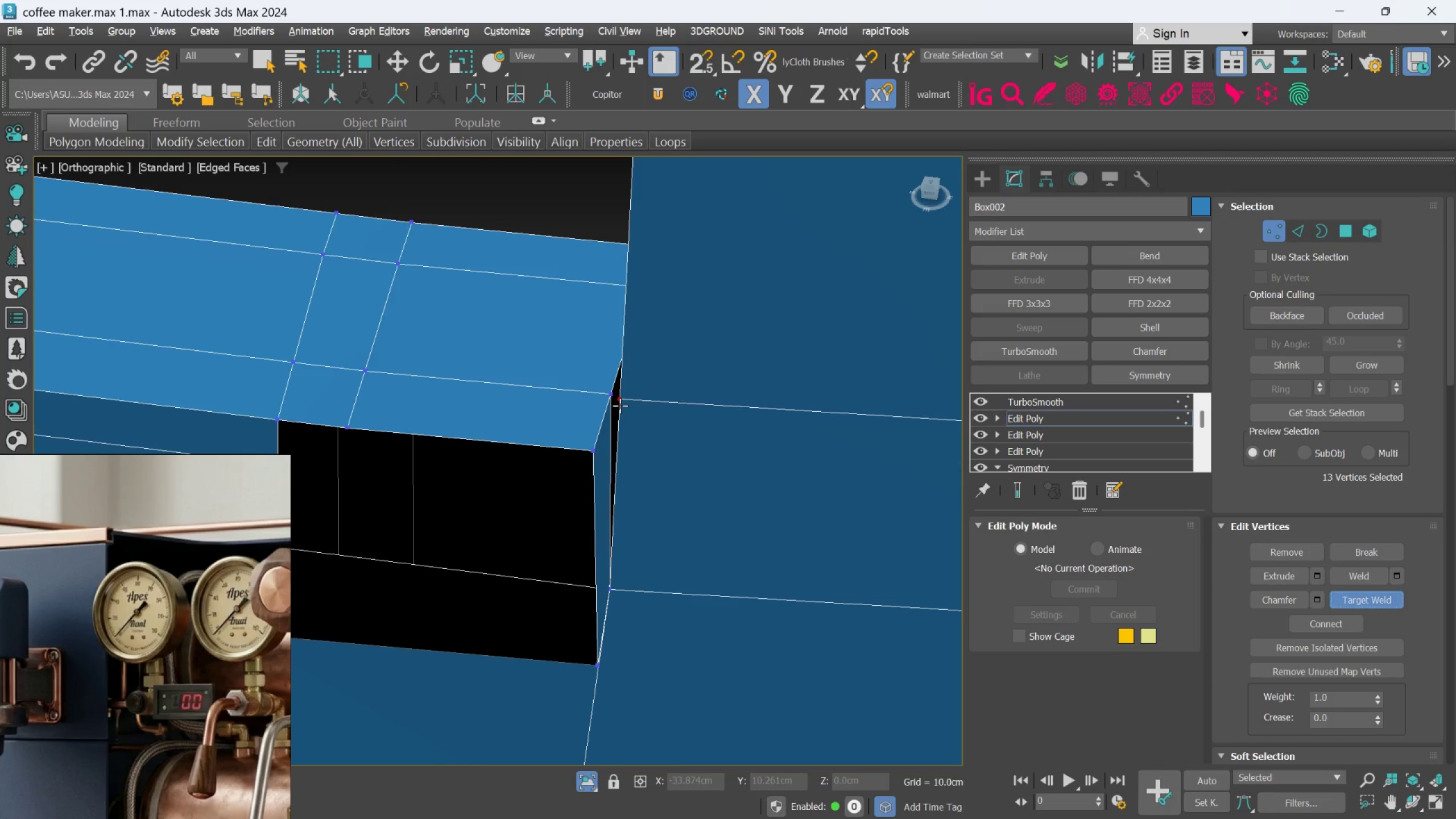 
left_click([613, 398])
 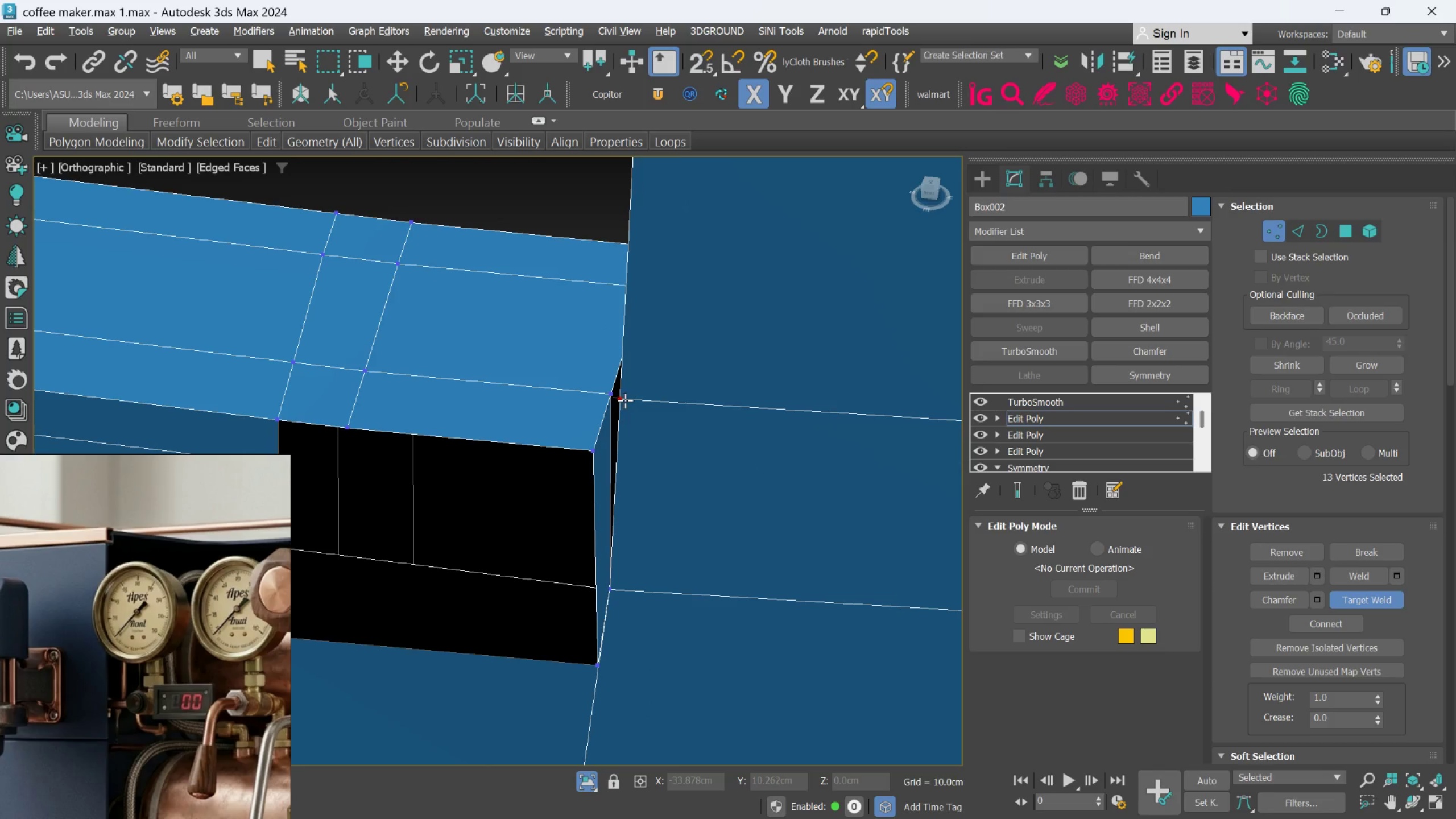 
left_click([625, 400])
 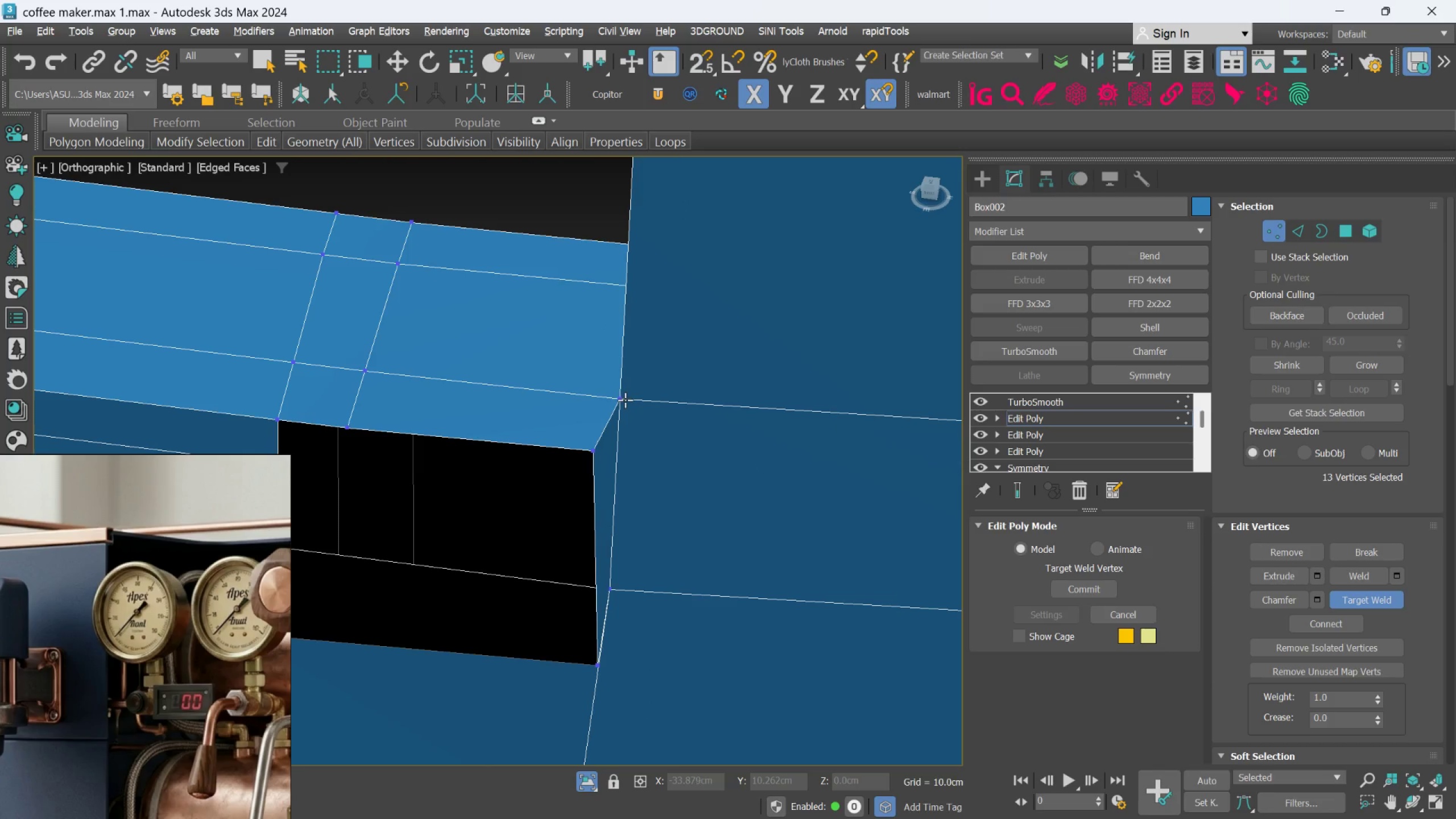 
hold_key(key=AltLeft, duration=0.49)
 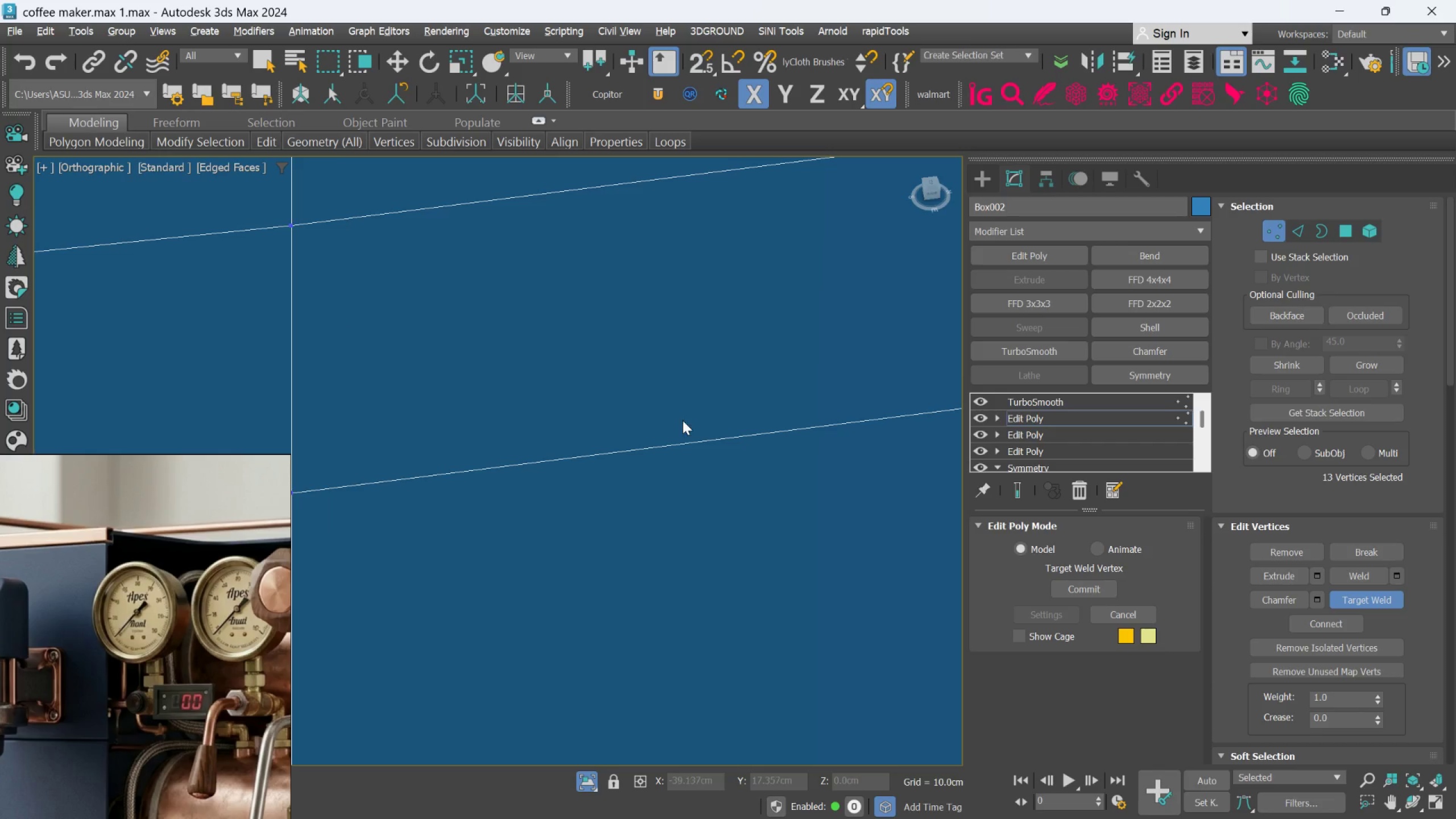 
scroll: coordinate [680, 425], scroll_direction: down, amount: 13.0
 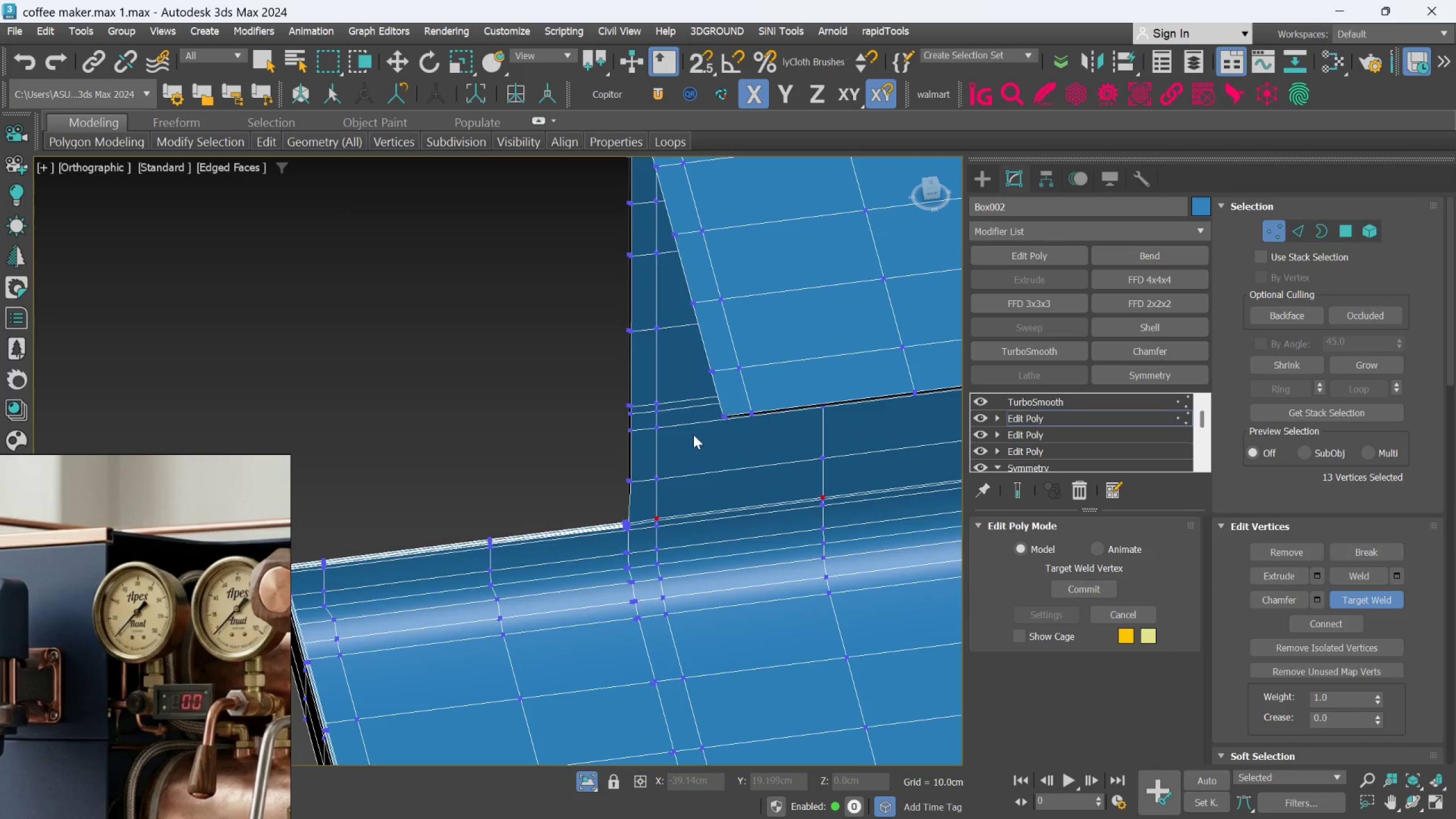 
scroll: coordinate [612, 450], scroll_direction: up, amount: 12.0
 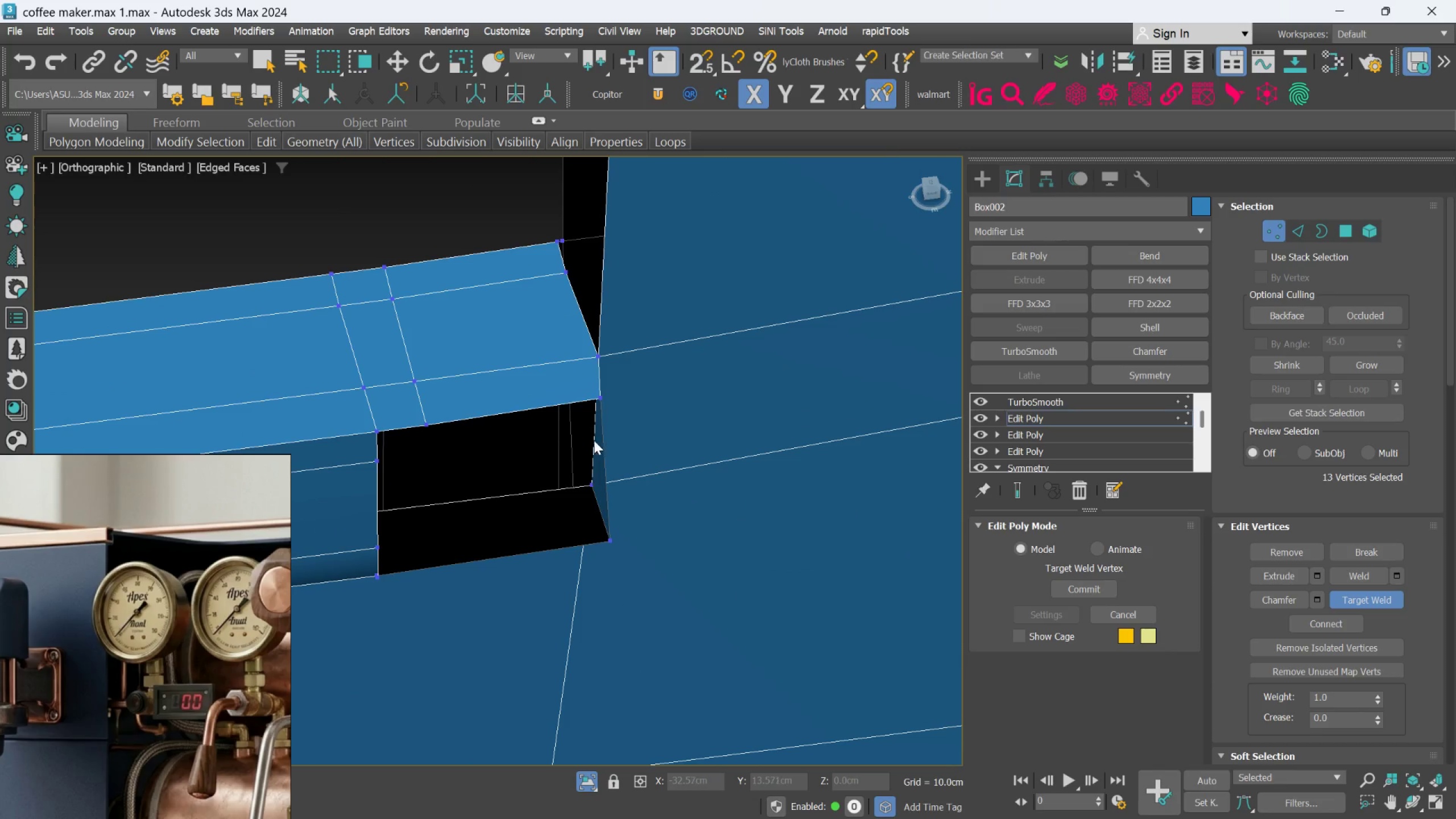 
hold_key(key=AltLeft, duration=0.48)
 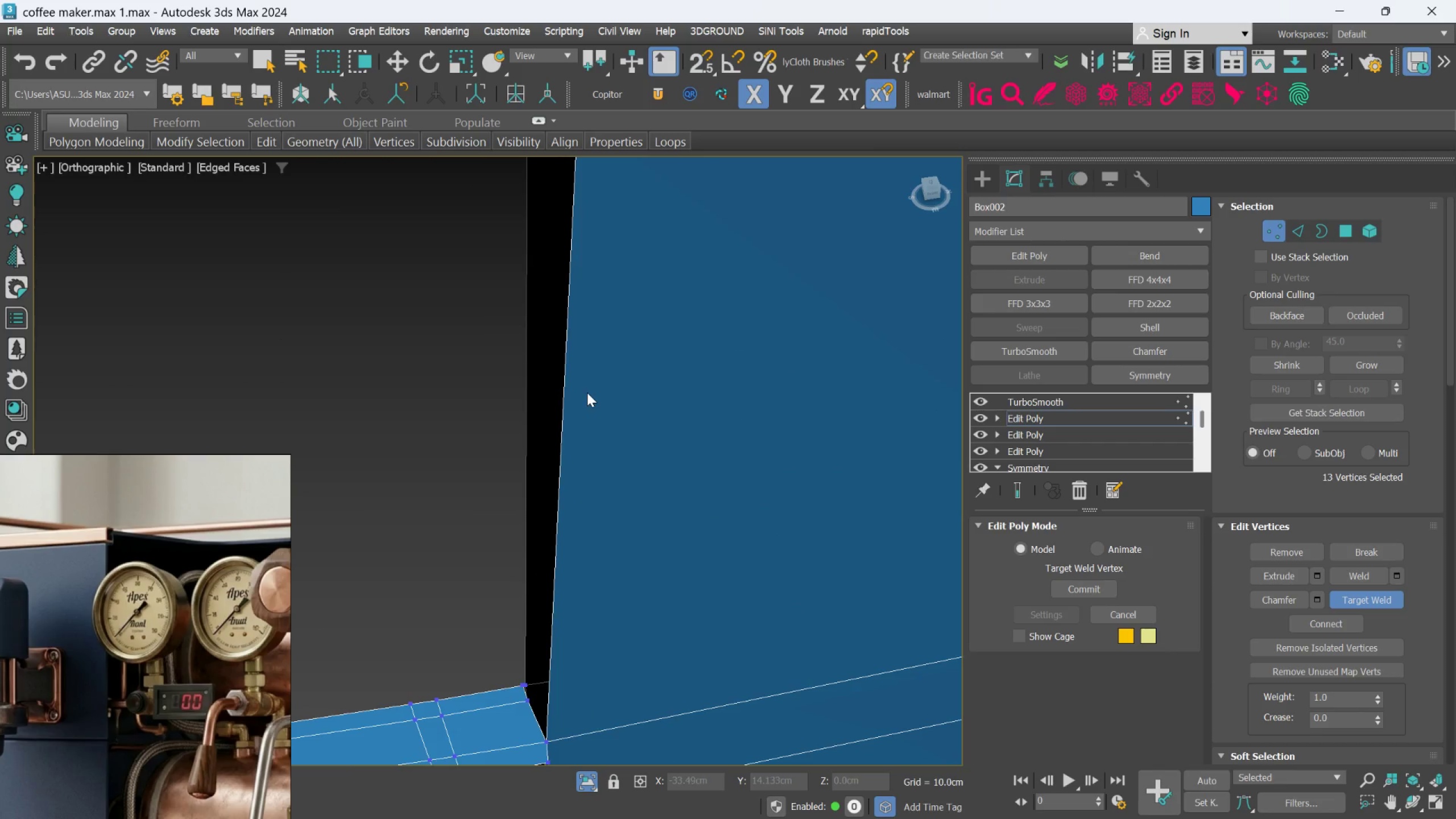 
scroll: coordinate [585, 393], scroll_direction: down, amount: 2.0
 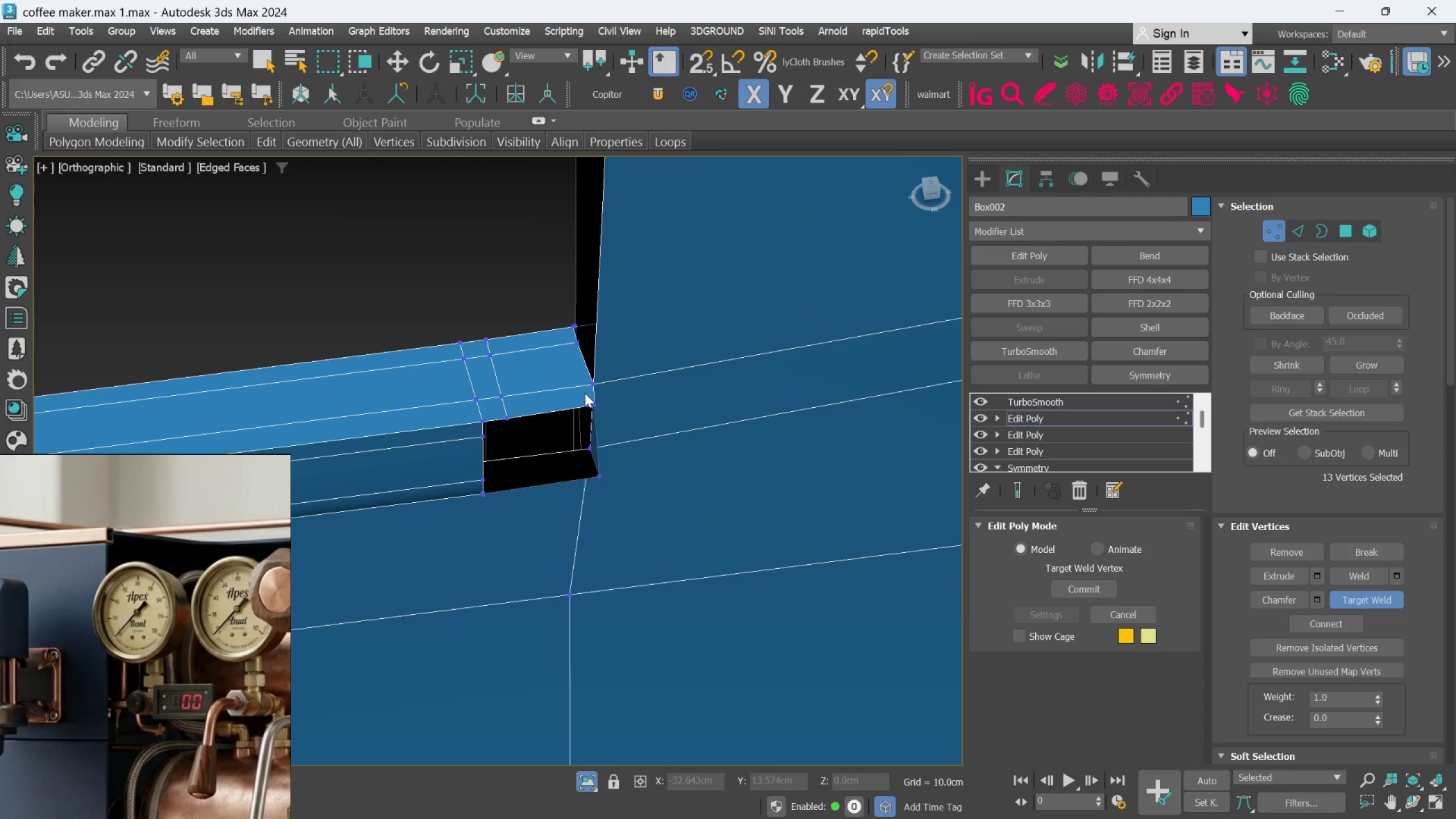 
middle_click([599, 491])
 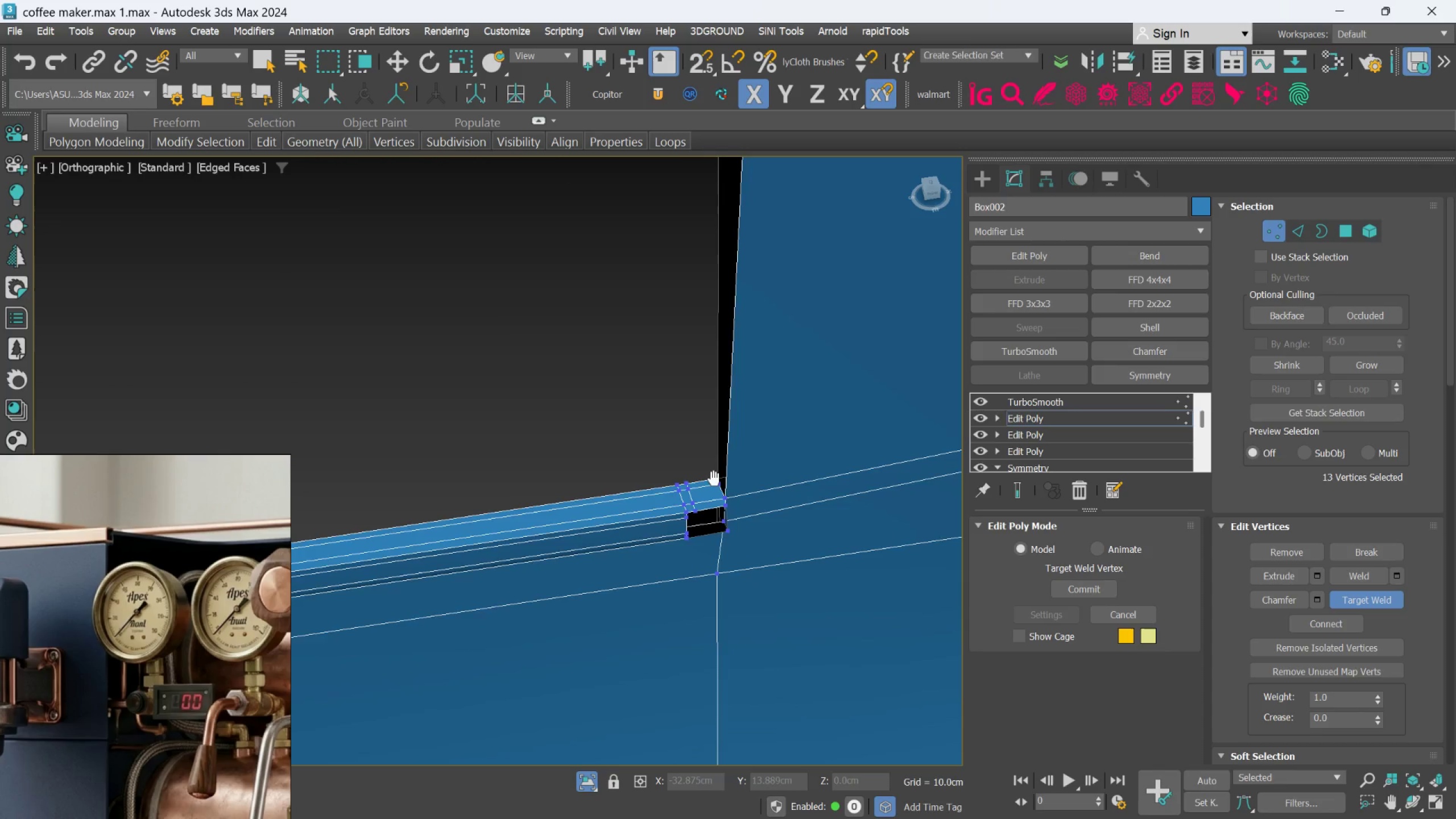 
scroll: coordinate [597, 460], scroll_direction: down, amount: 3.0
 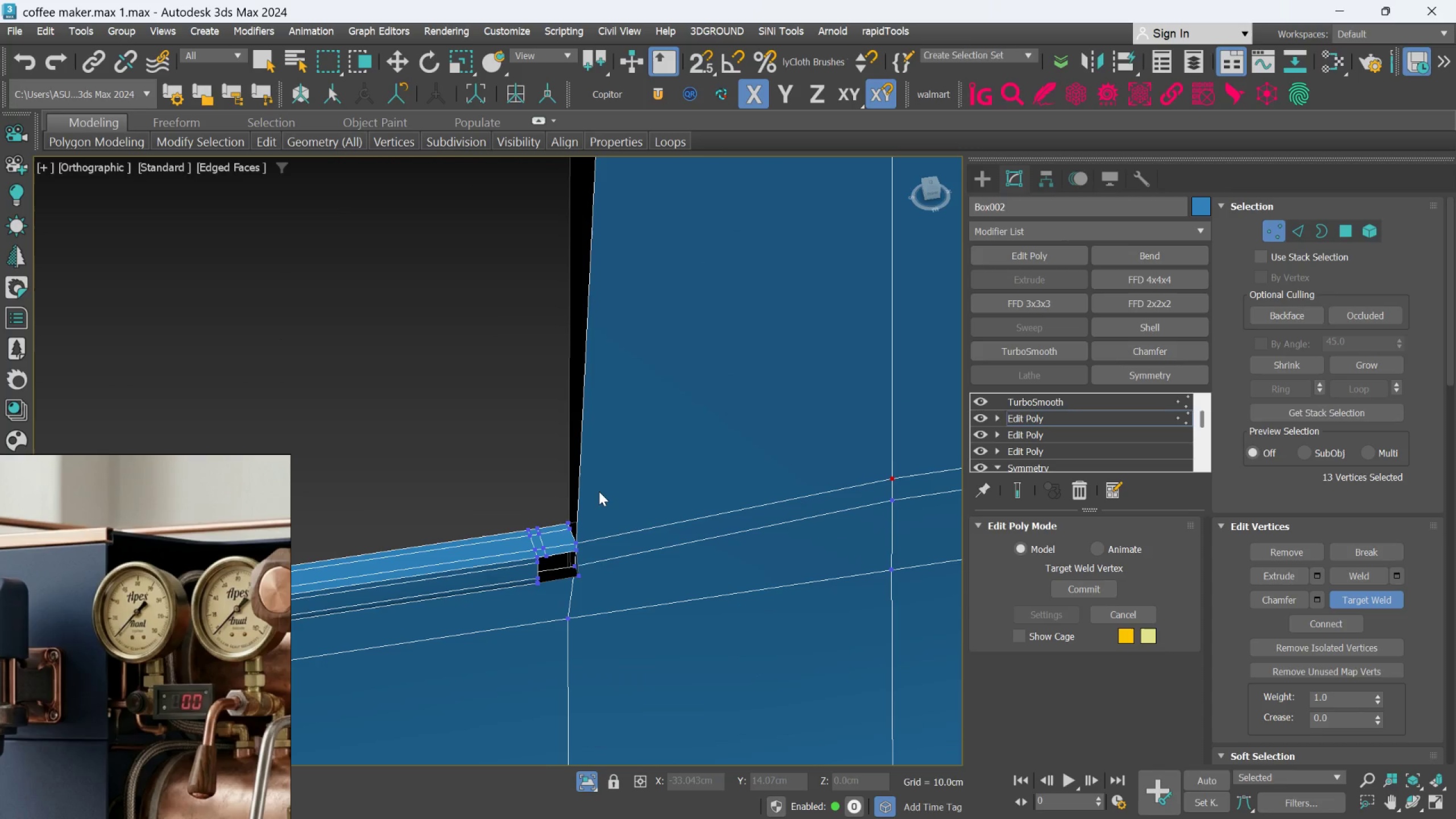 
hold_key(key=AltLeft, duration=0.83)
 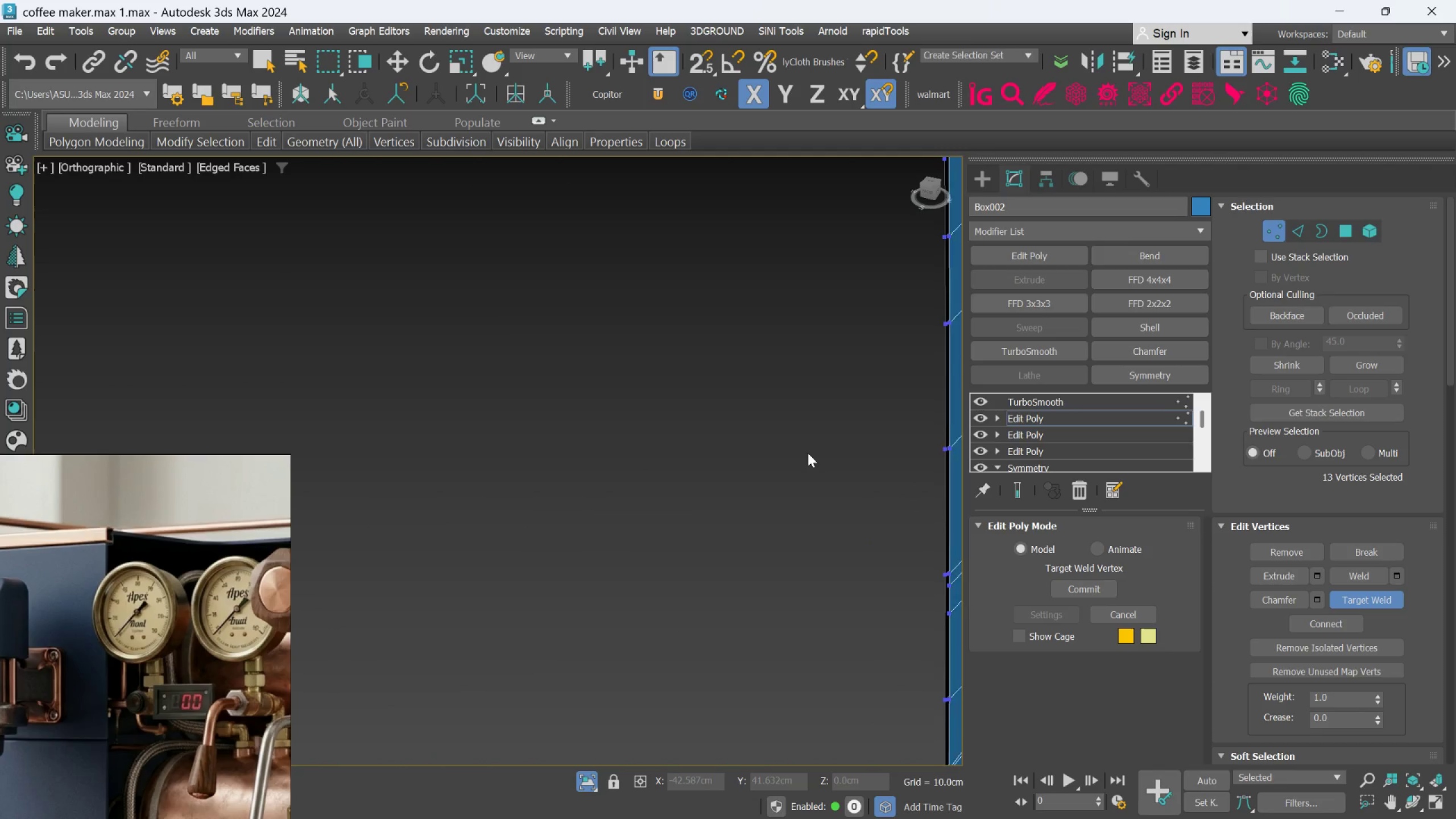 
scroll: coordinate [808, 454], scroll_direction: down, amount: 10.0
 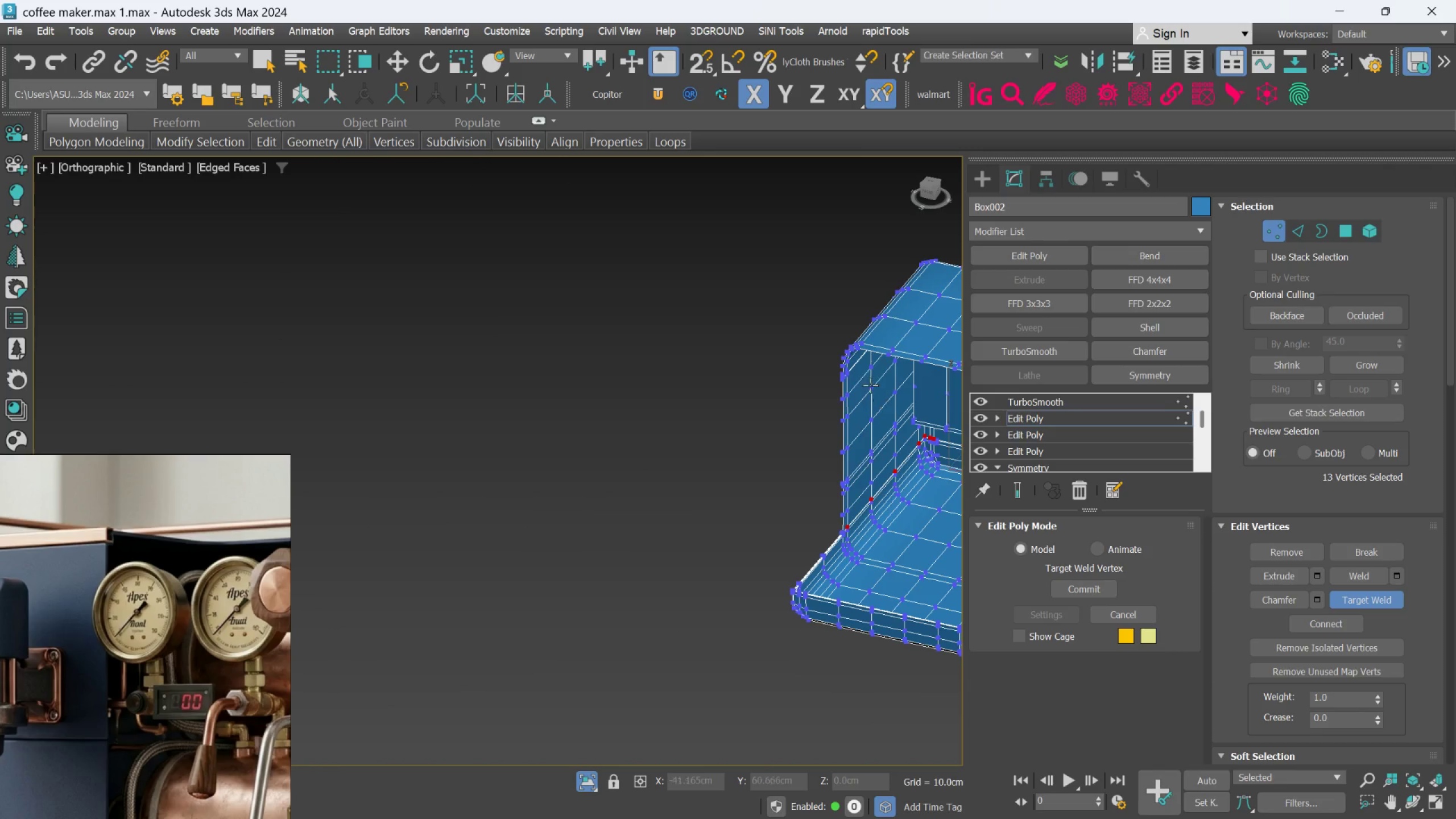 
scroll: coordinate [827, 389], scroll_direction: up, amount: 8.0
 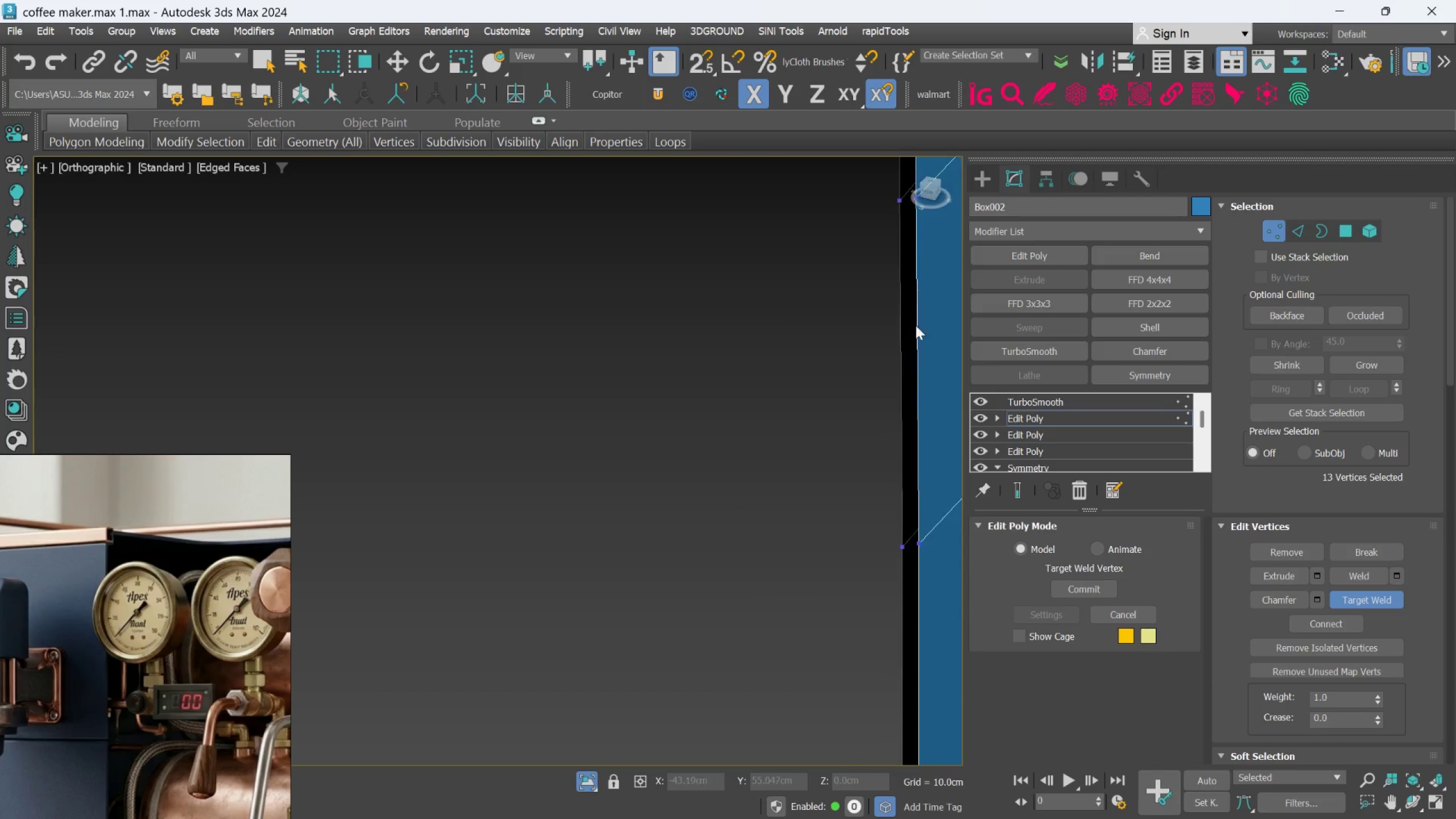 
scroll: coordinate [833, 520], scroll_direction: down, amount: 4.0
 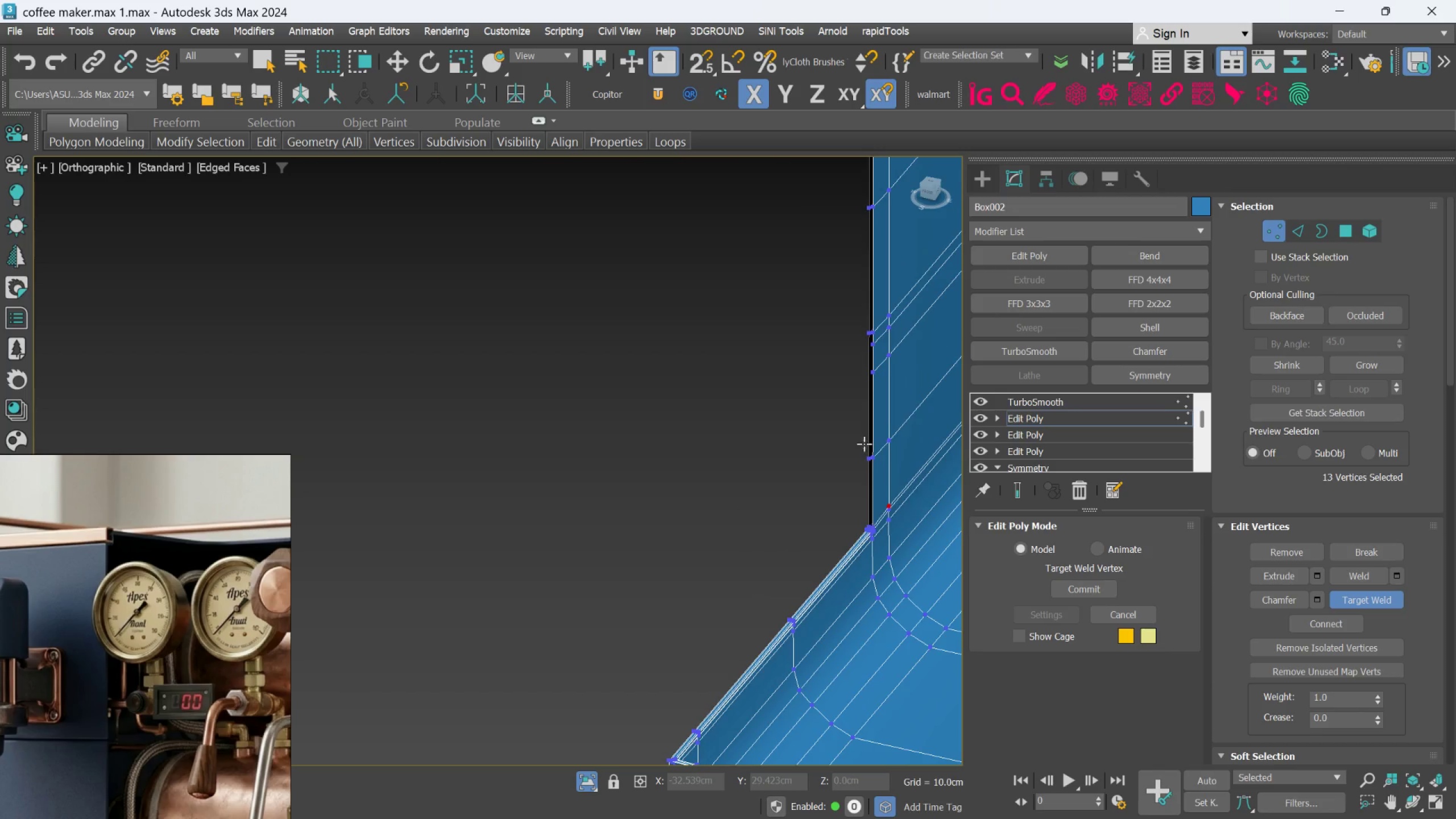 
scroll: coordinate [867, 579], scroll_direction: up, amount: 9.0
 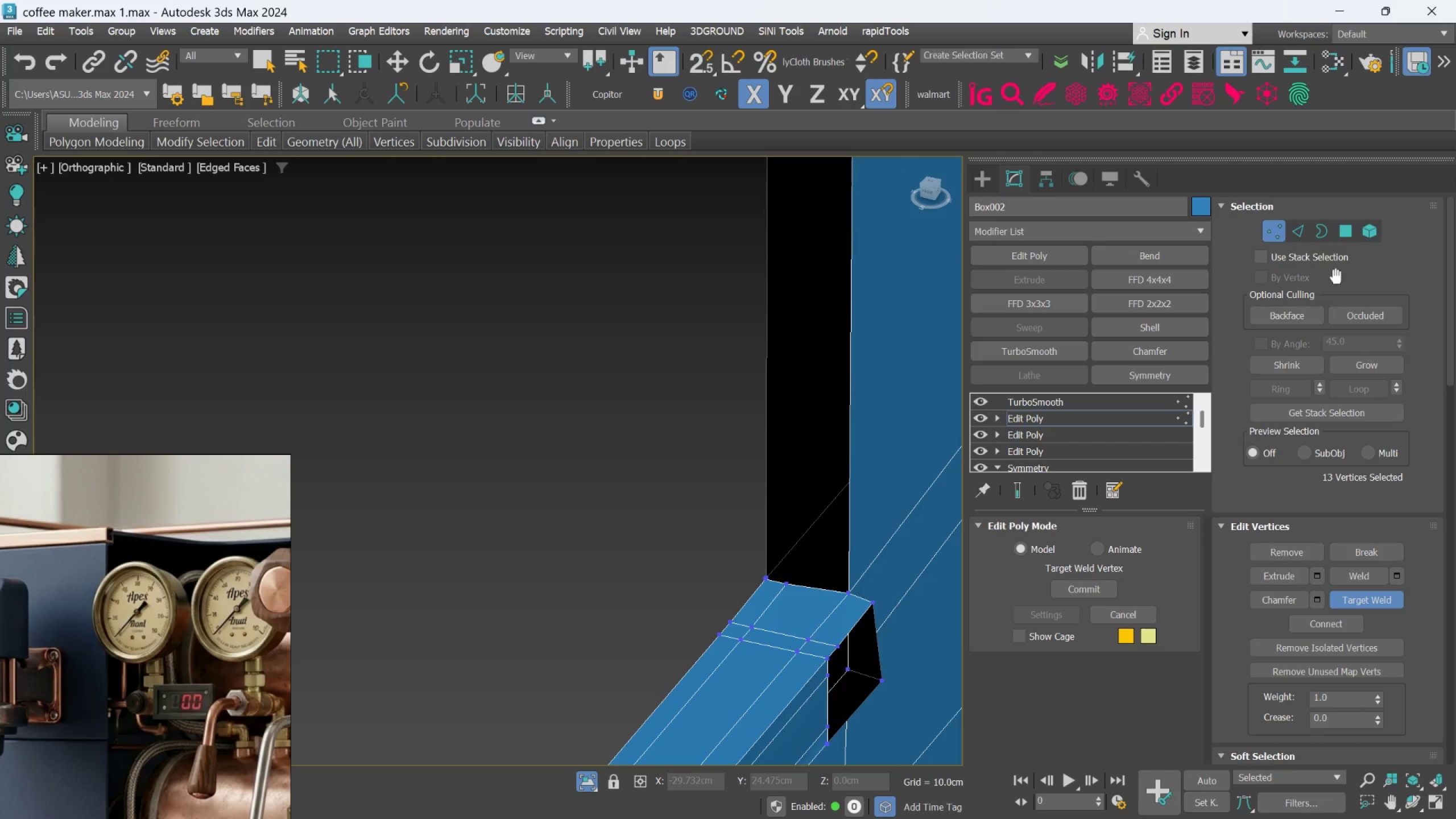 
left_click([1308, 230])
 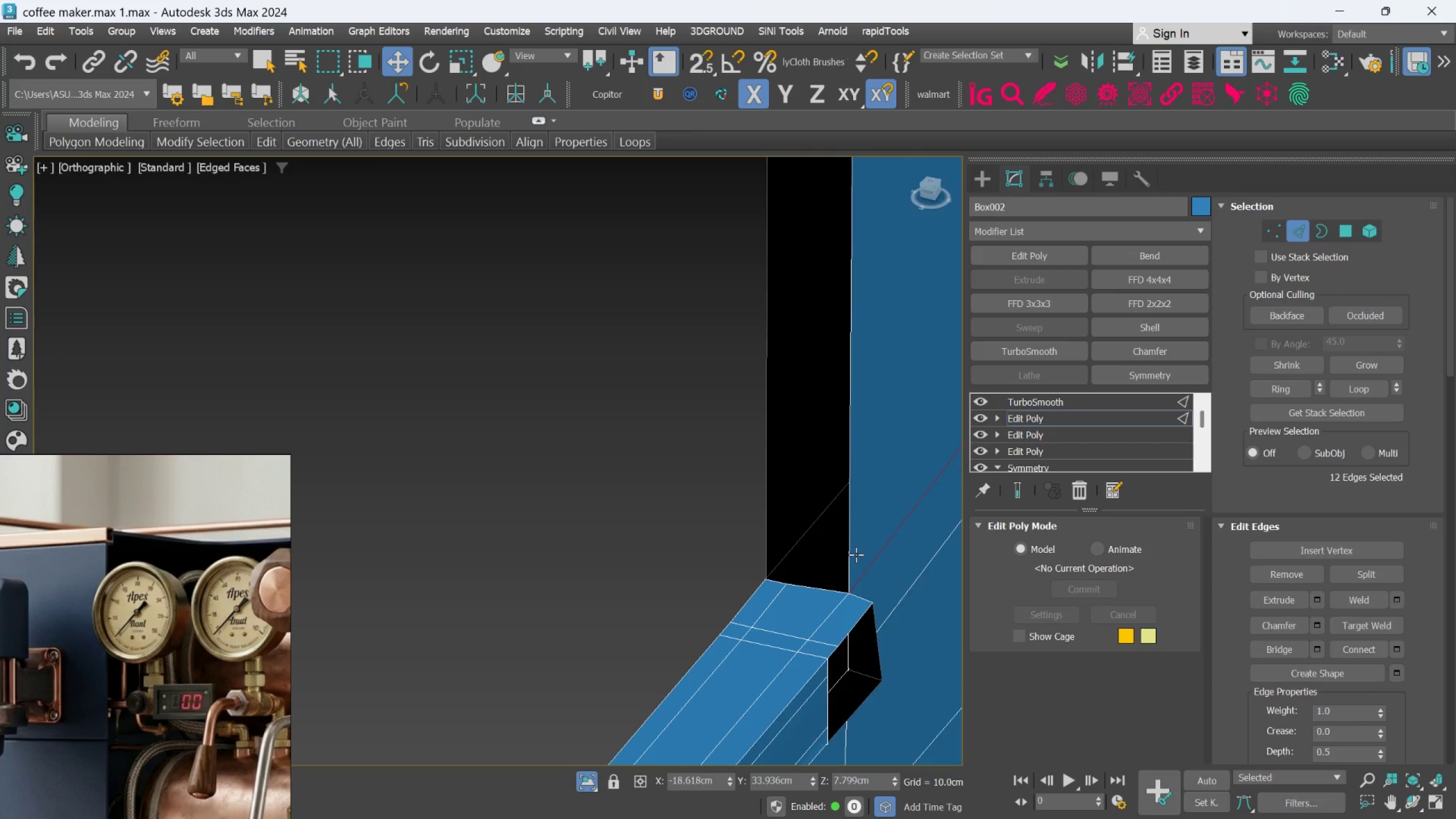 
left_click([850, 534])
 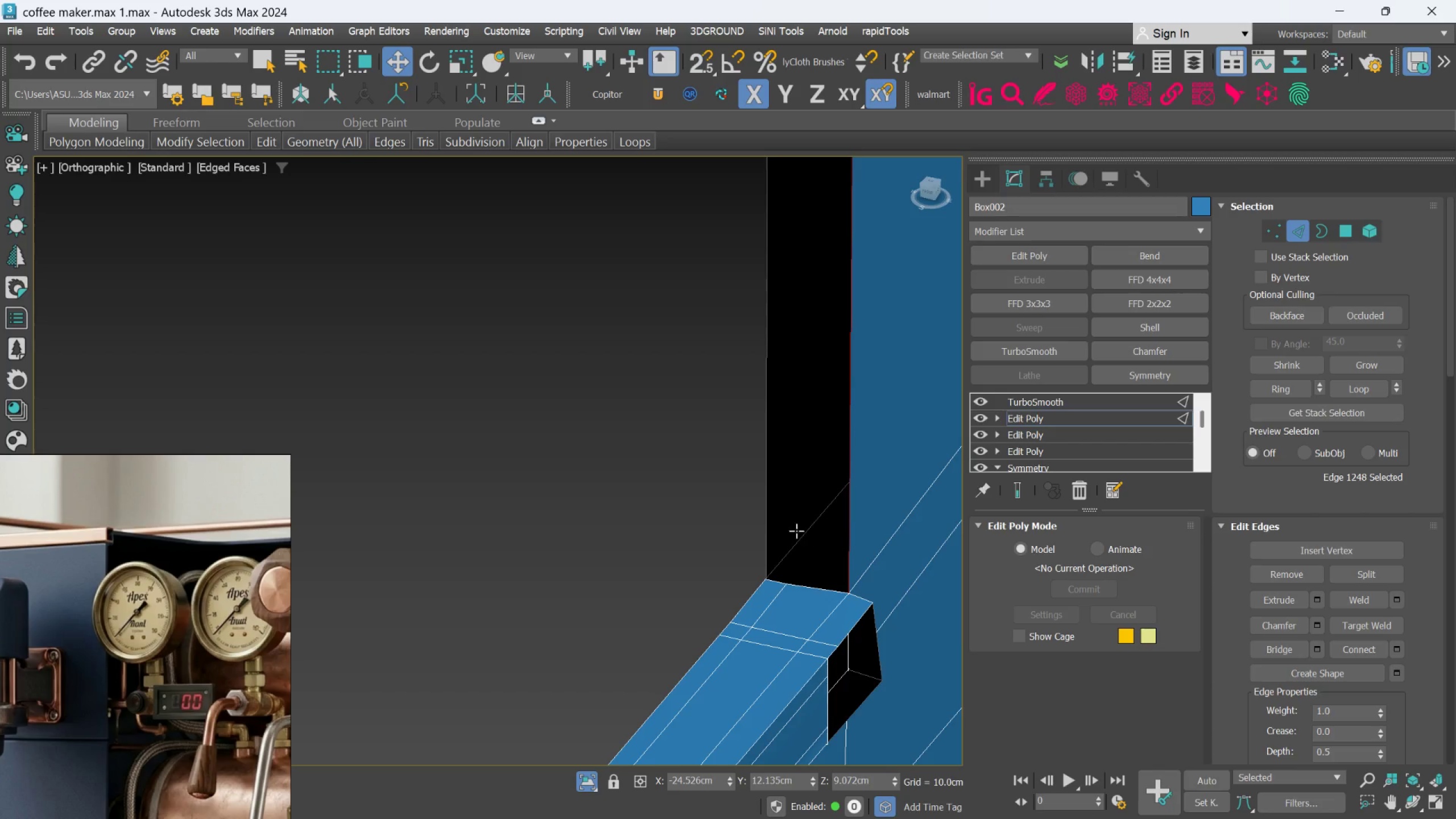 
hold_key(key=ControlLeft, duration=0.75)
left_click([770, 516])
 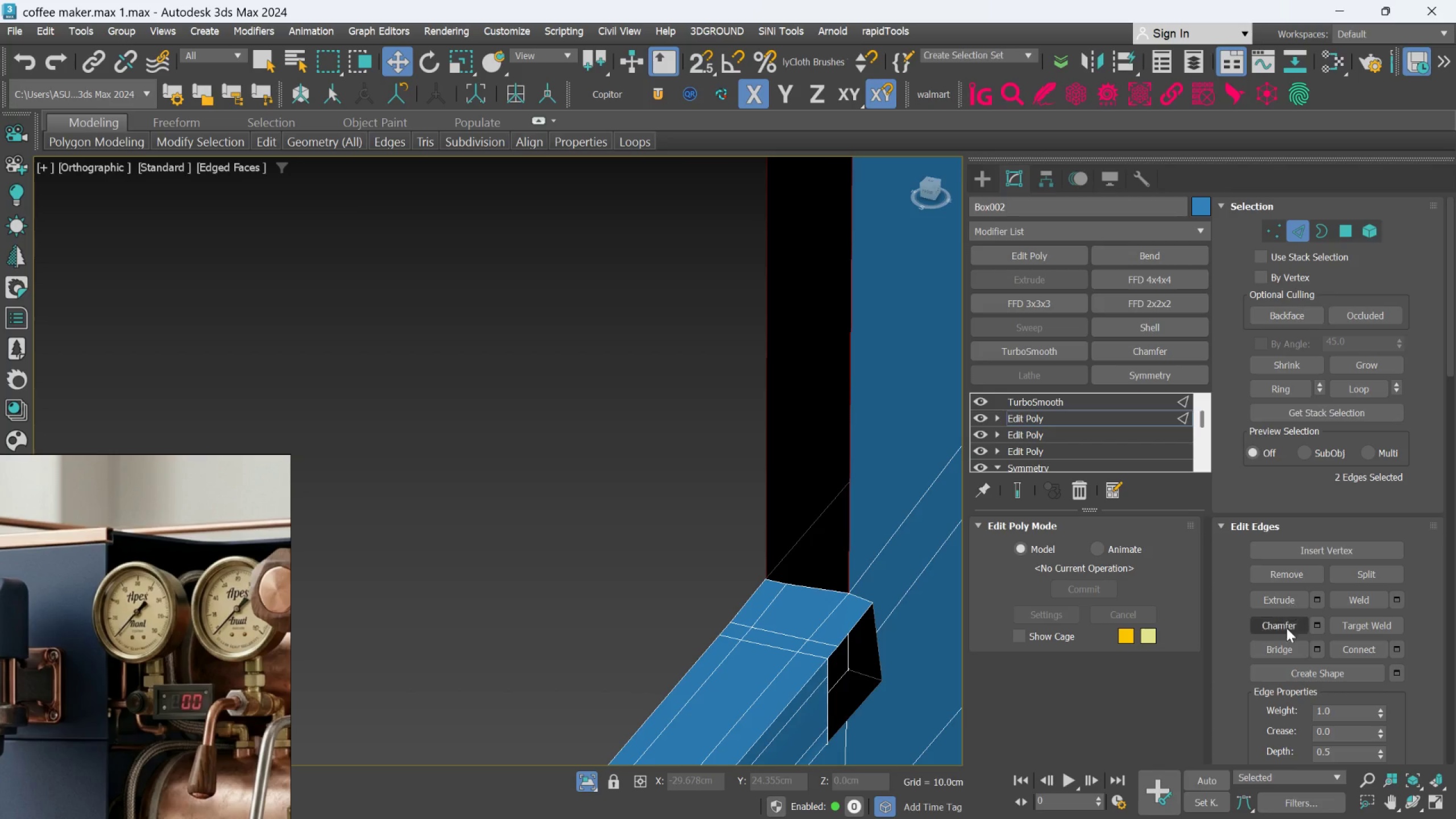 
left_click([1281, 647])
 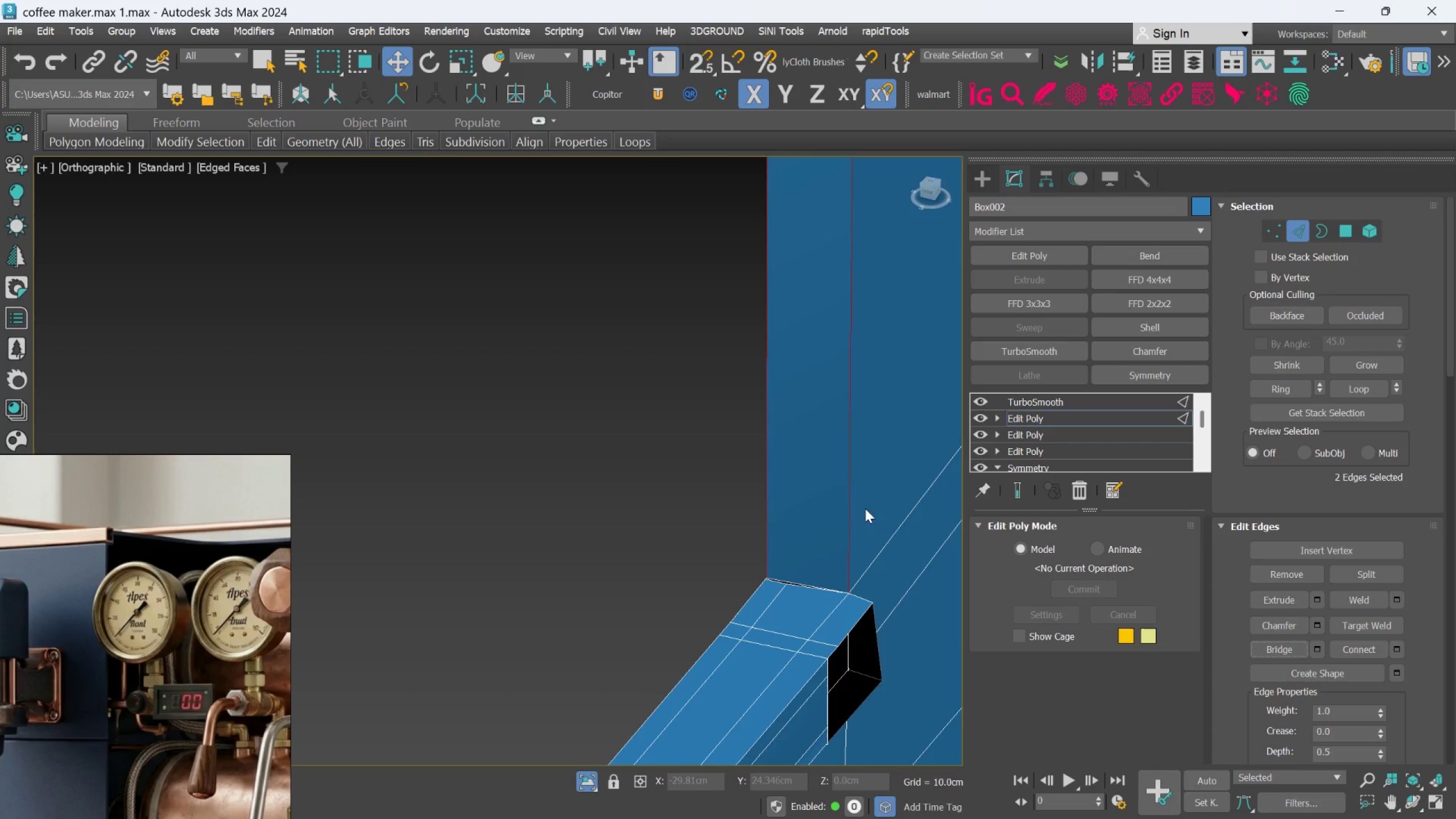 
scroll: coordinate [835, 553], scroll_direction: up, amount: 3.0
 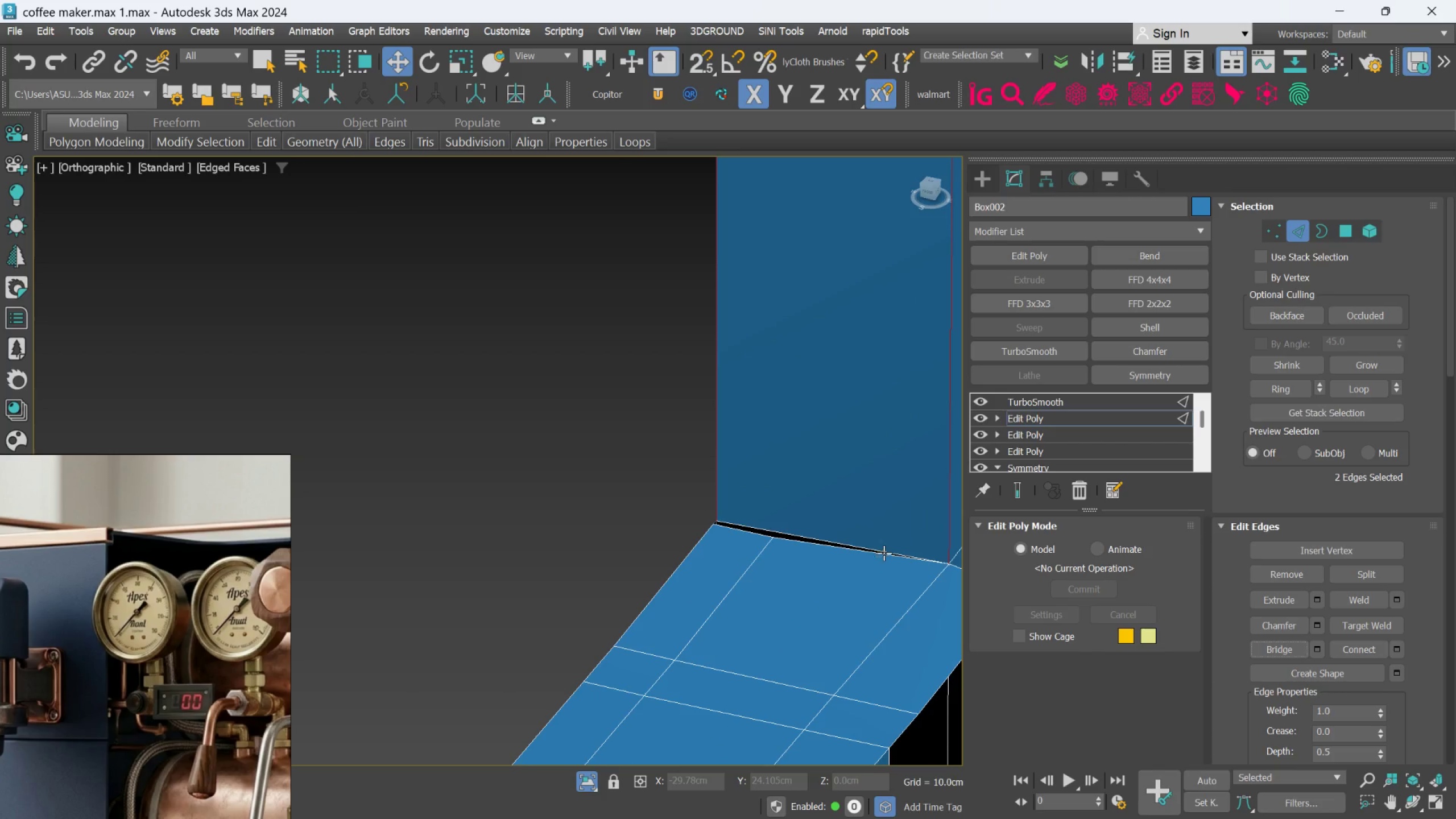 
scroll: coordinate [954, 553], scroll_direction: down, amount: 3.0
 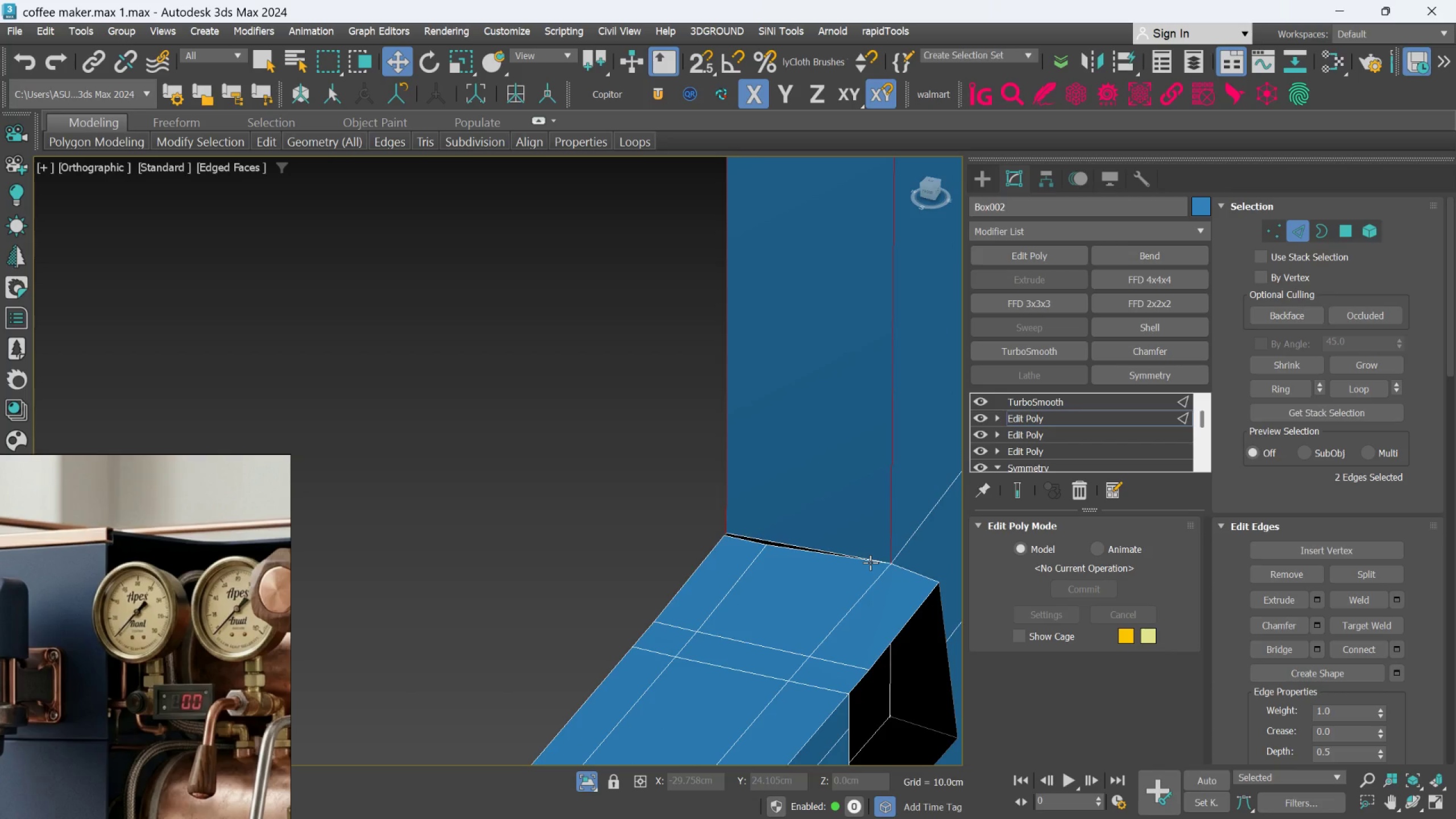 
scroll: coordinate [892, 564], scroll_direction: none, amount: 0.0
 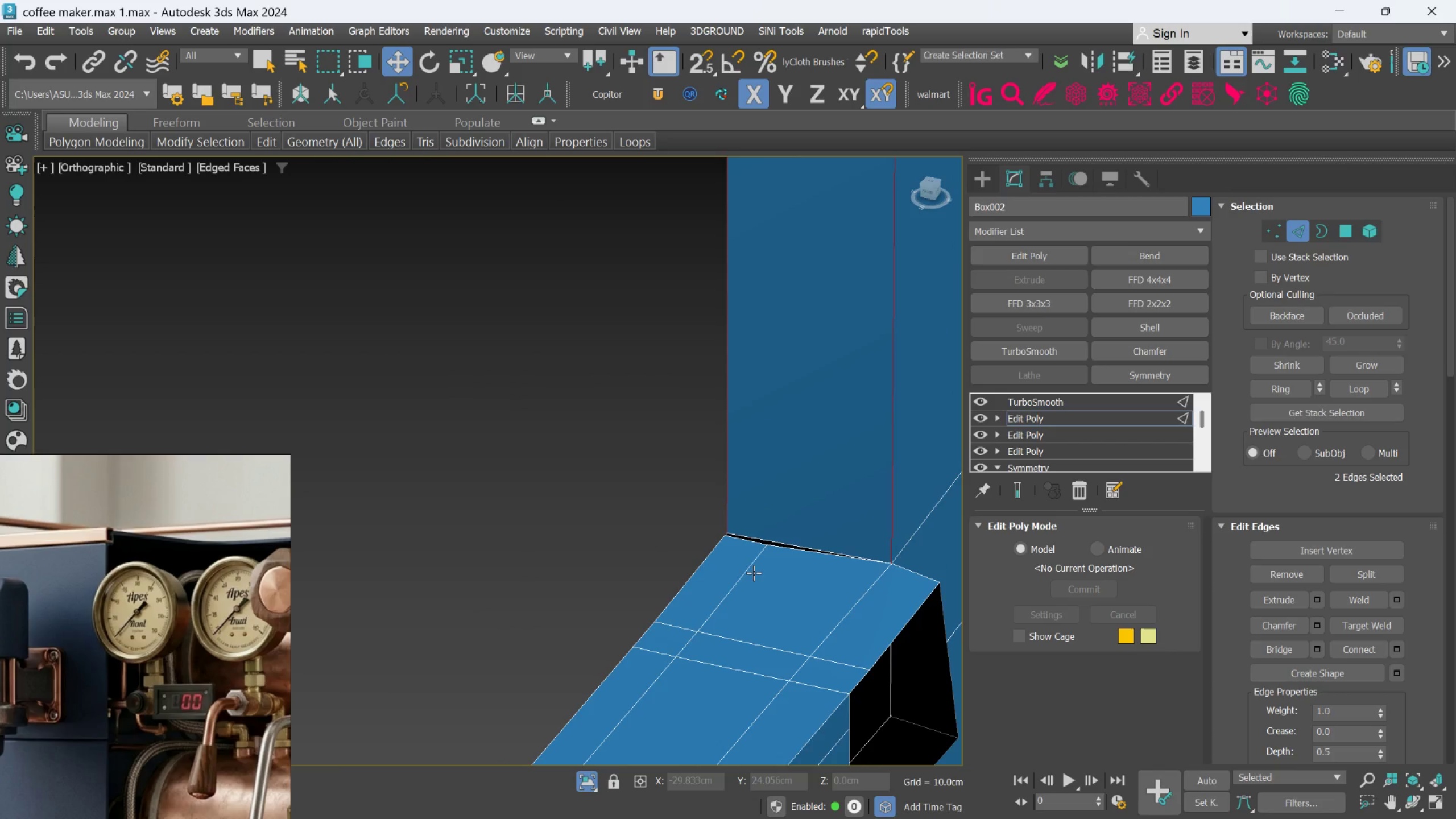 
double_click([752, 567])
 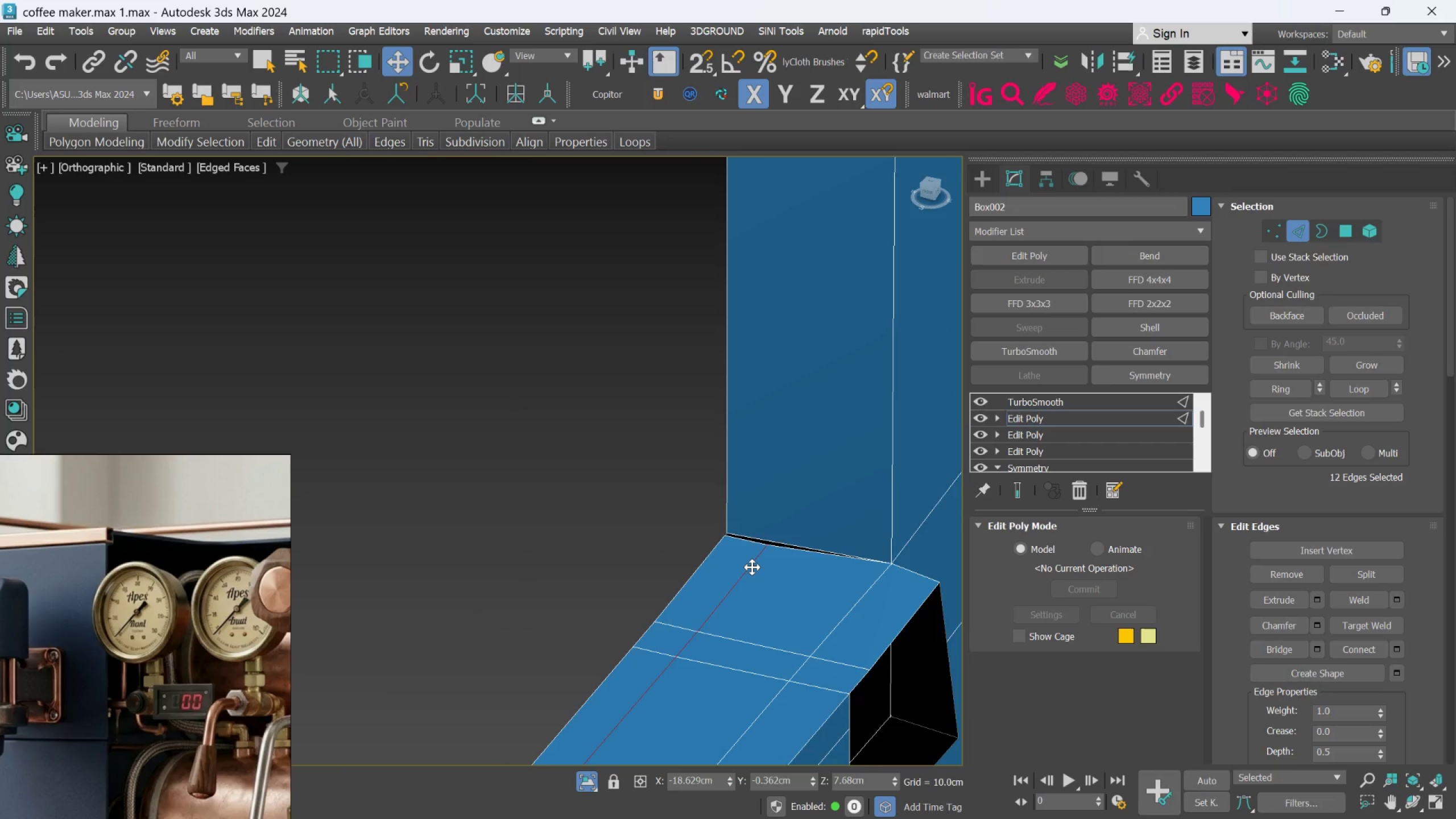 
scroll: coordinate [760, 576], scroll_direction: down, amount: 10.0
 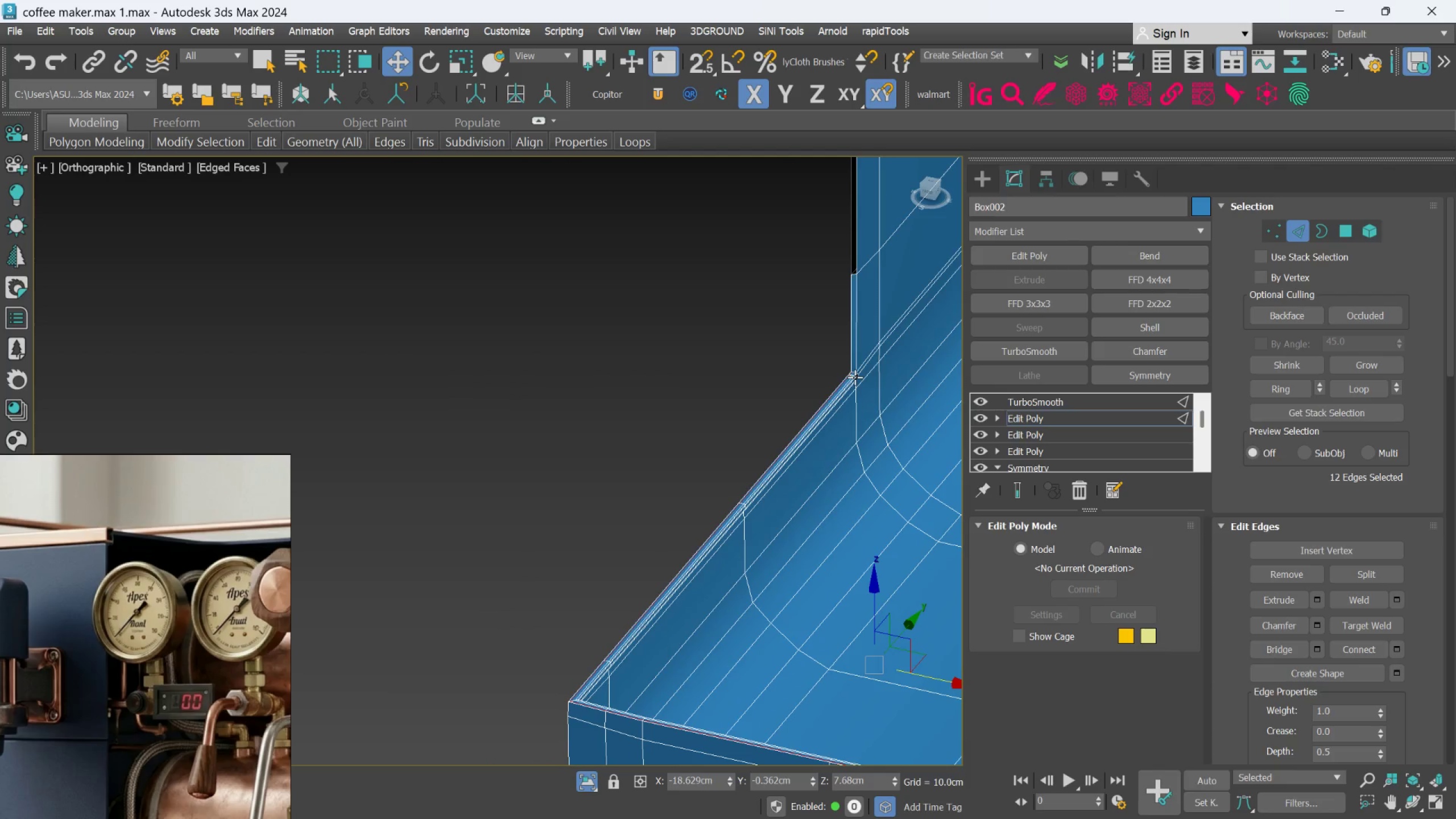 
key(Control+Backspace)
 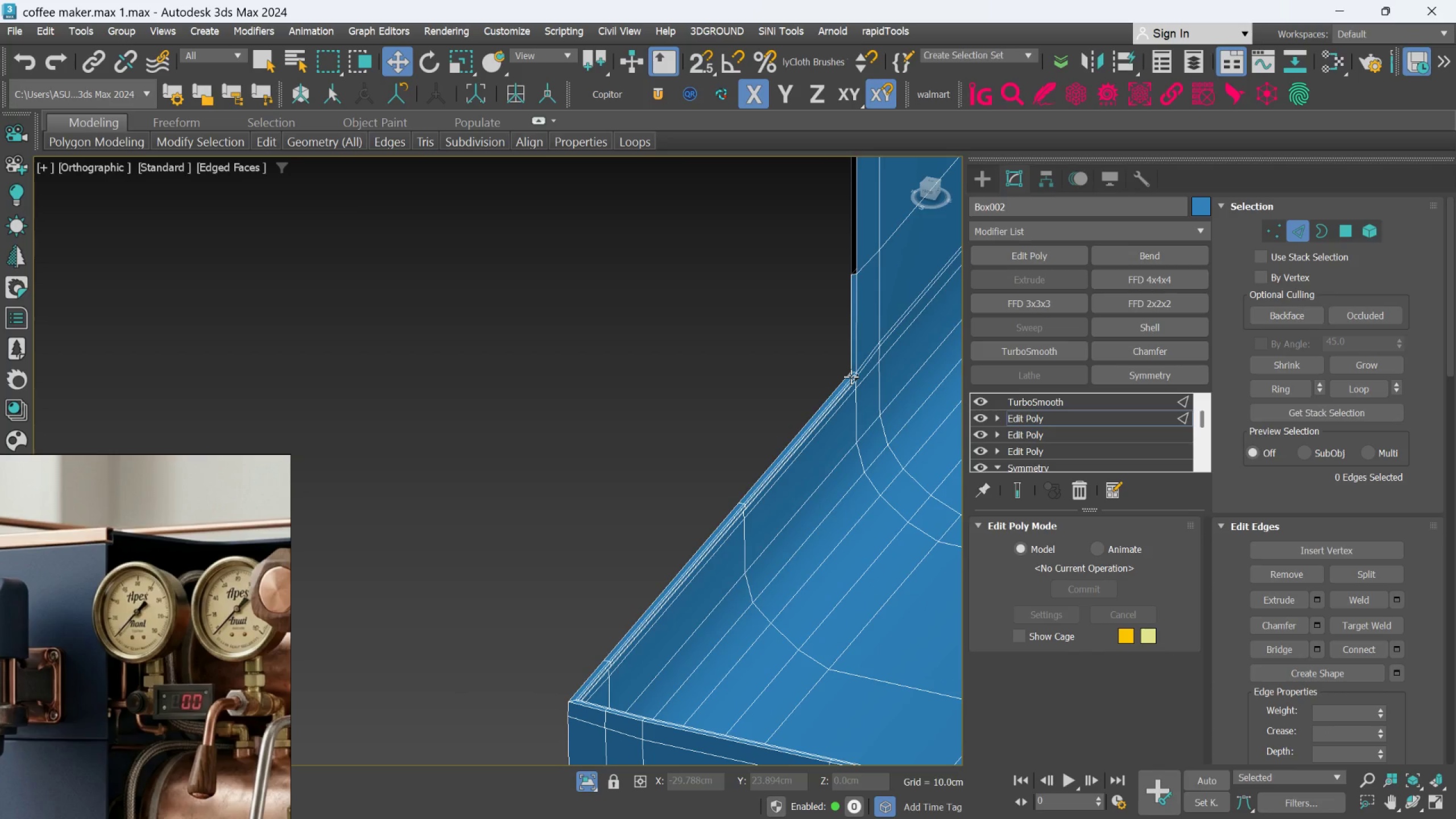 
scroll: coordinate [850, 377], scroll_direction: up, amount: 3.0
 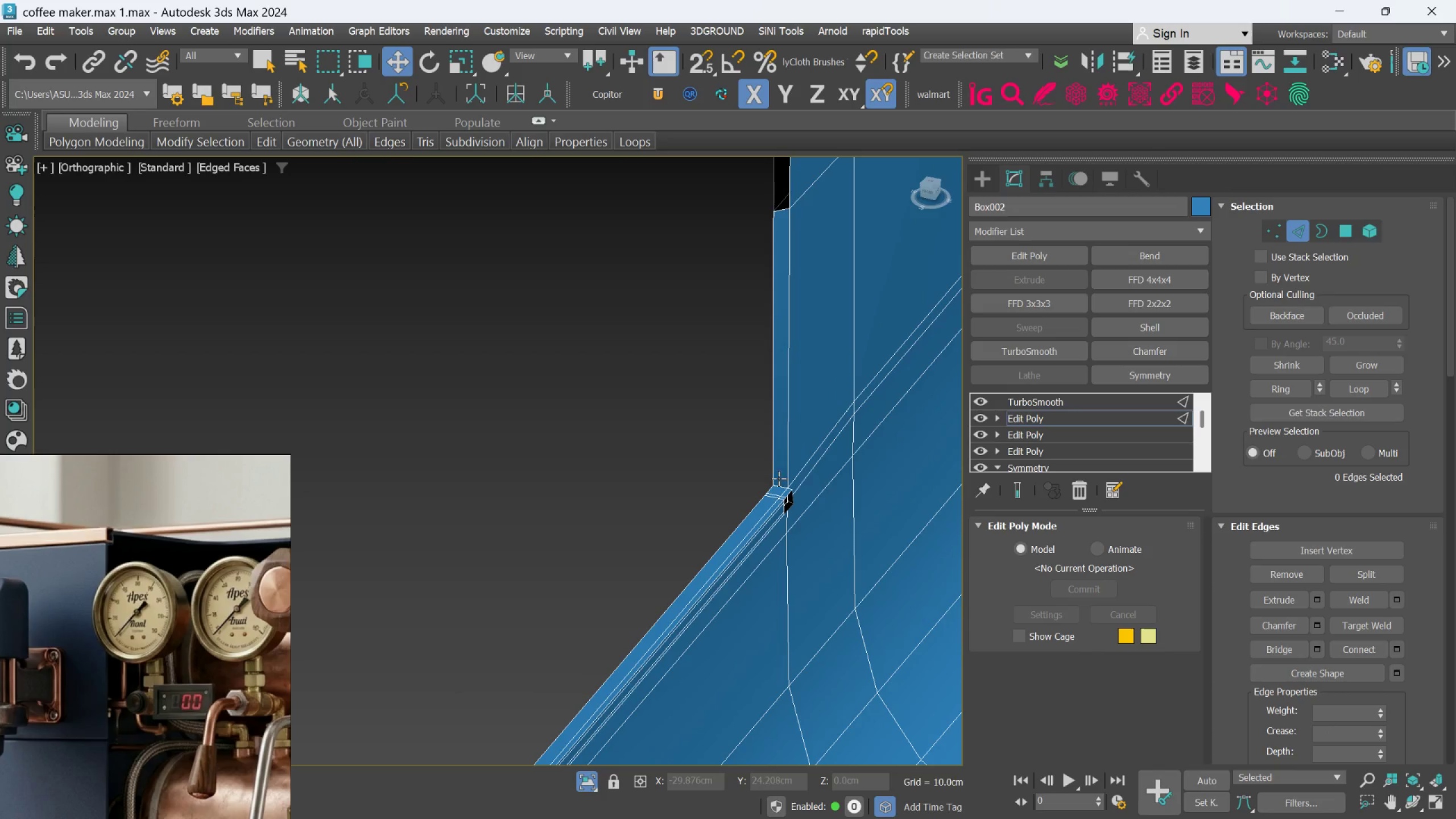 
hold_key(key=AltLeft, duration=0.48)
 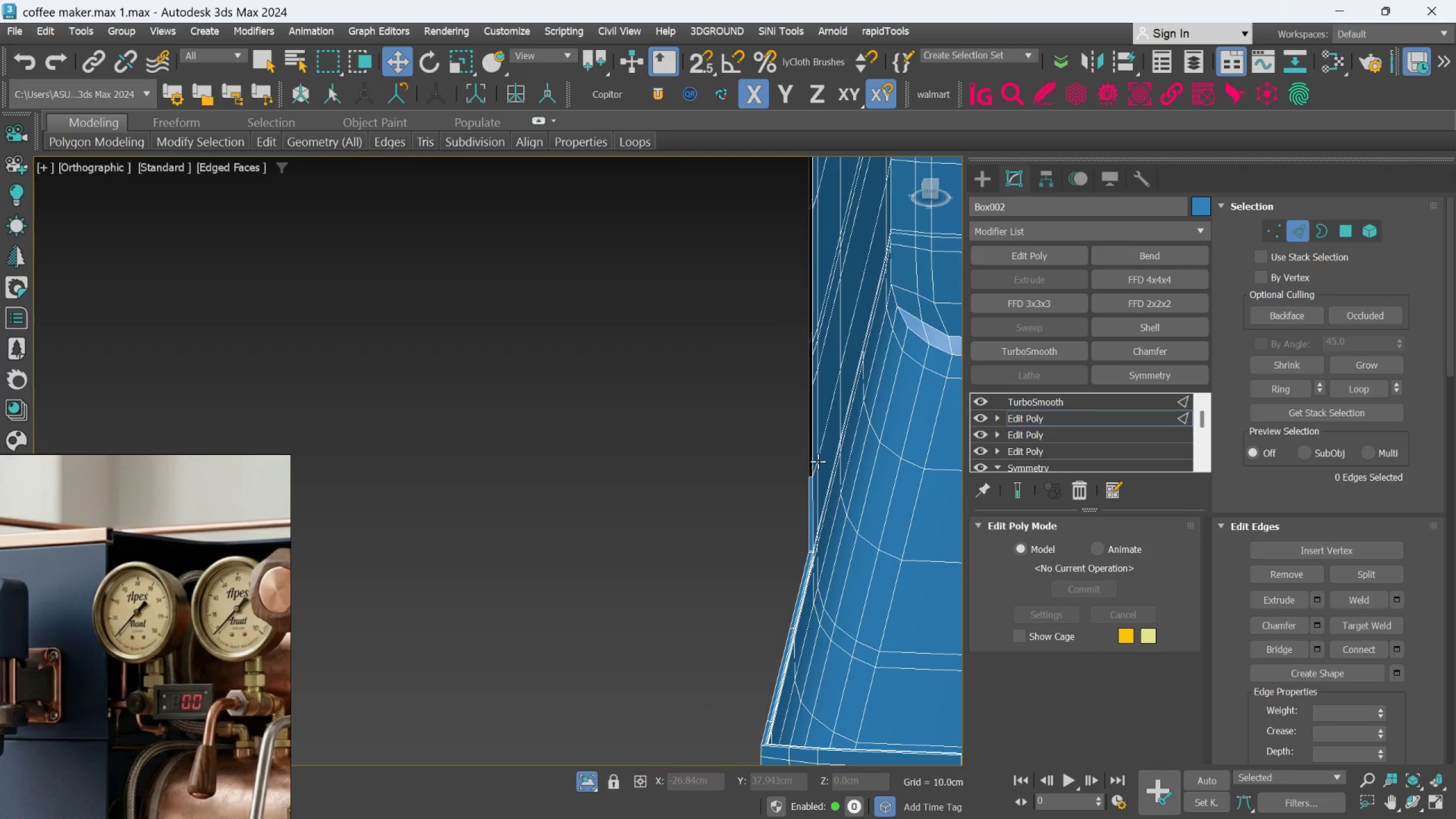 
scroll: coordinate [783, 472], scroll_direction: down, amount: 4.0
 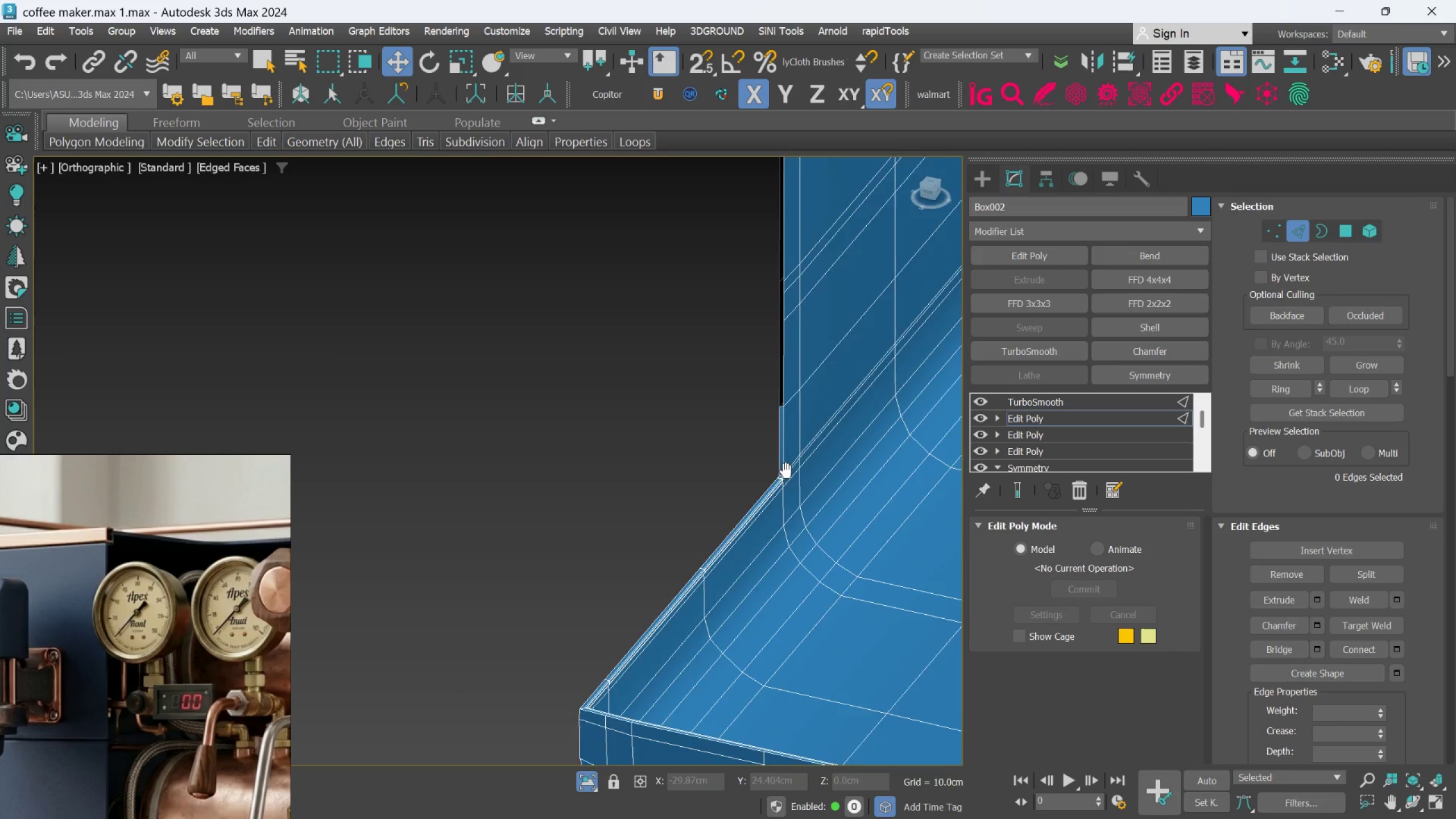 
scroll: coordinate [809, 461], scroll_direction: up, amount: 6.0
 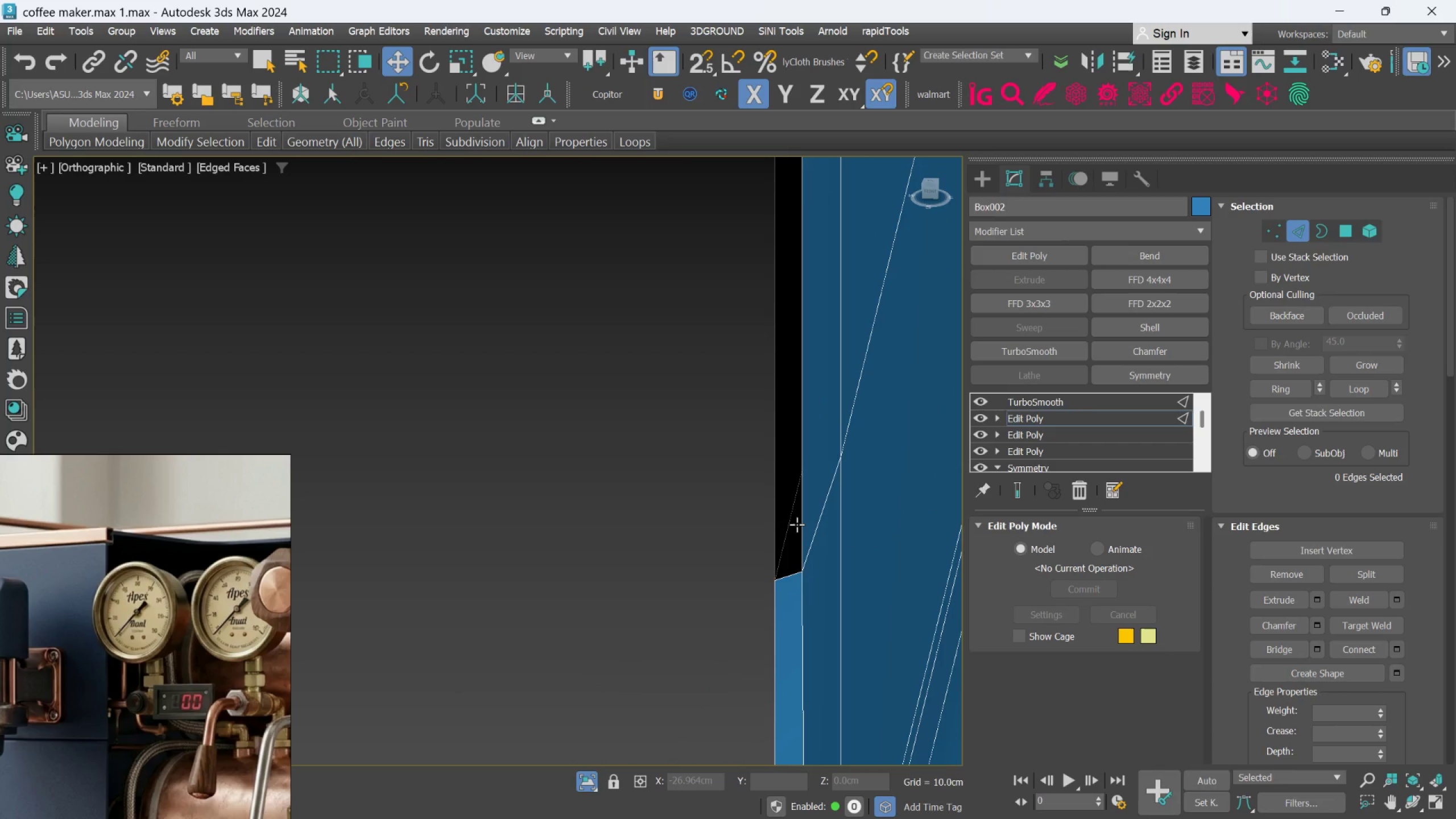 
left_click([804, 512])
 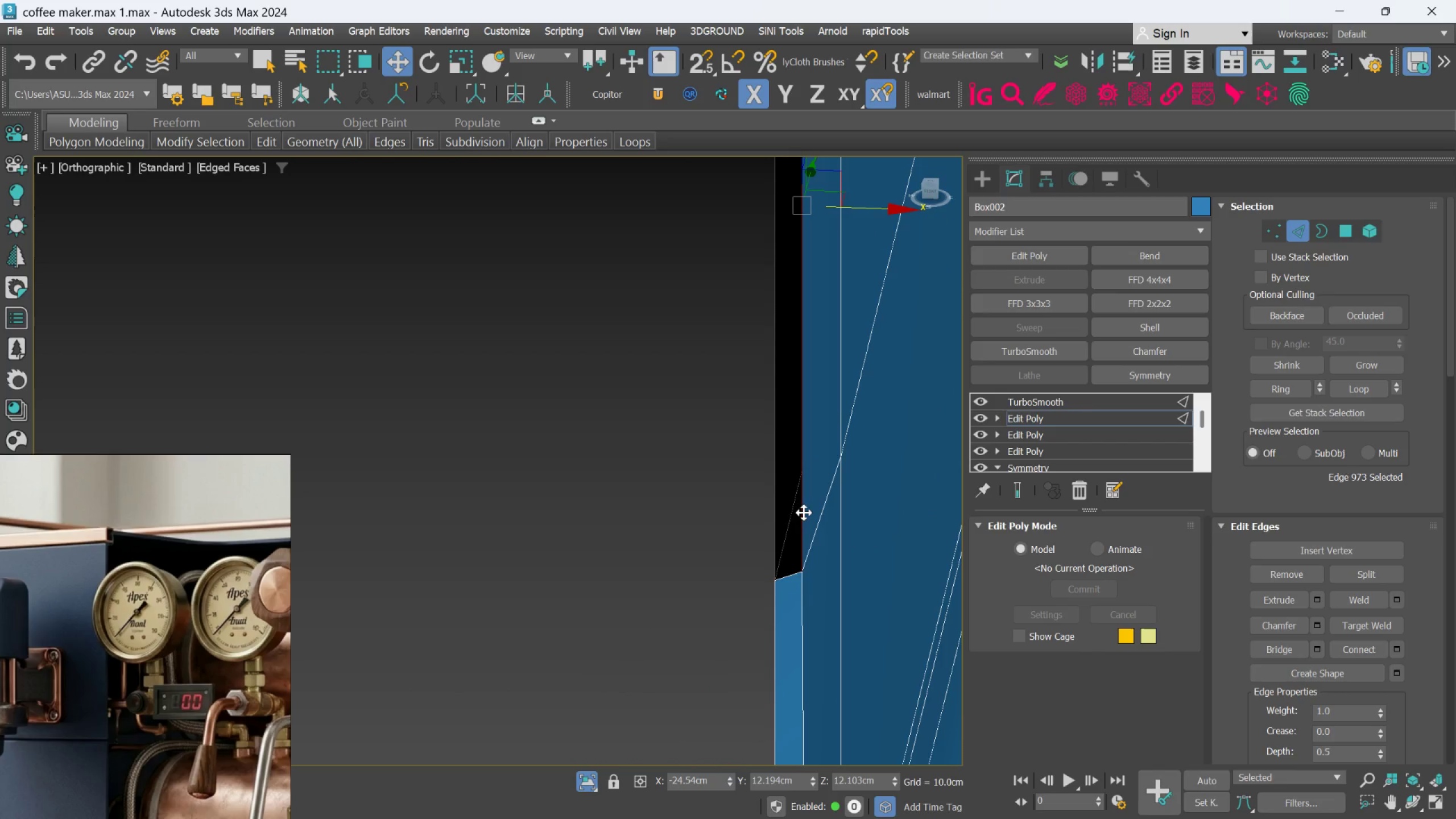 
hold_key(key=ControlLeft, duration=0.84)
left_click([776, 524])
 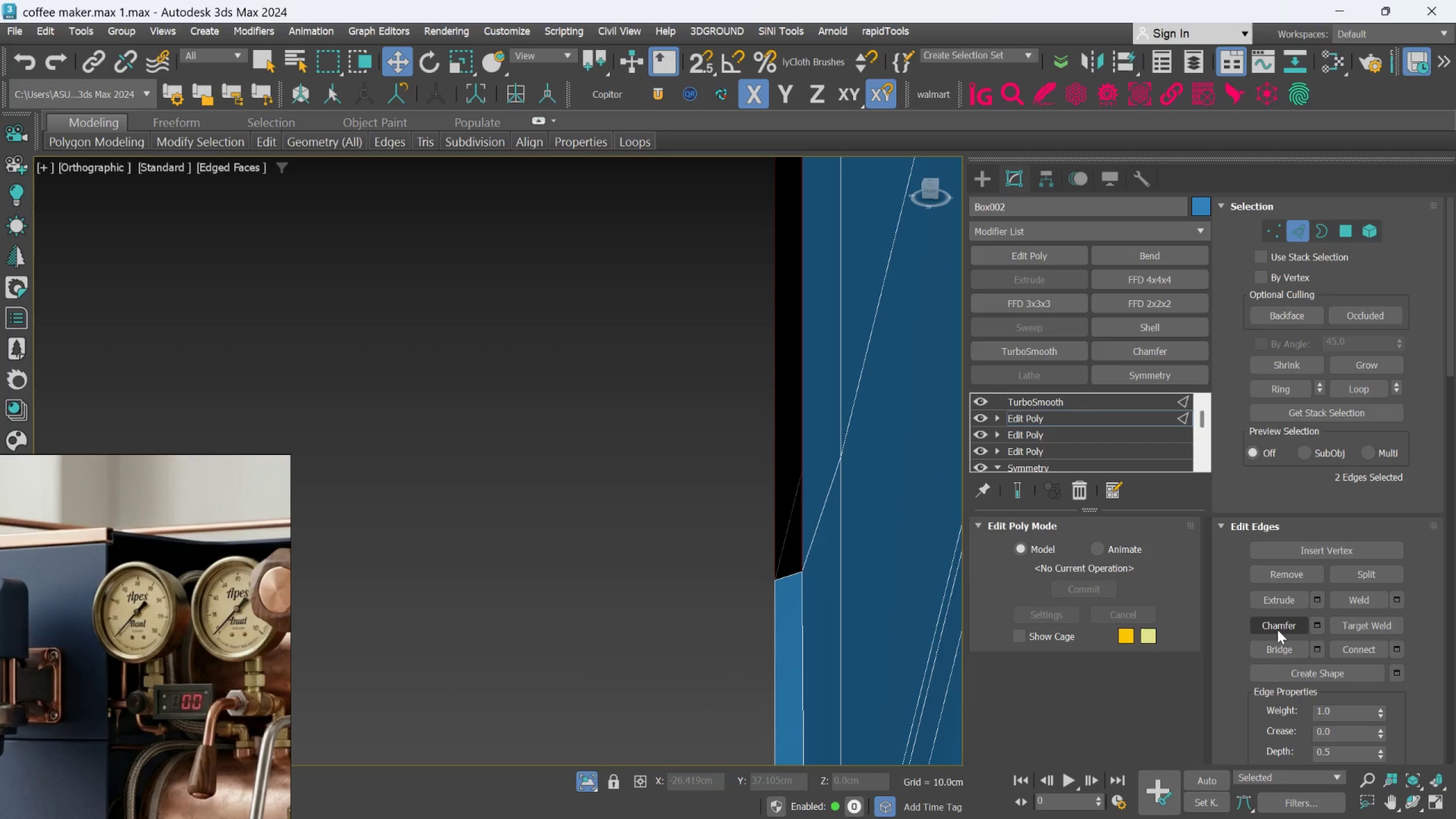 
left_click([1275, 646])
 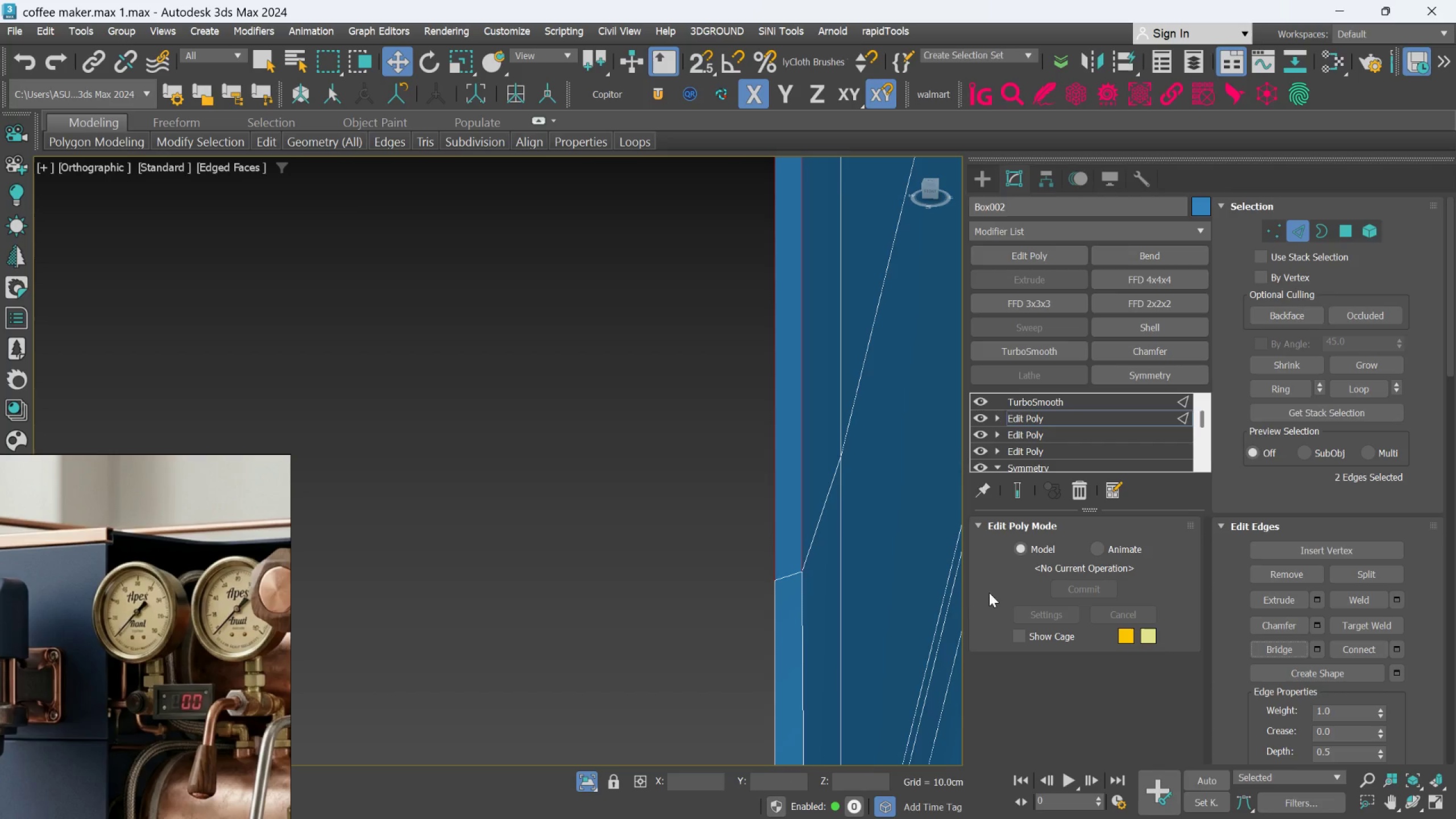 
scroll: coordinate [894, 546], scroll_direction: down, amount: 4.0
 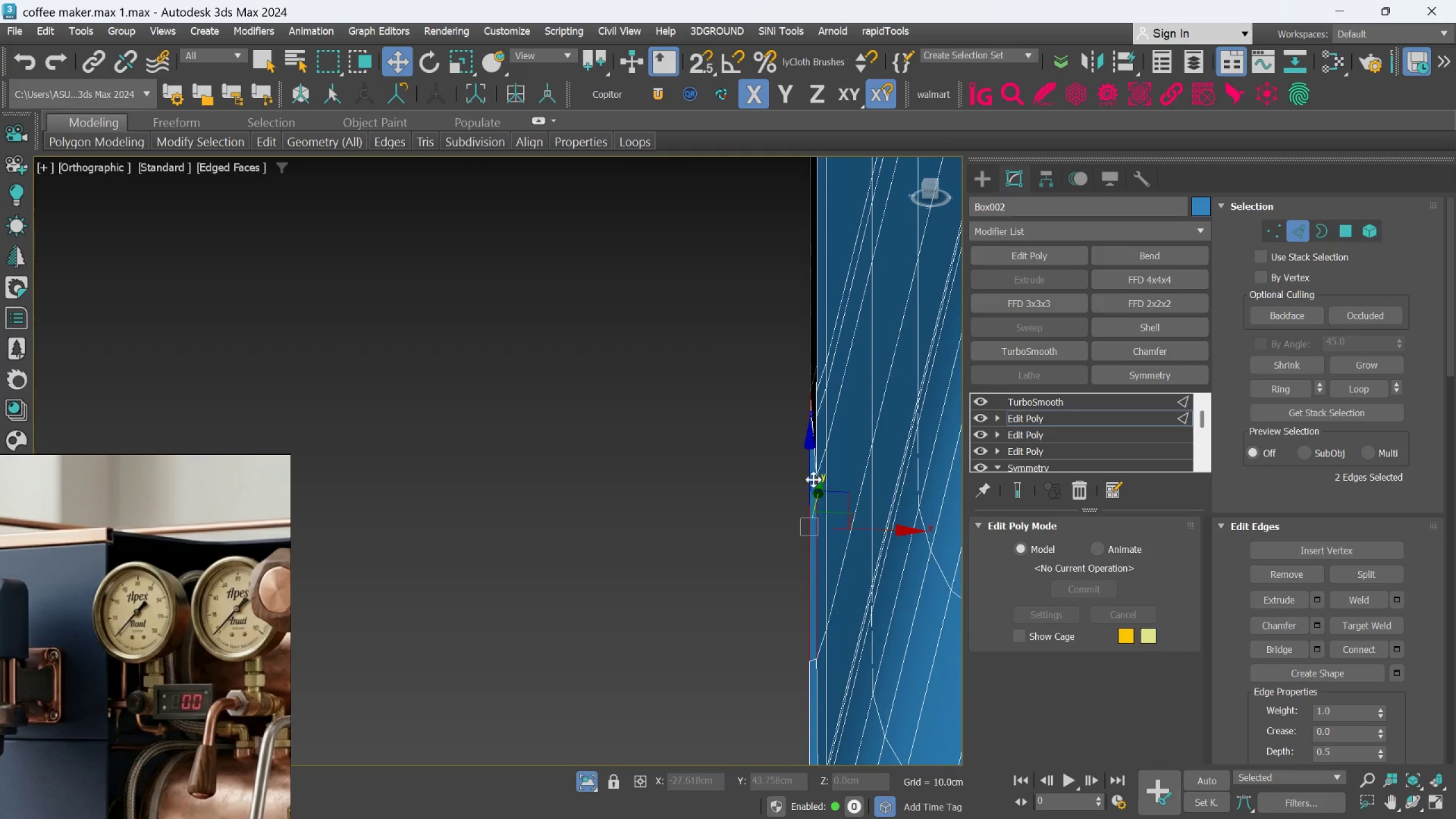 
scroll: coordinate [797, 450], scroll_direction: up, amount: 5.0
 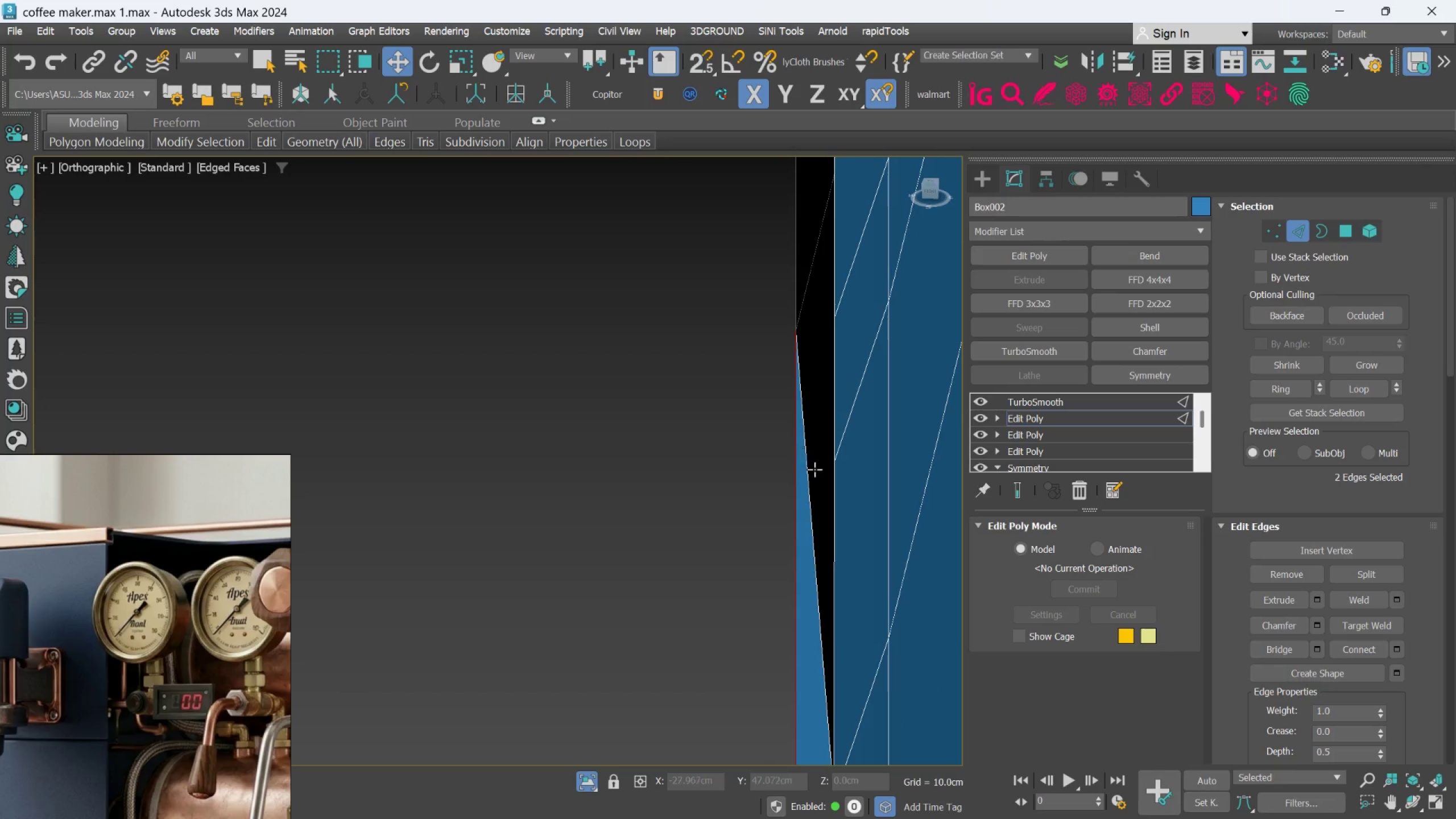 
scroll: coordinate [822, 493], scroll_direction: down, amount: 1.0
 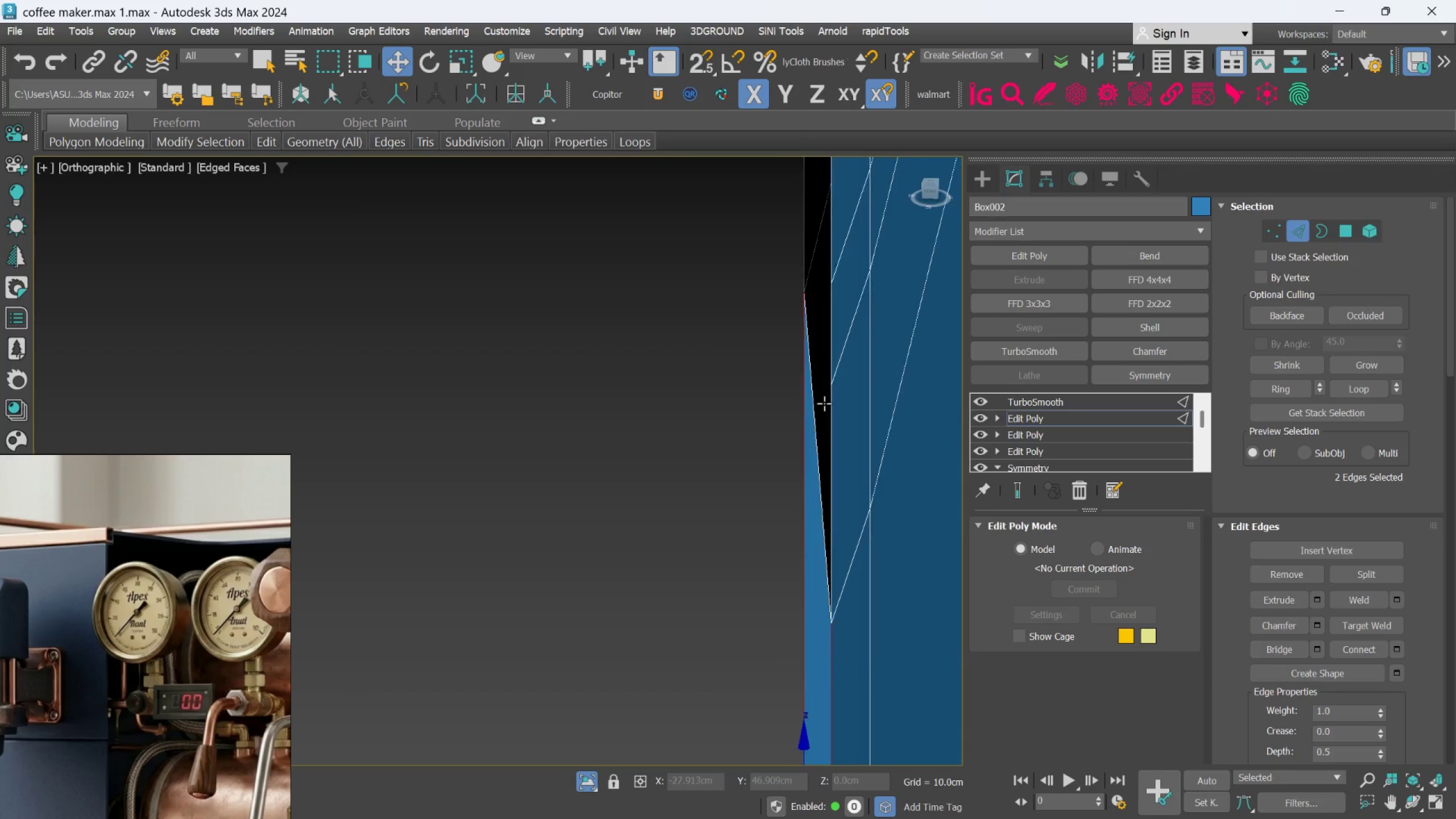 
key(Control+Z)
 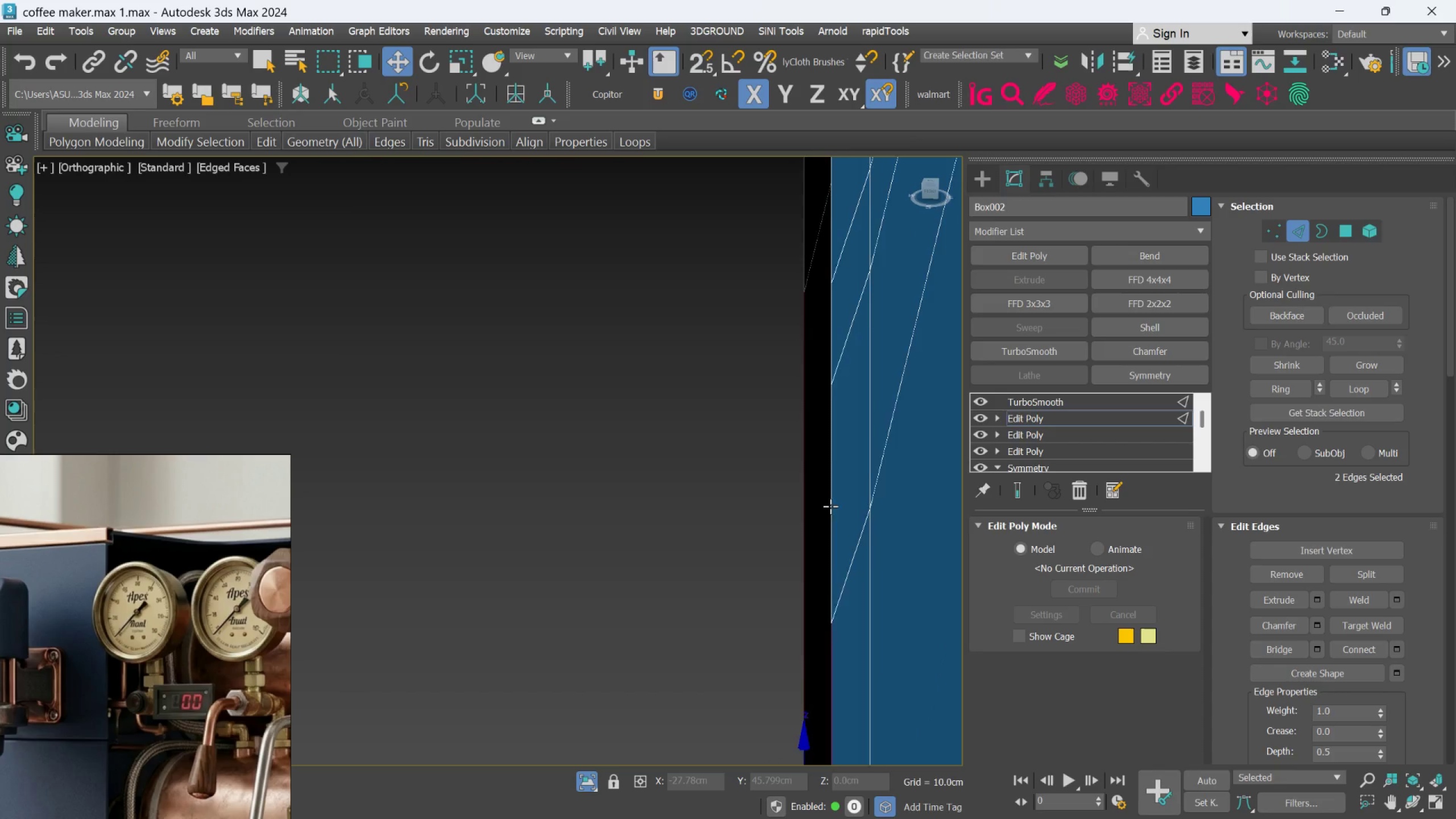 
scroll: coordinate [811, 523], scroll_direction: down, amount: 2.0
 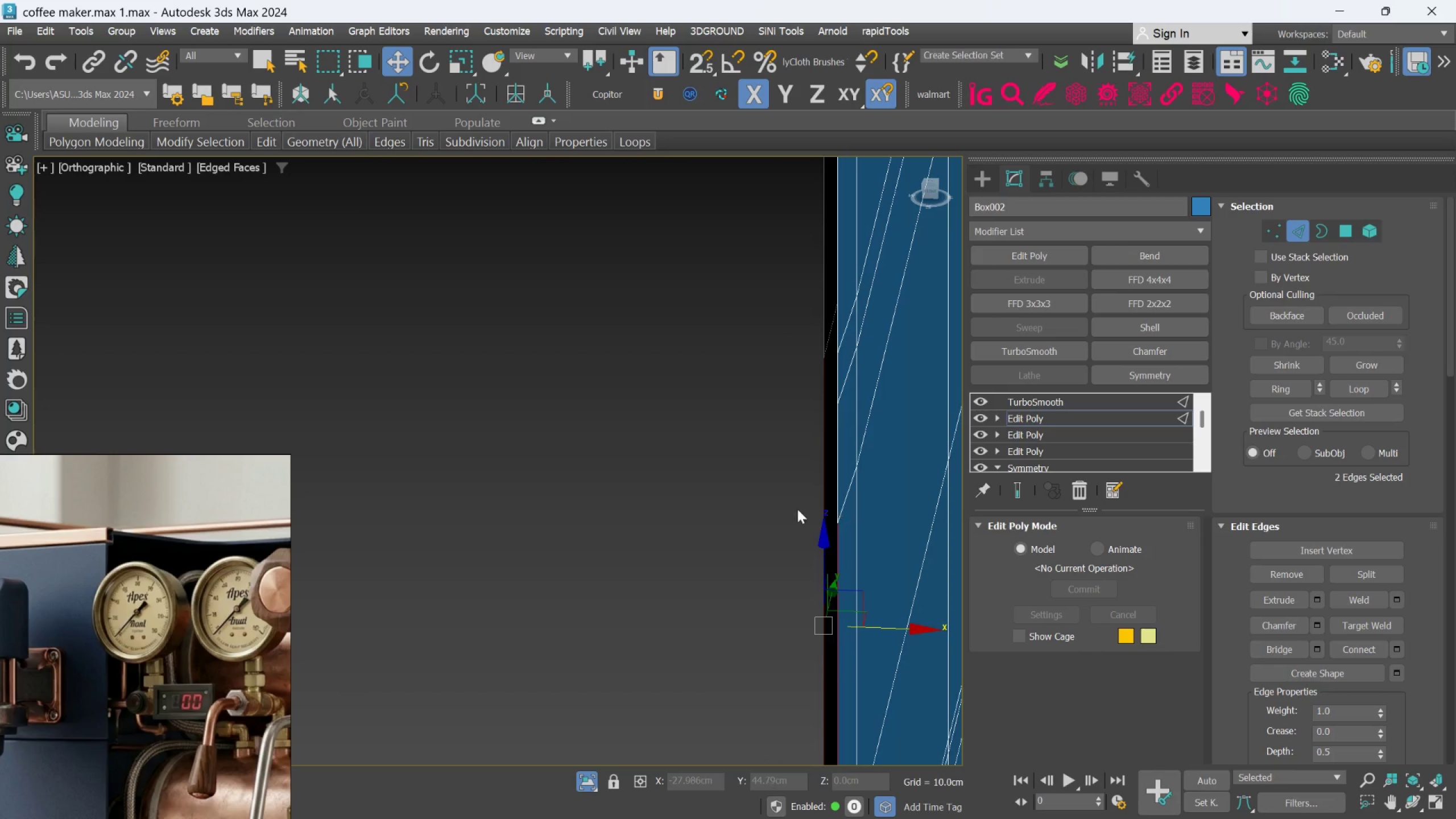 
left_click([763, 498])
 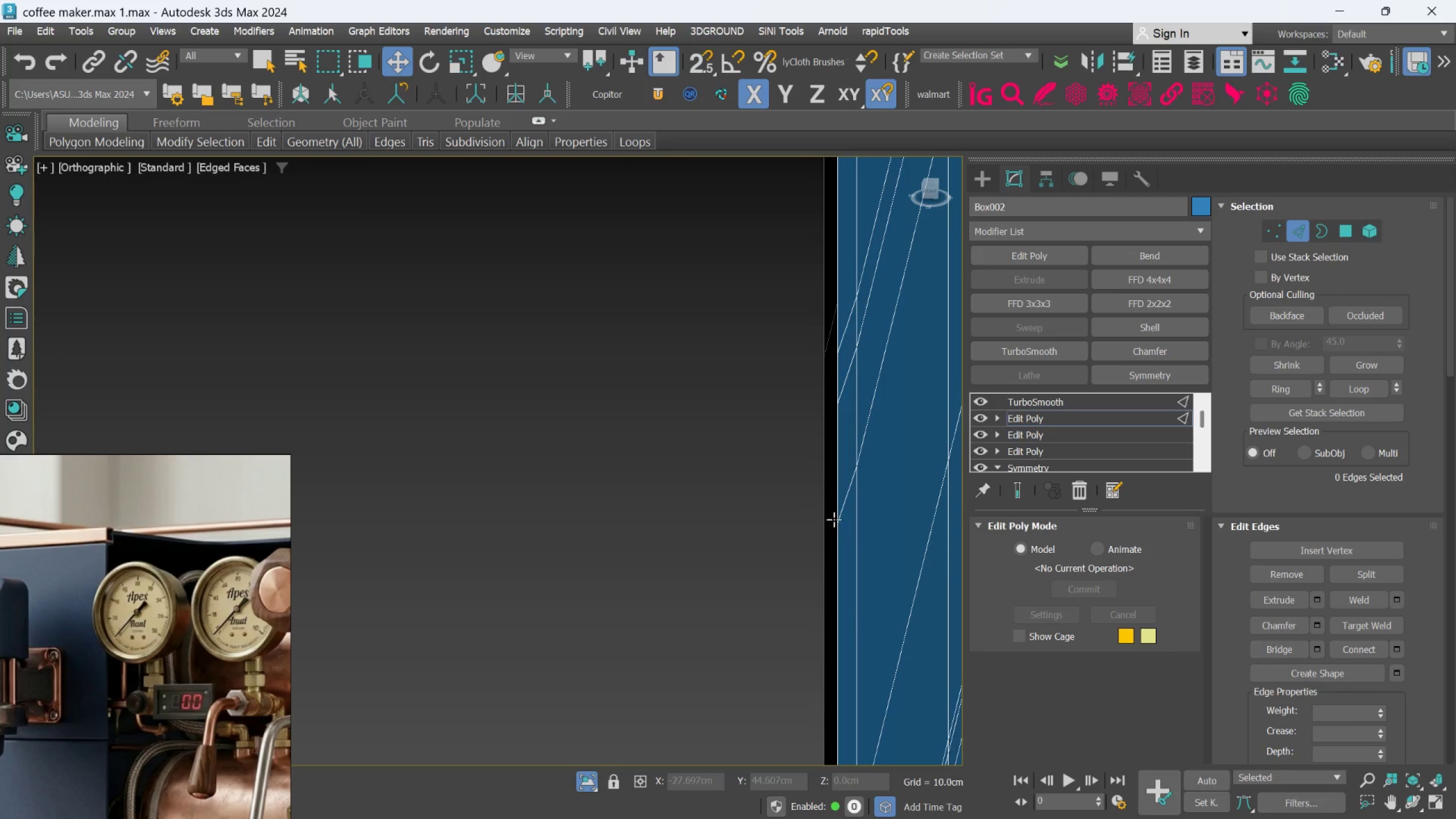 
scroll: coordinate [842, 508], scroll_direction: down, amount: 2.0
 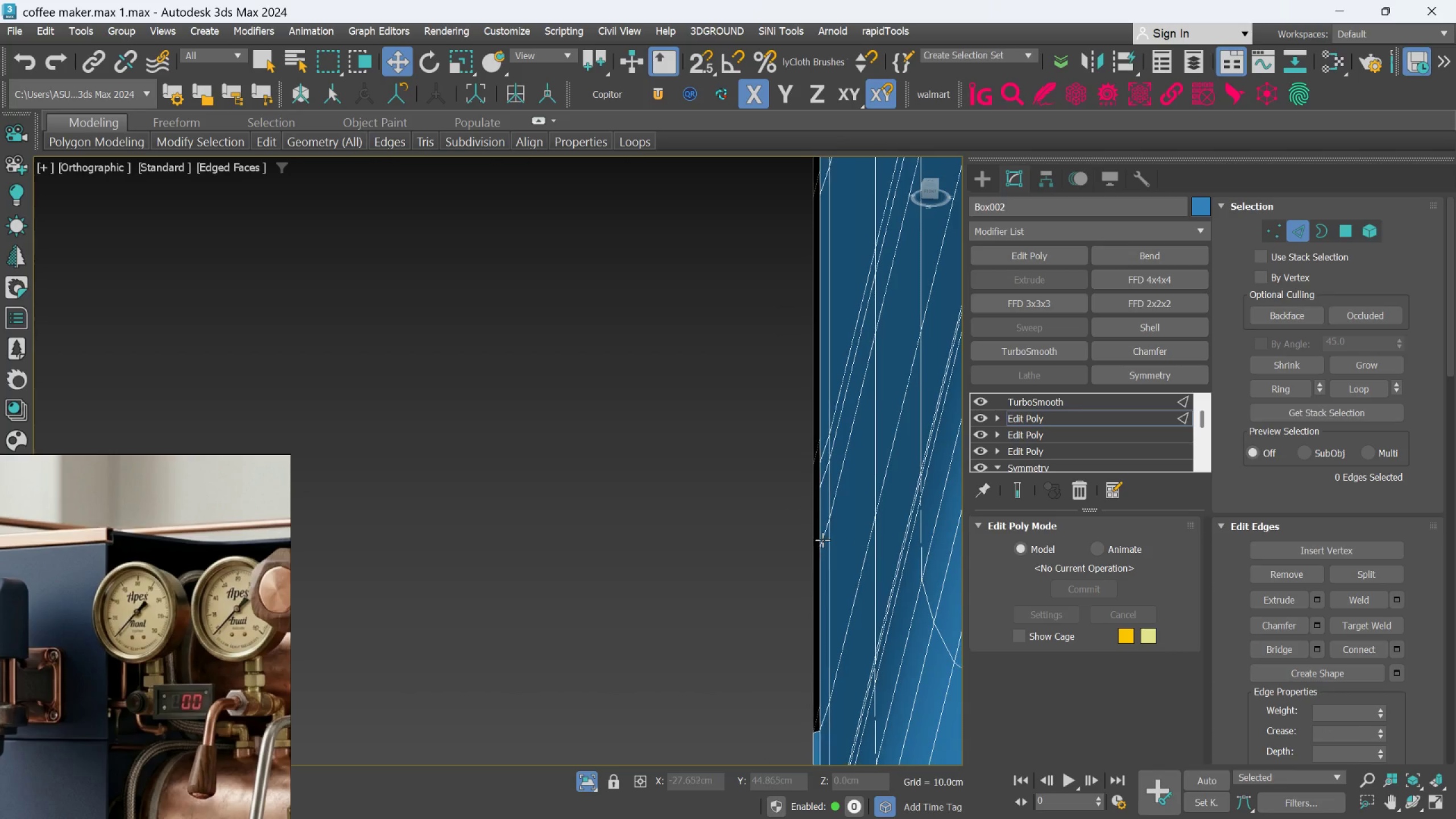 
scroll: coordinate [828, 531], scroll_direction: up, amount: 2.0
 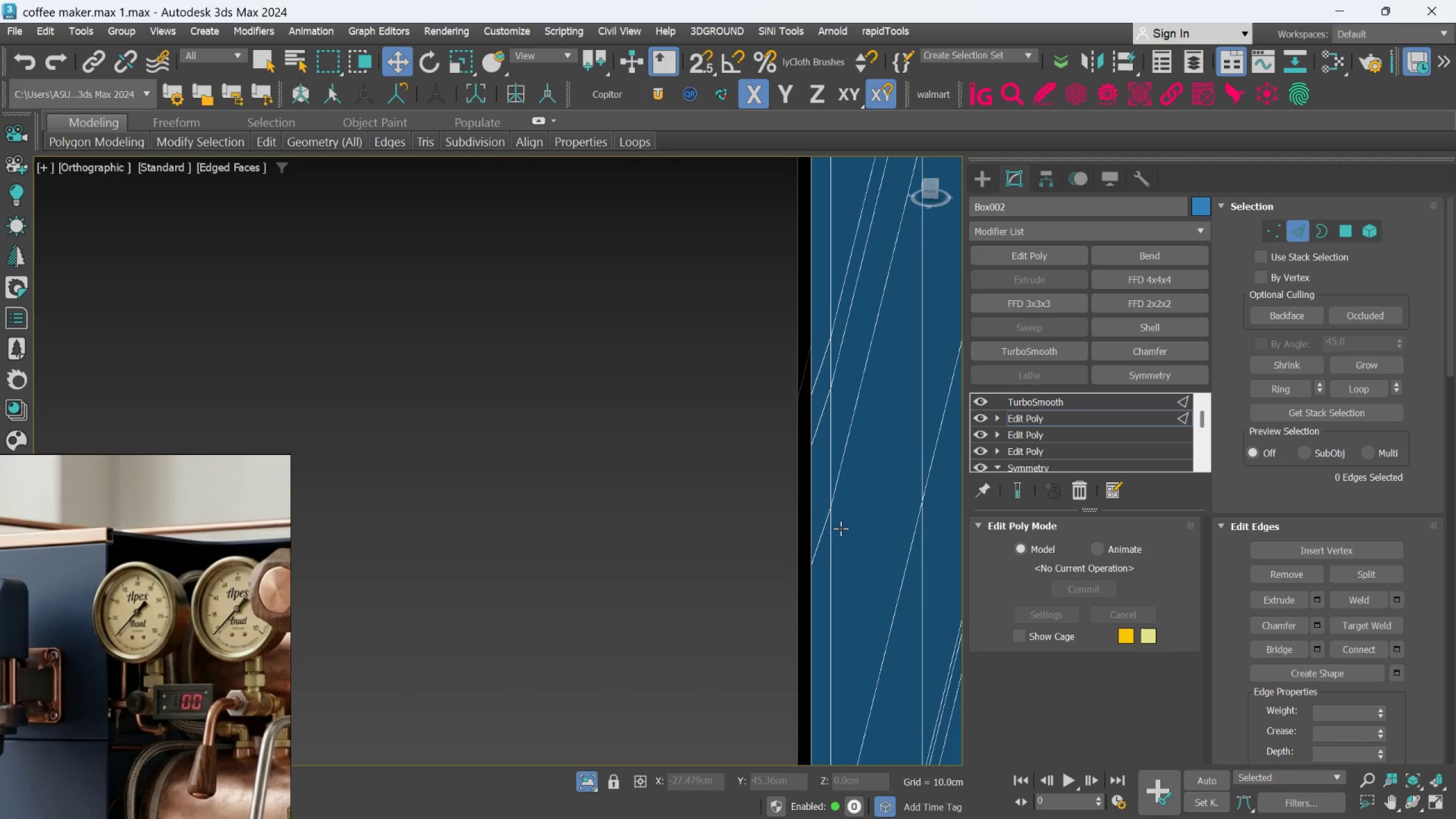 
double_click([818, 534])
 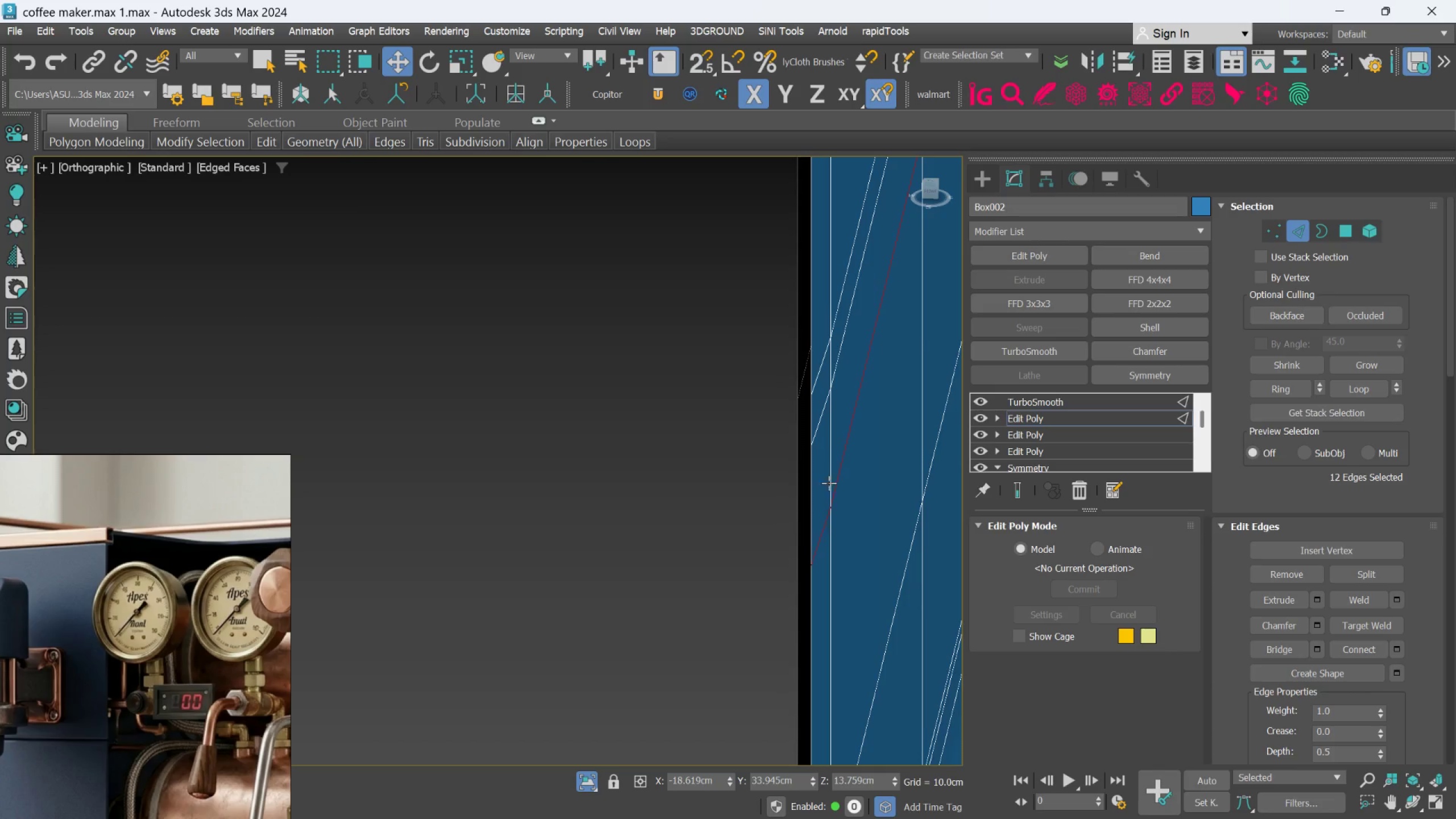 
hold_key(key=ControlLeft, duration=1.17)
left_click([824, 412])
 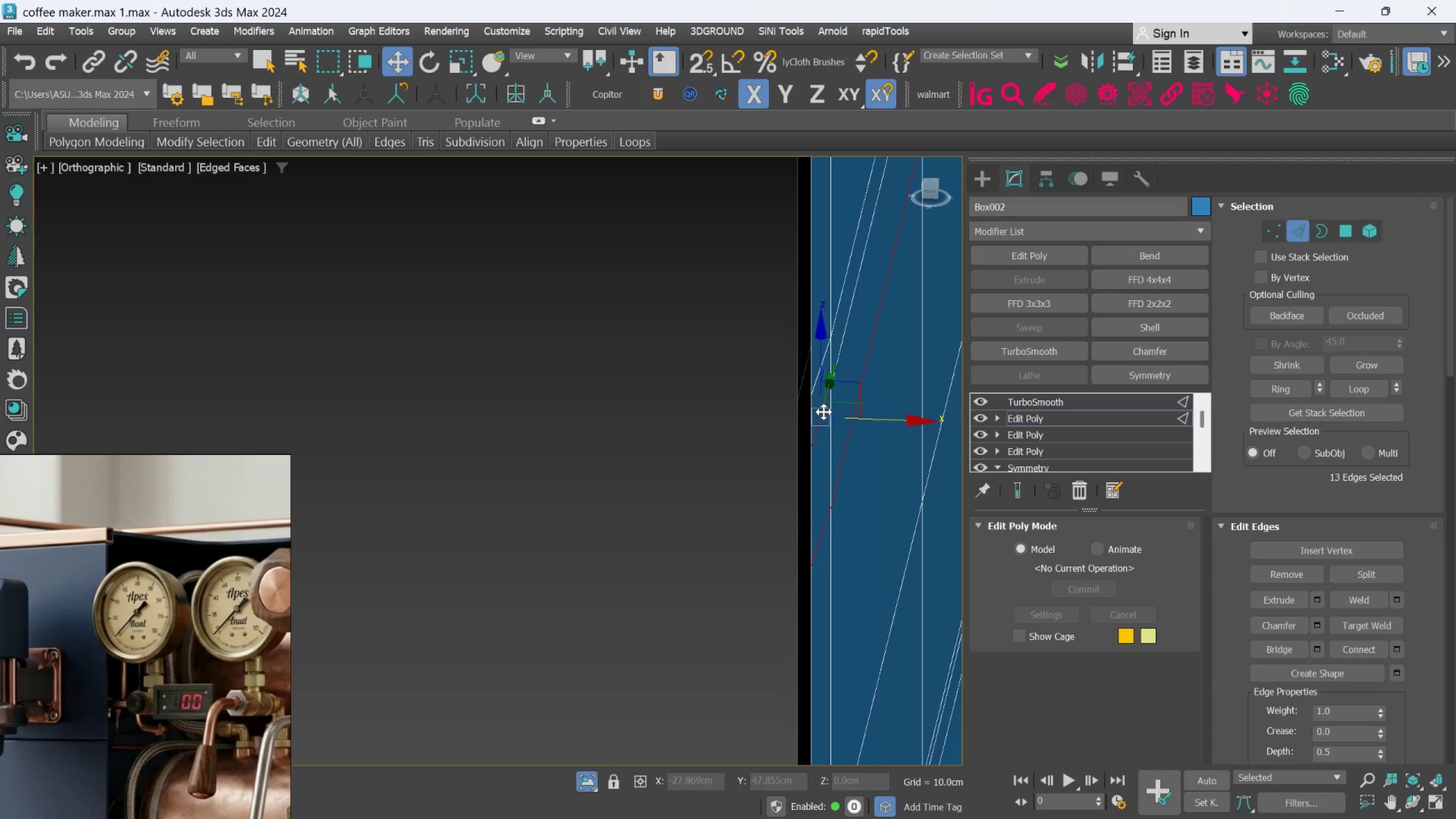 
double_click([824, 412])
 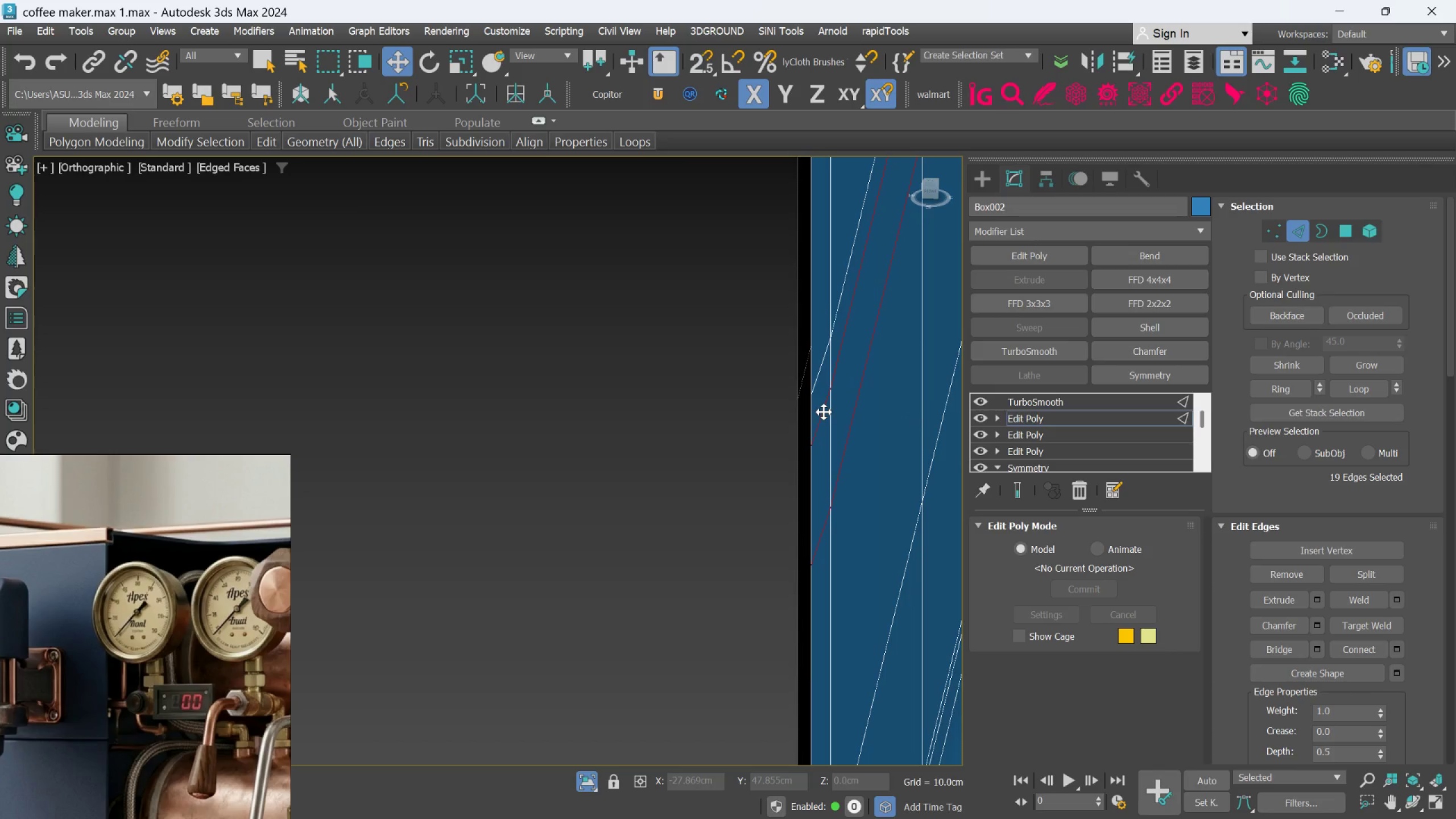 
key(Control+Enter)
 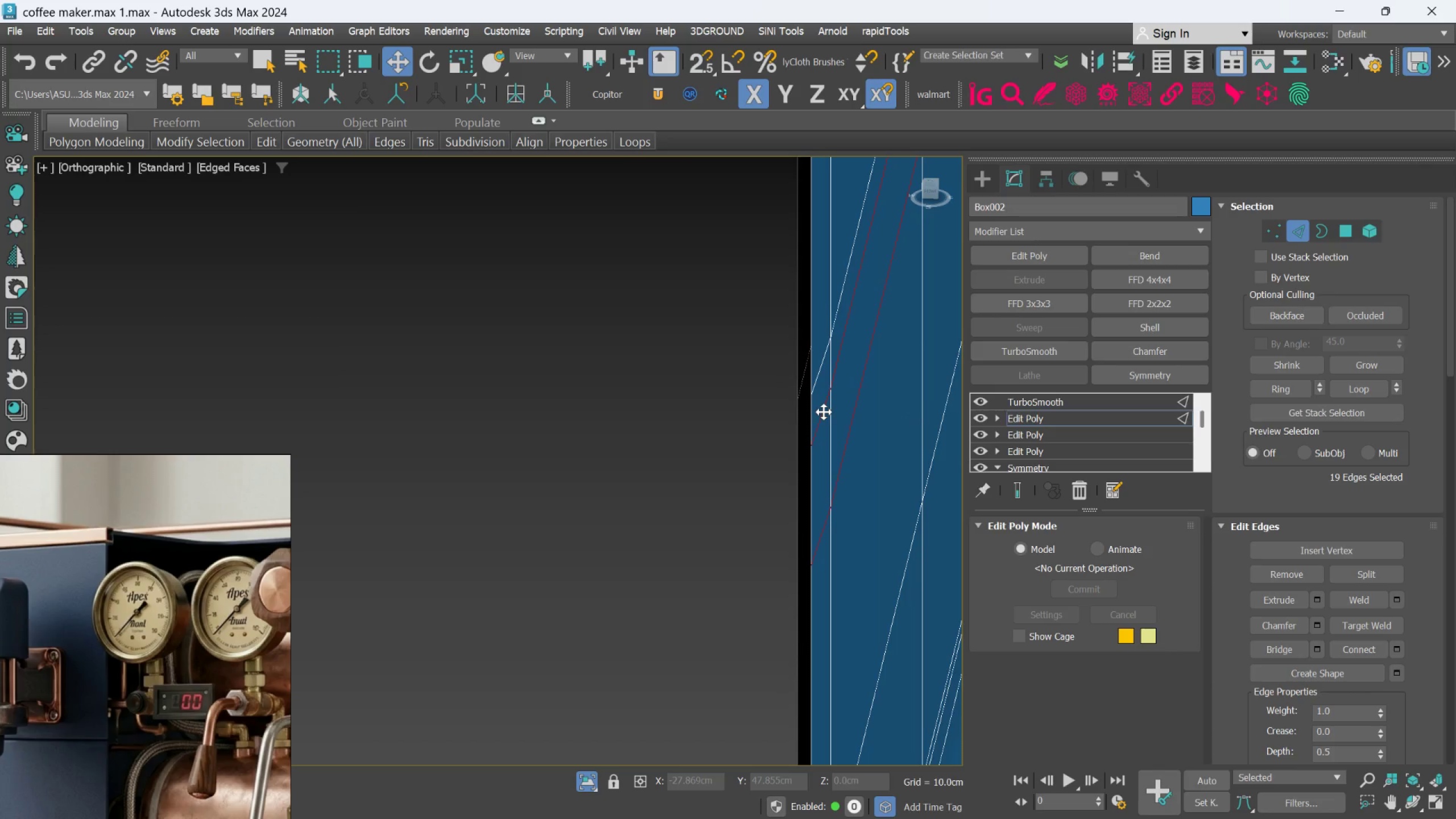 
key(Control+Backspace)
 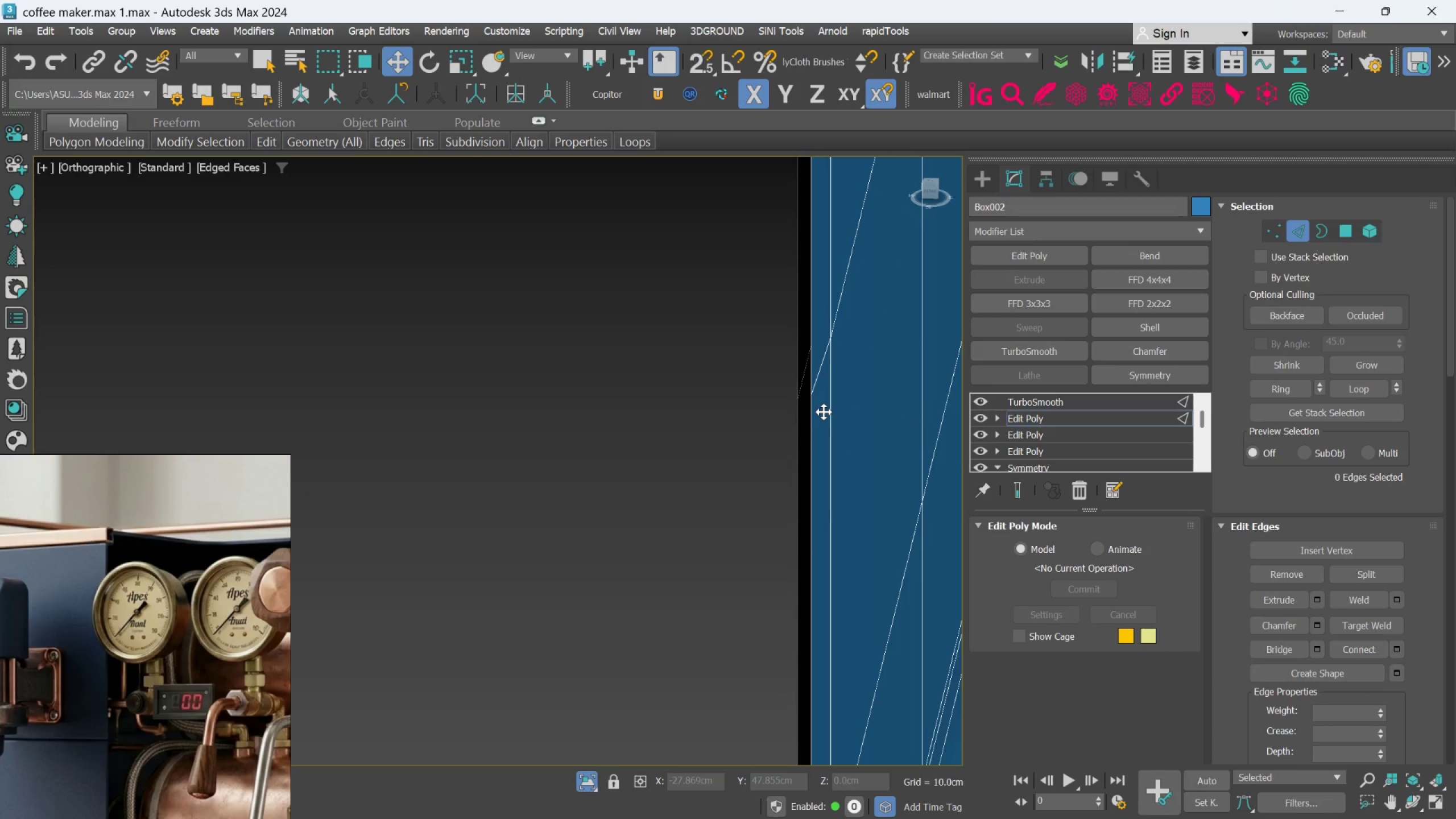 
scroll: coordinate [797, 428], scroll_direction: down, amount: 3.0
 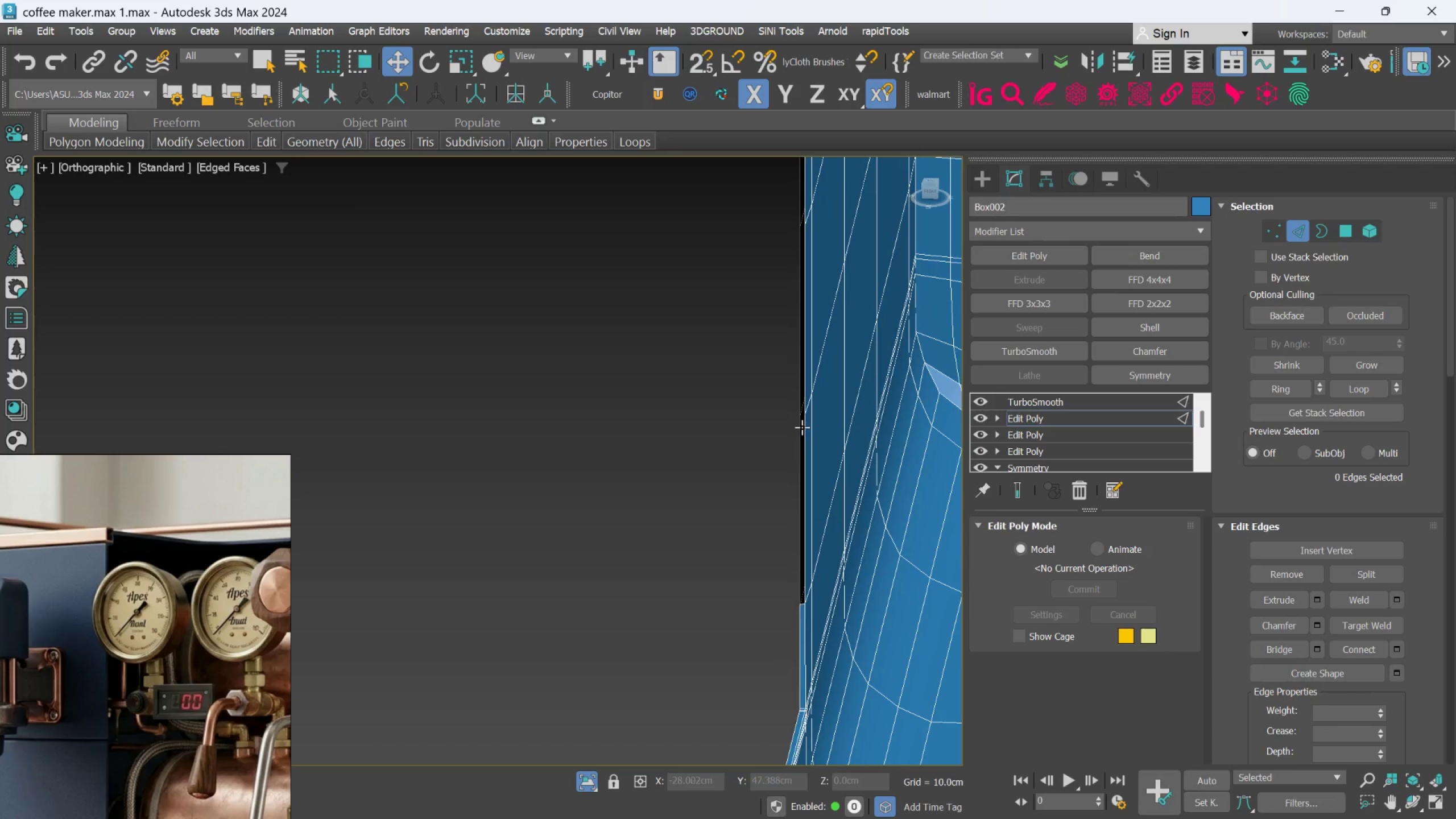 
scroll: coordinate [804, 458], scroll_direction: up, amount: 2.0
 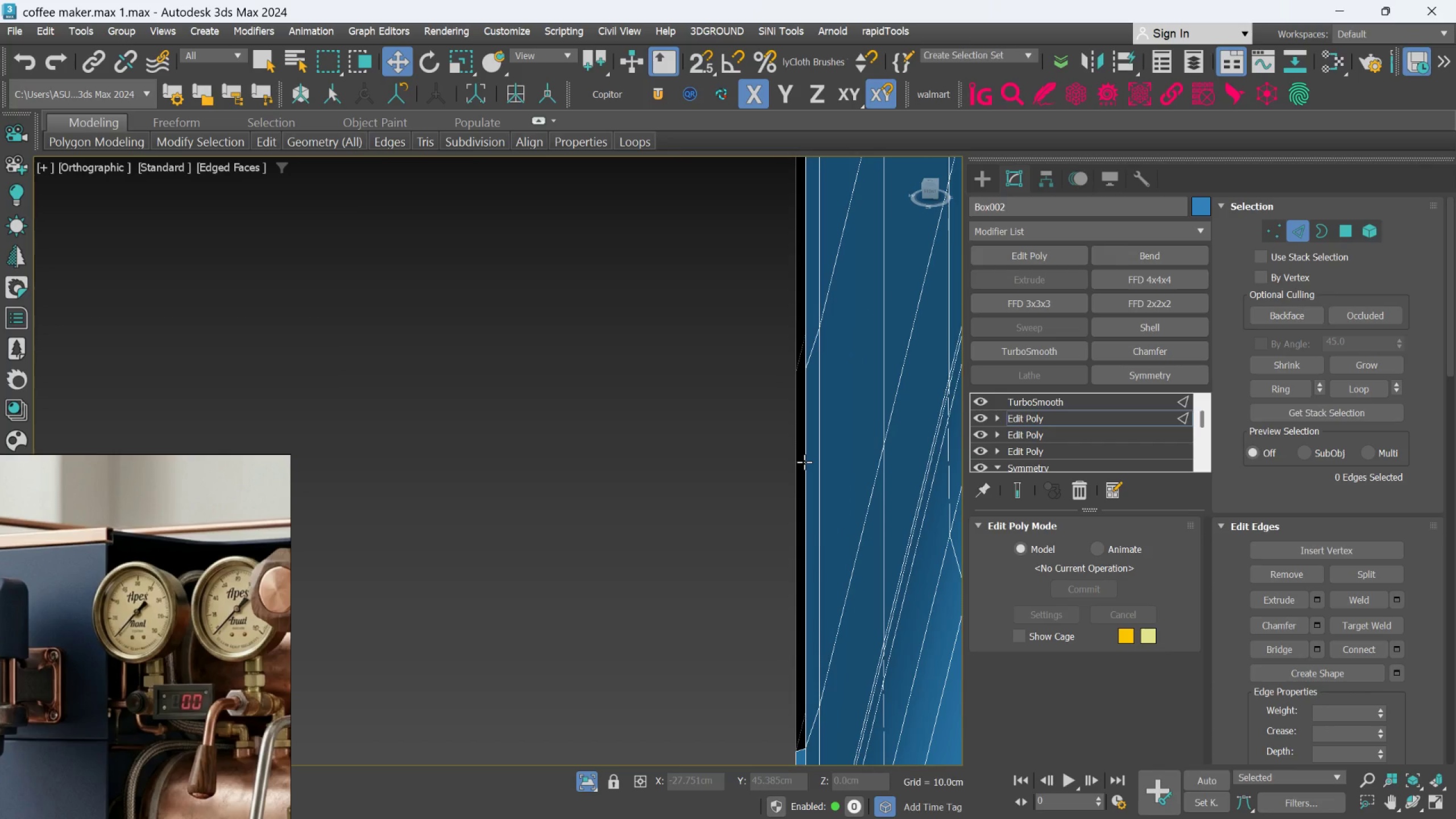 
left_click([804, 462])
 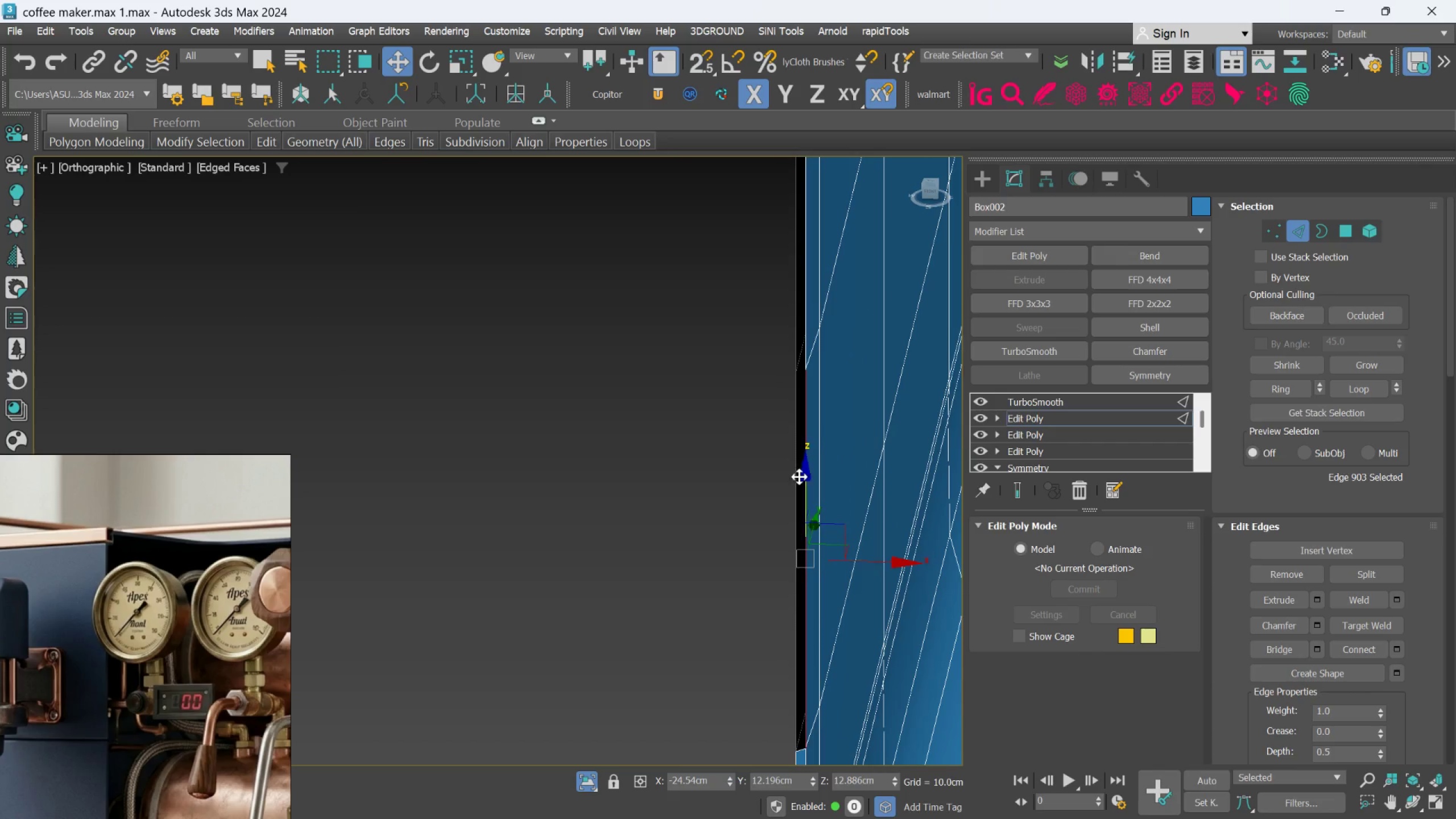 
hold_key(key=ControlLeft, duration=0.76)
 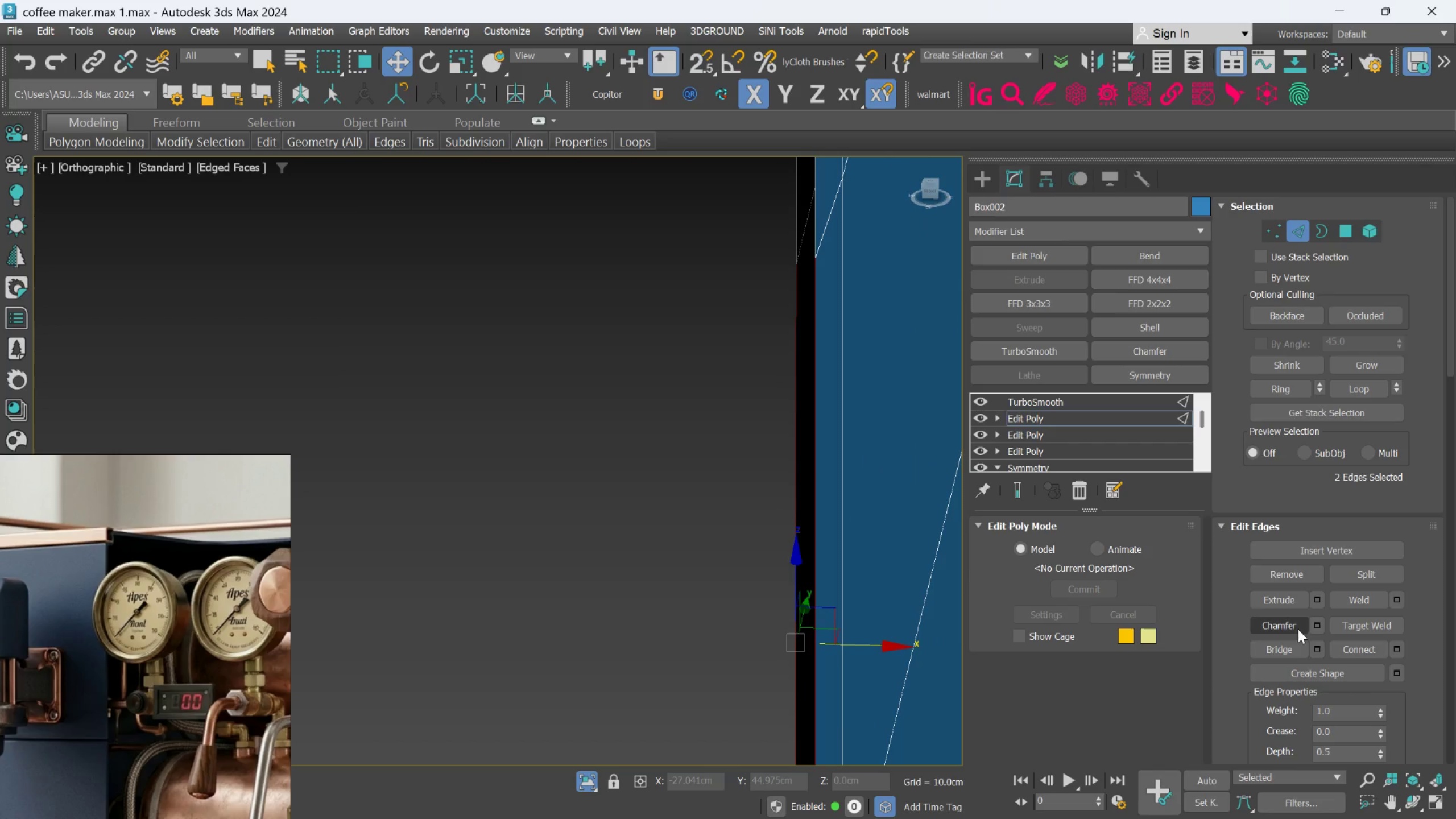 
scroll: coordinate [795, 481], scroll_direction: up, amount: 2.0
 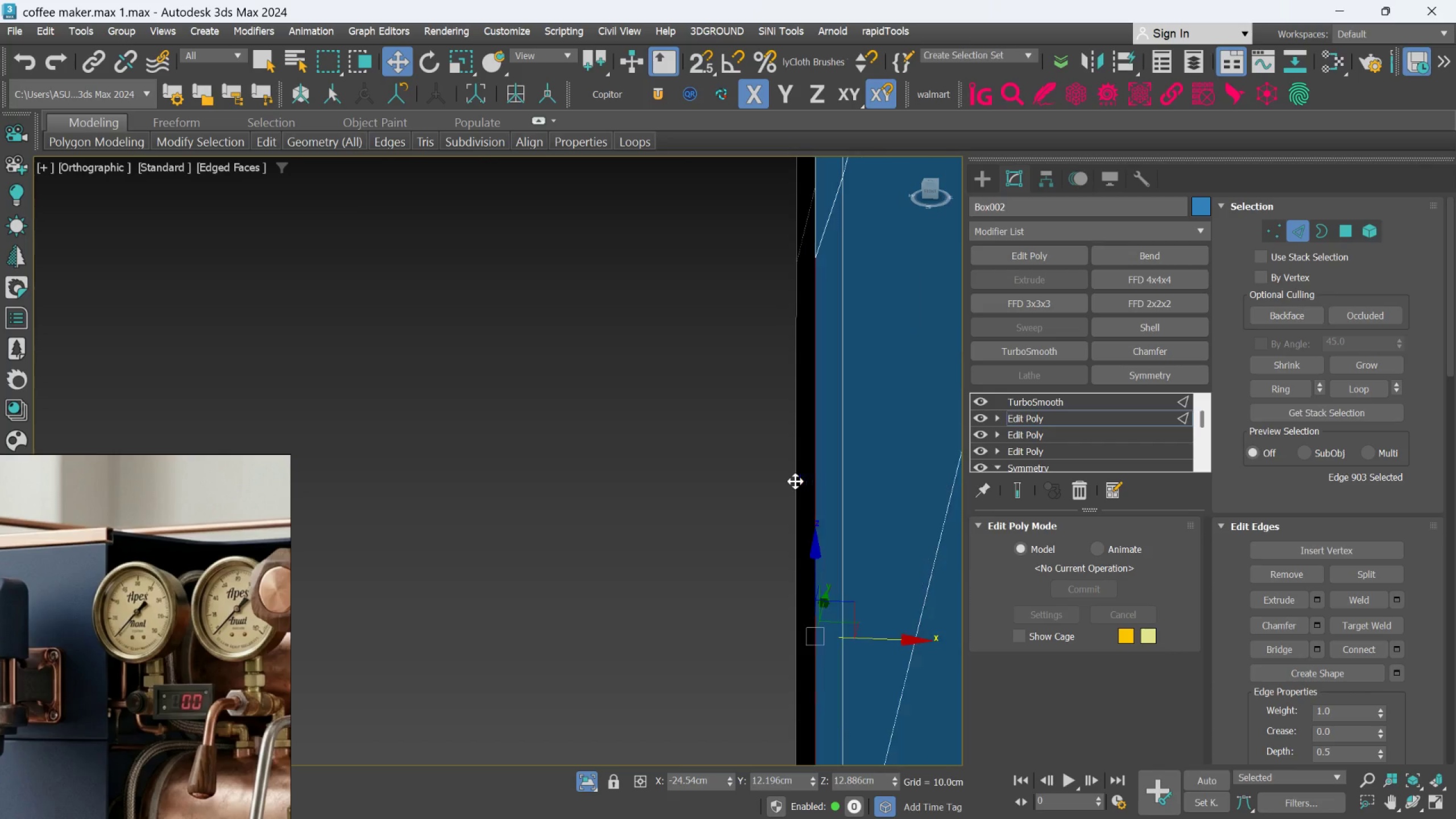 
left_click([795, 479])
 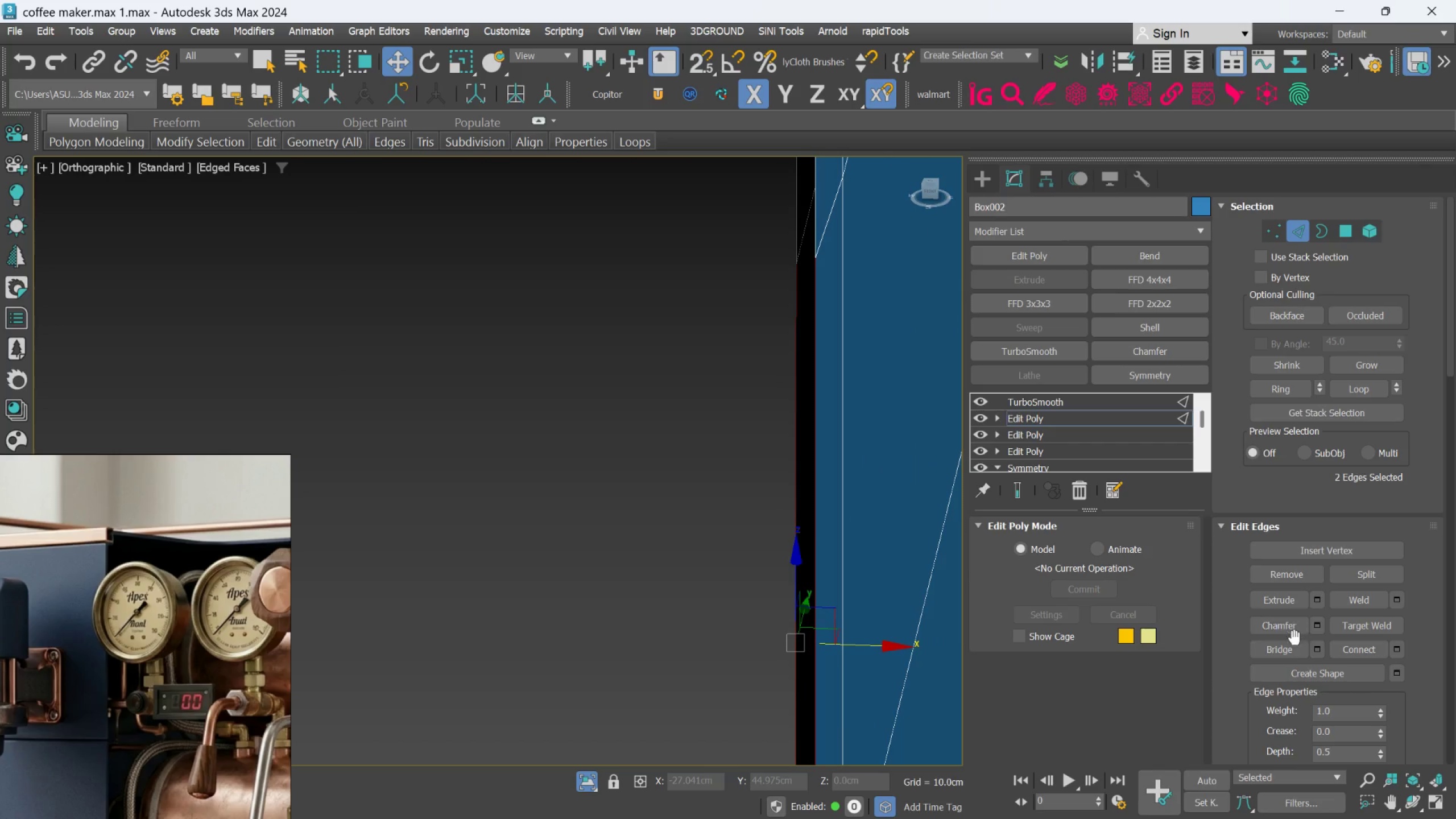 
left_click([1290, 643])
 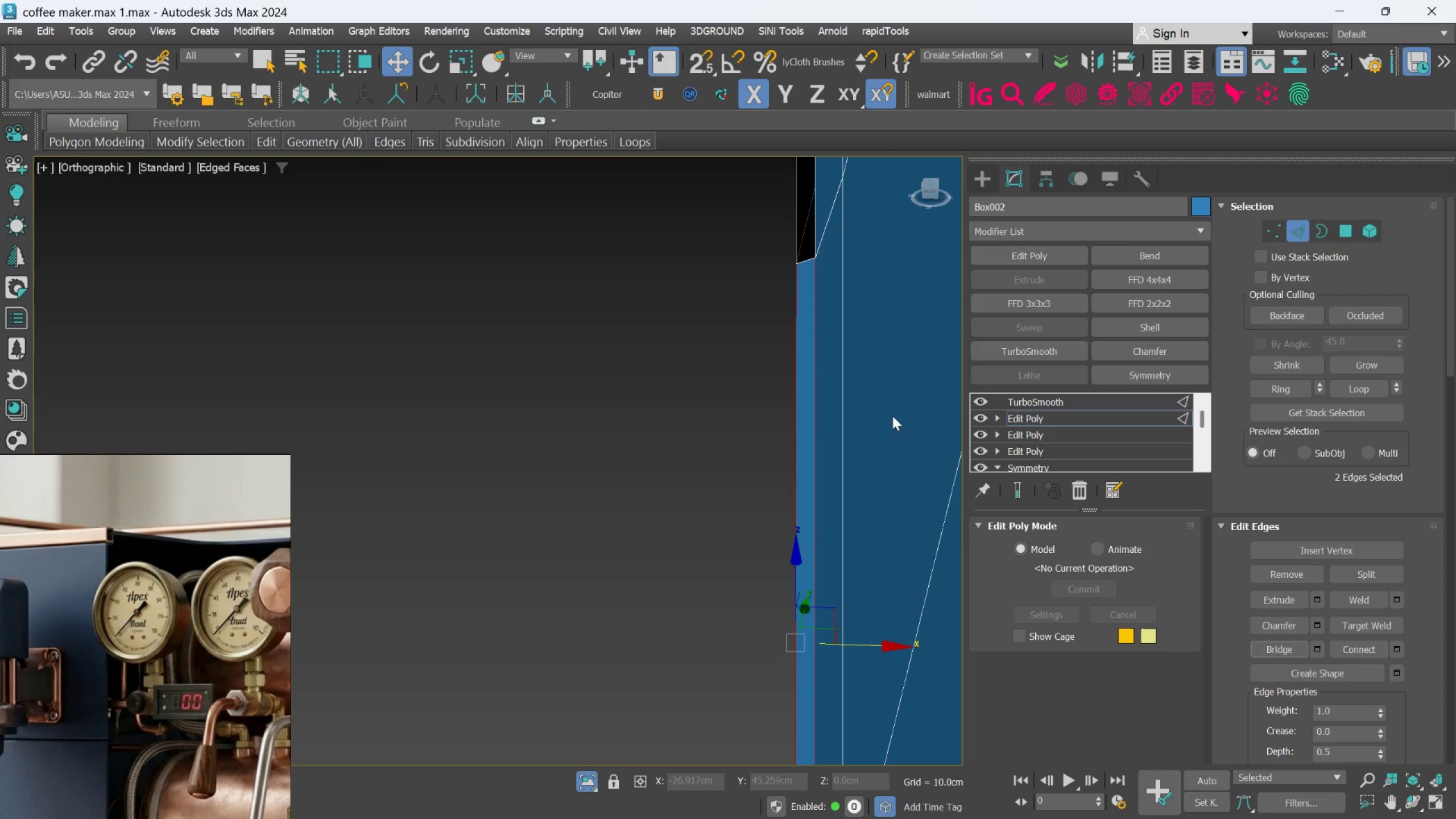 
scroll: coordinate [828, 355], scroll_direction: down, amount: 3.0
 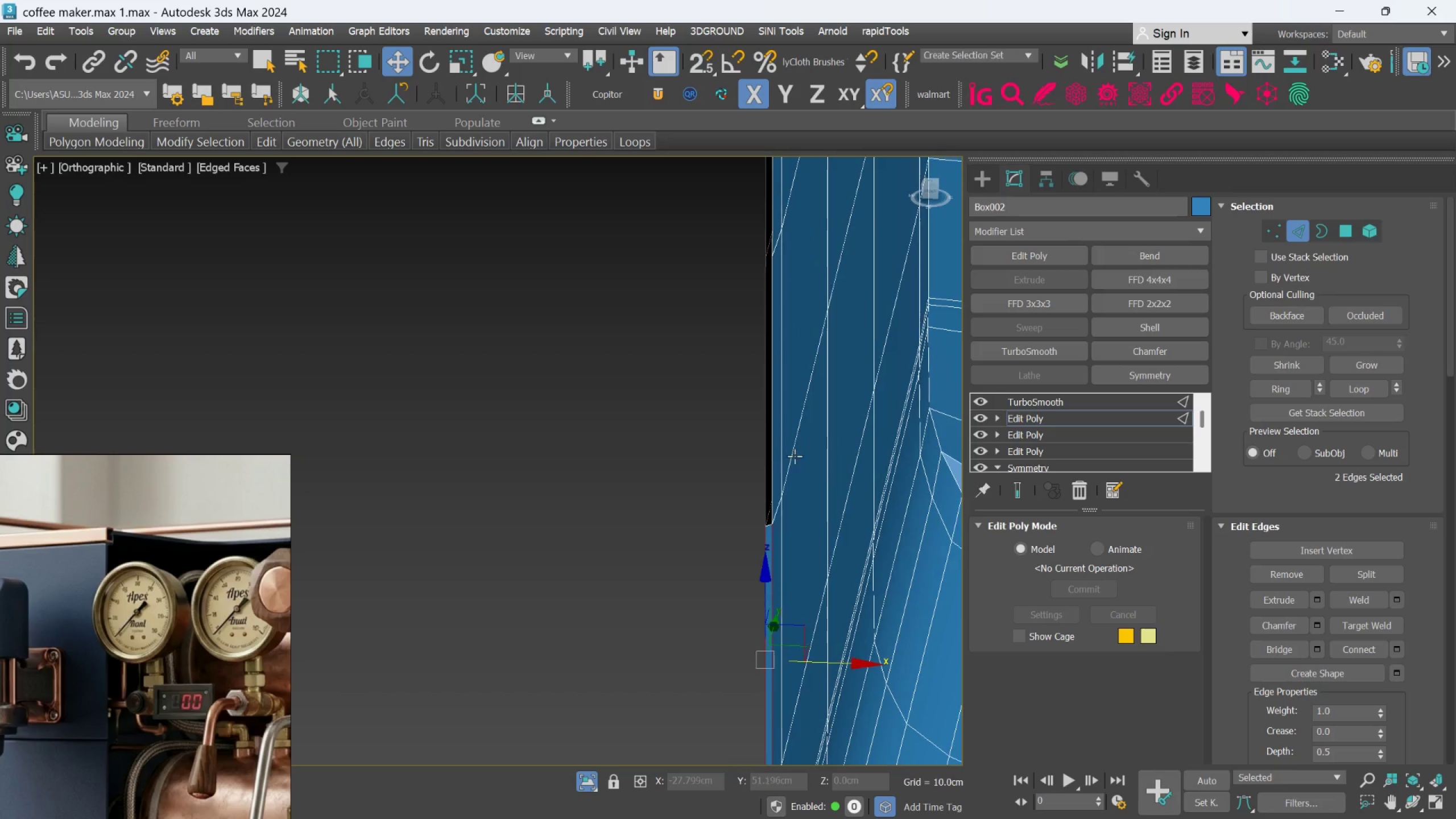 
scroll: coordinate [781, 460], scroll_direction: up, amount: 1.0
 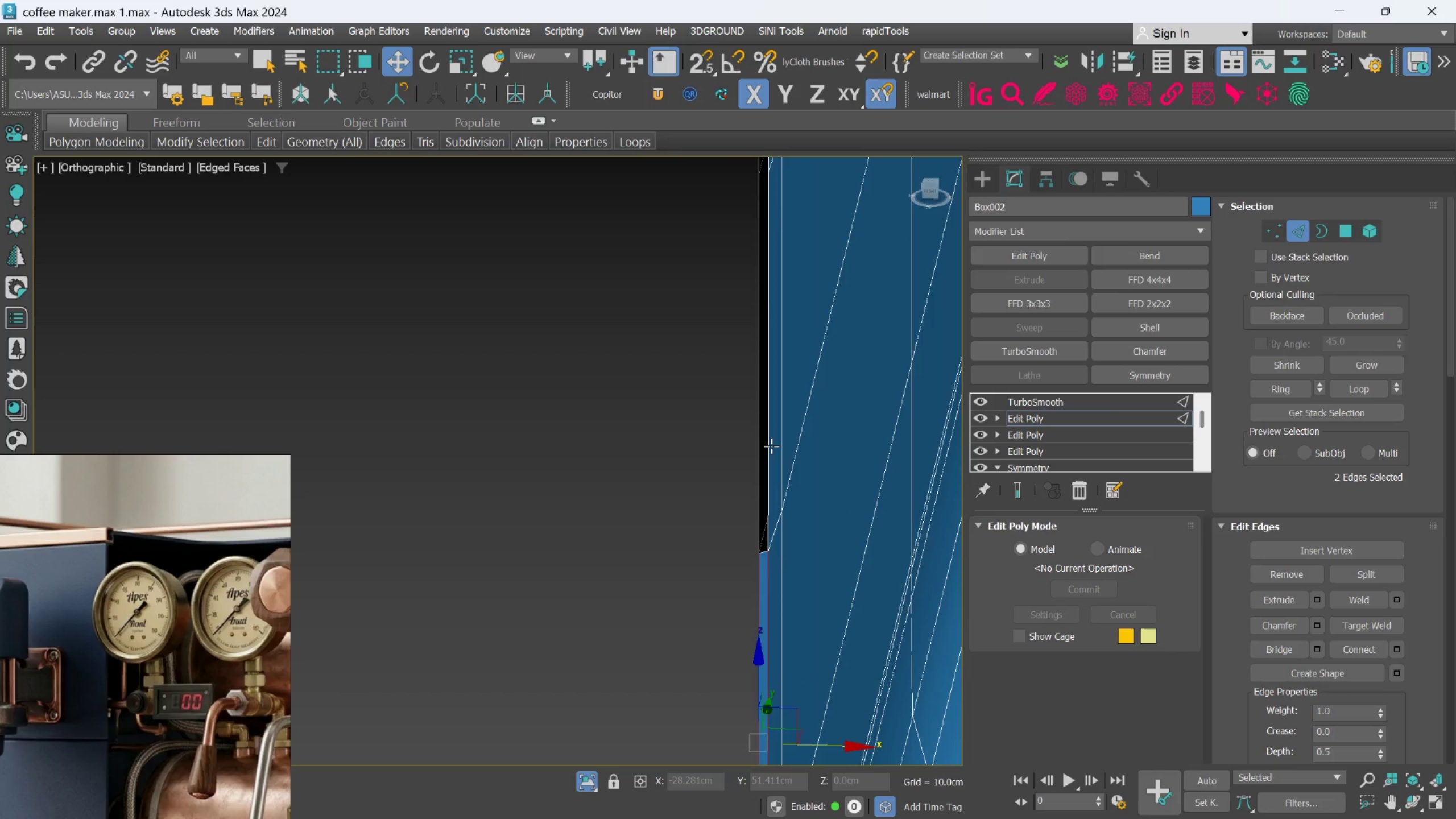 
left_click([768, 446])
 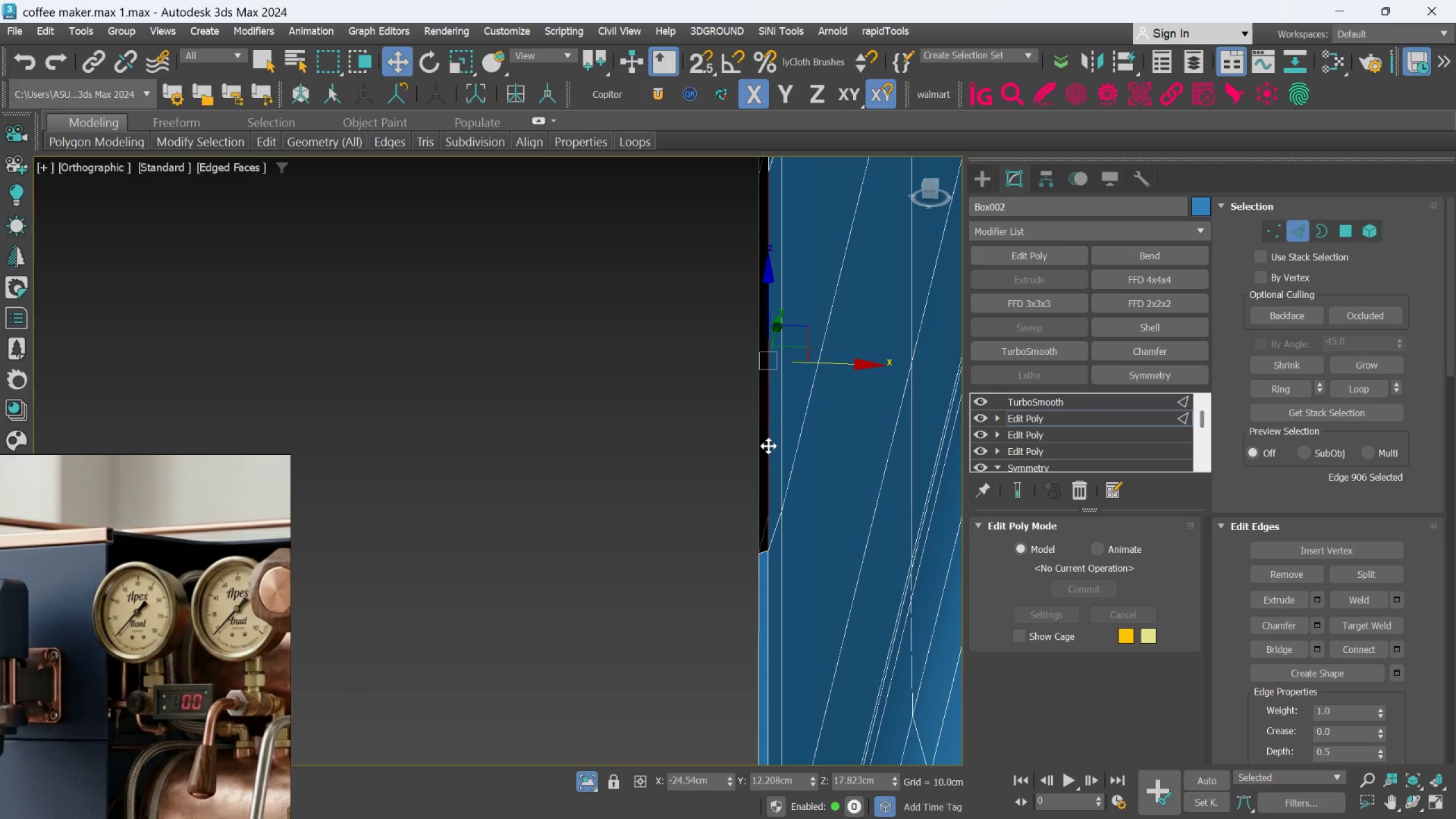 
hold_key(key=ControlLeft, duration=0.7)
left_click([758, 454])
 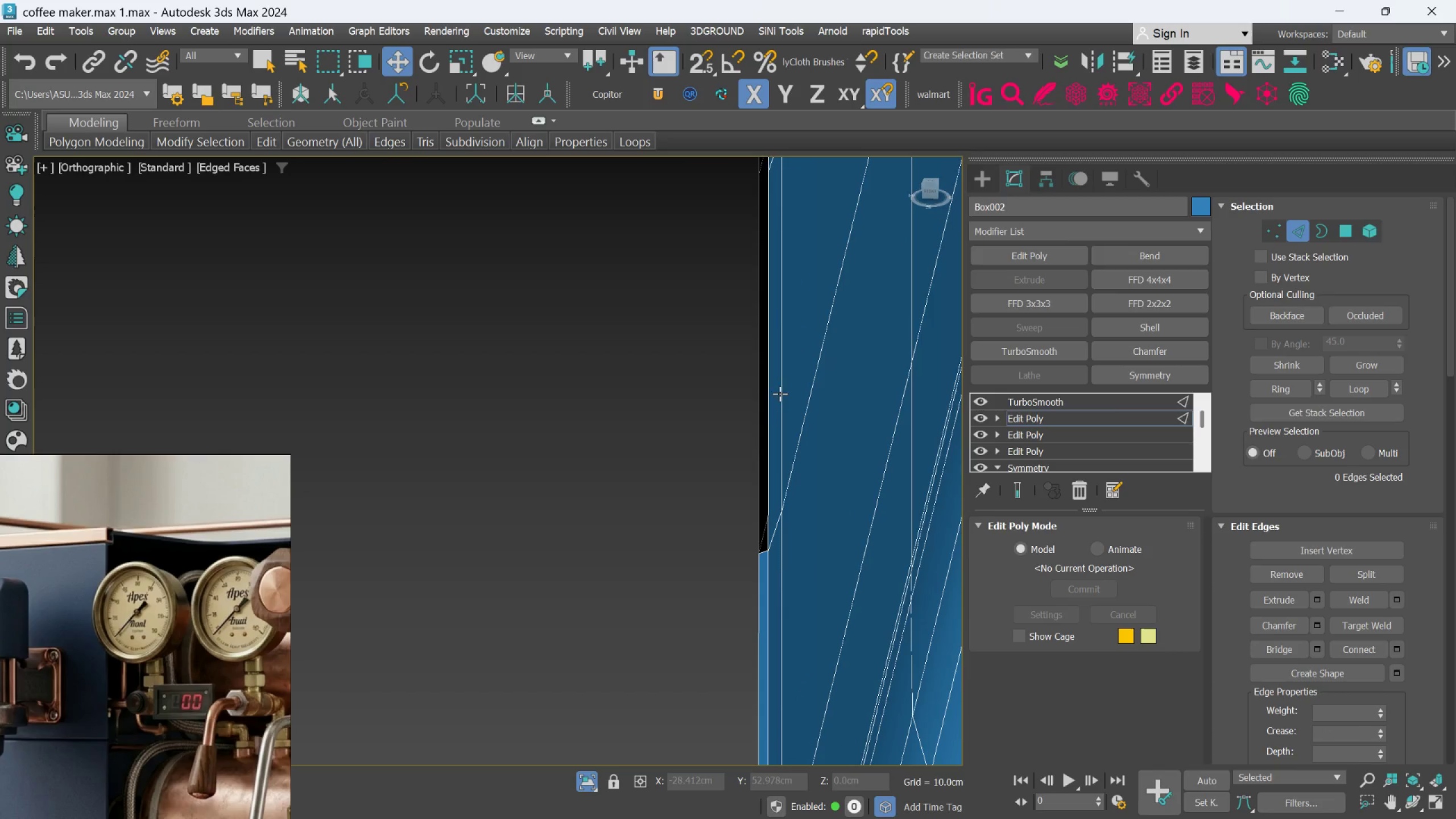 
scroll: coordinate [758, 380], scroll_direction: up, amount: 2.0
 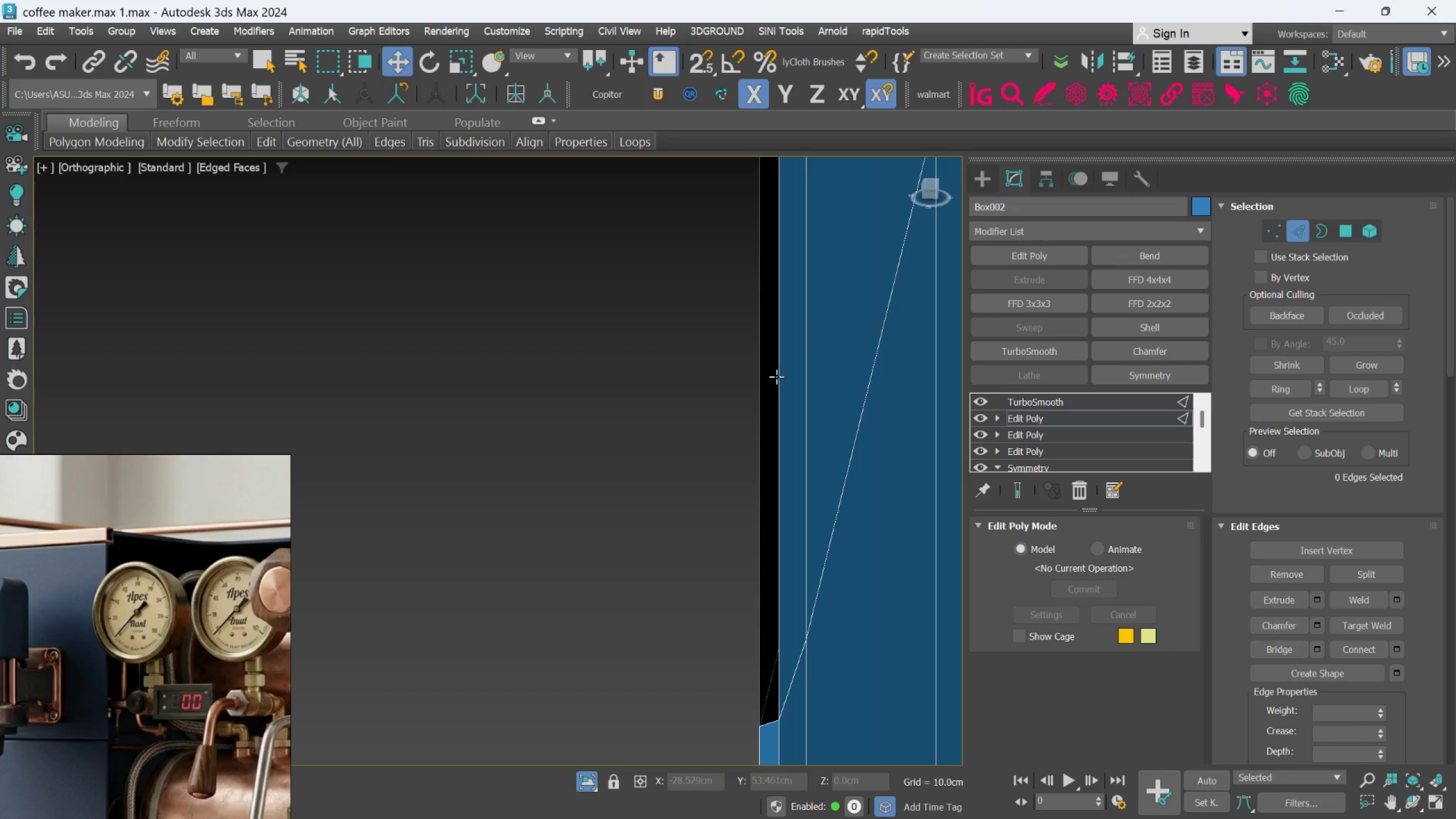 
left_click([777, 376])
 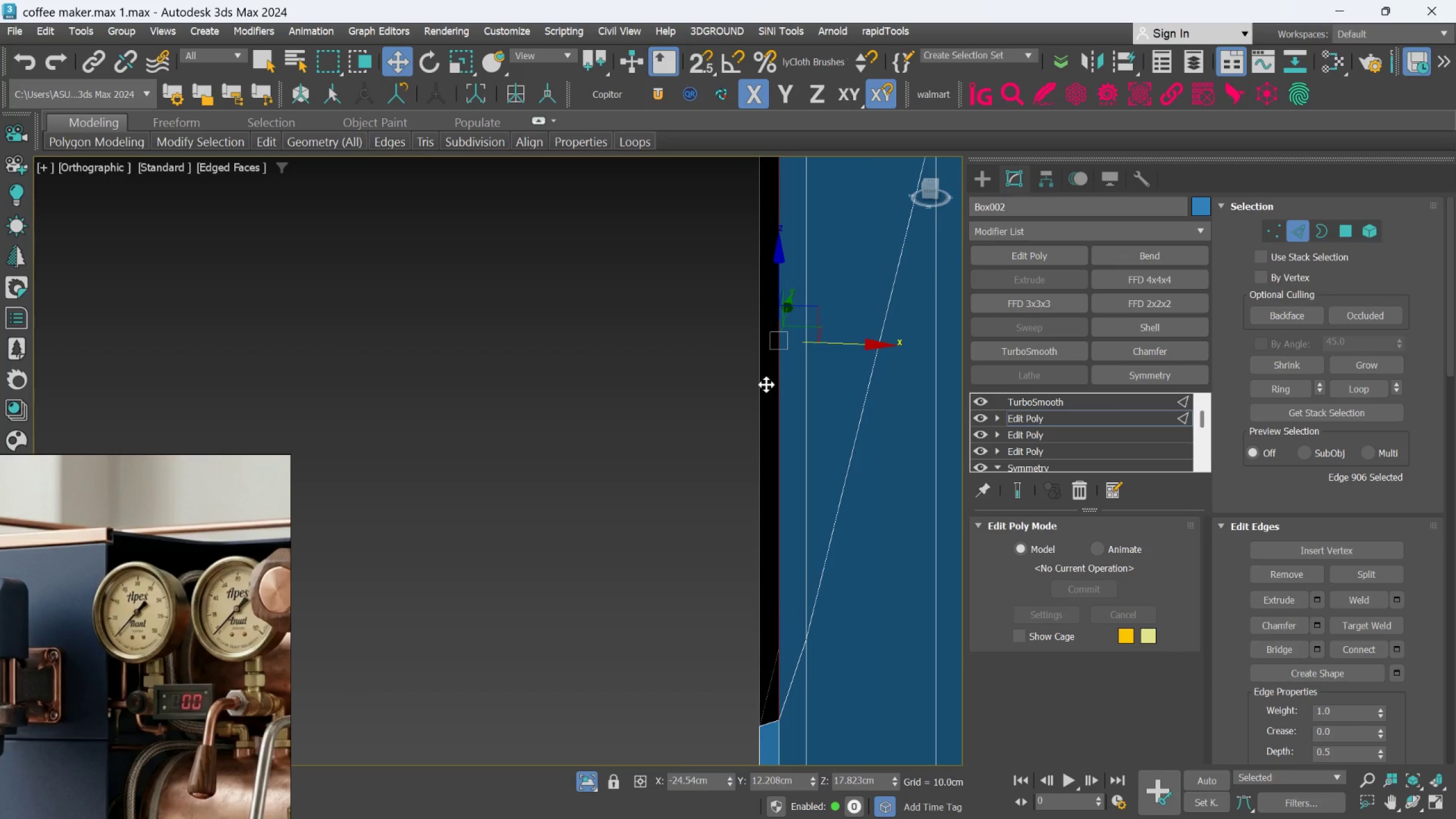 
hold_key(key=ControlLeft, duration=1.34)
left_click([758, 383])
 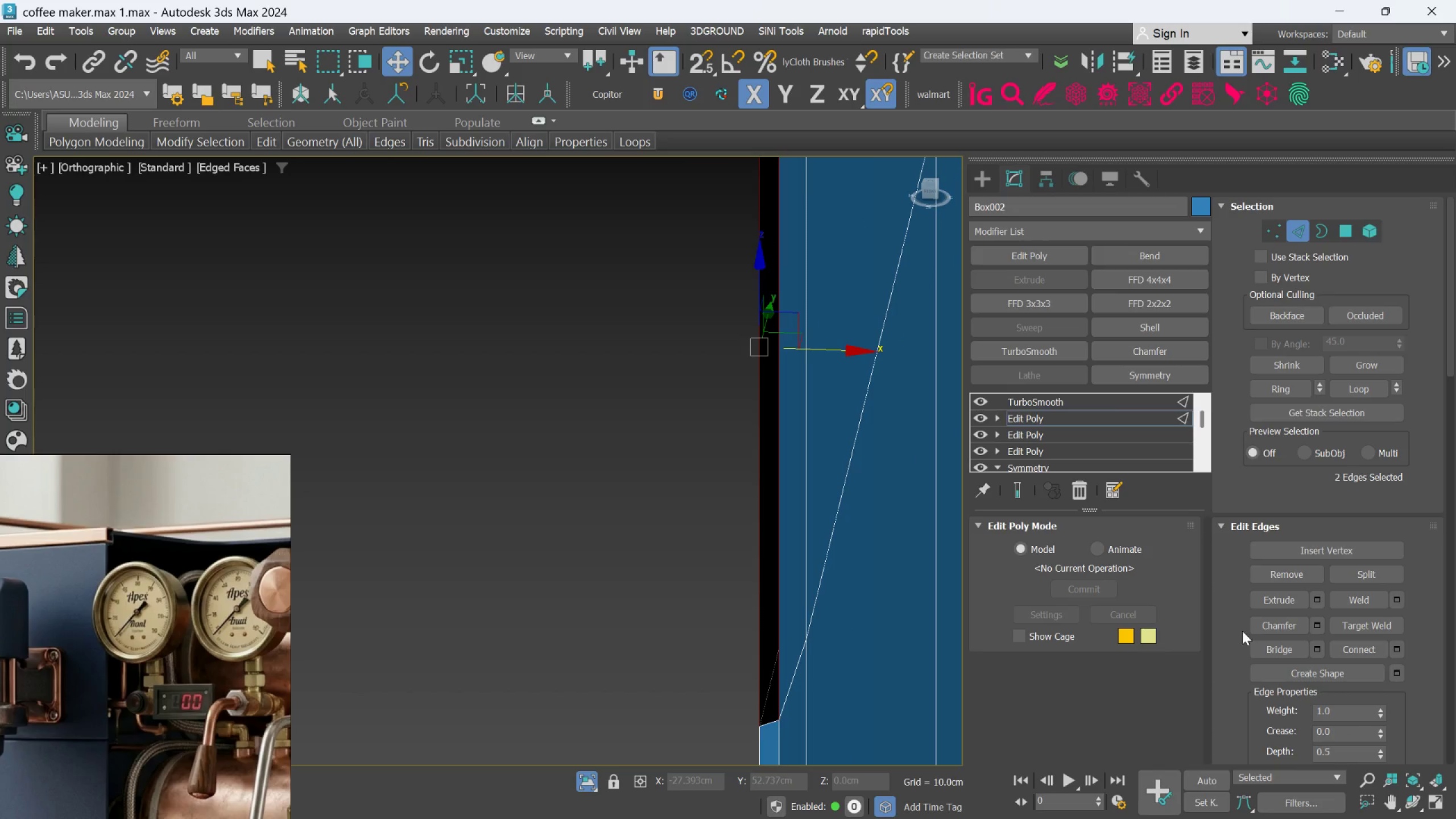 
left_click([1267, 643])
 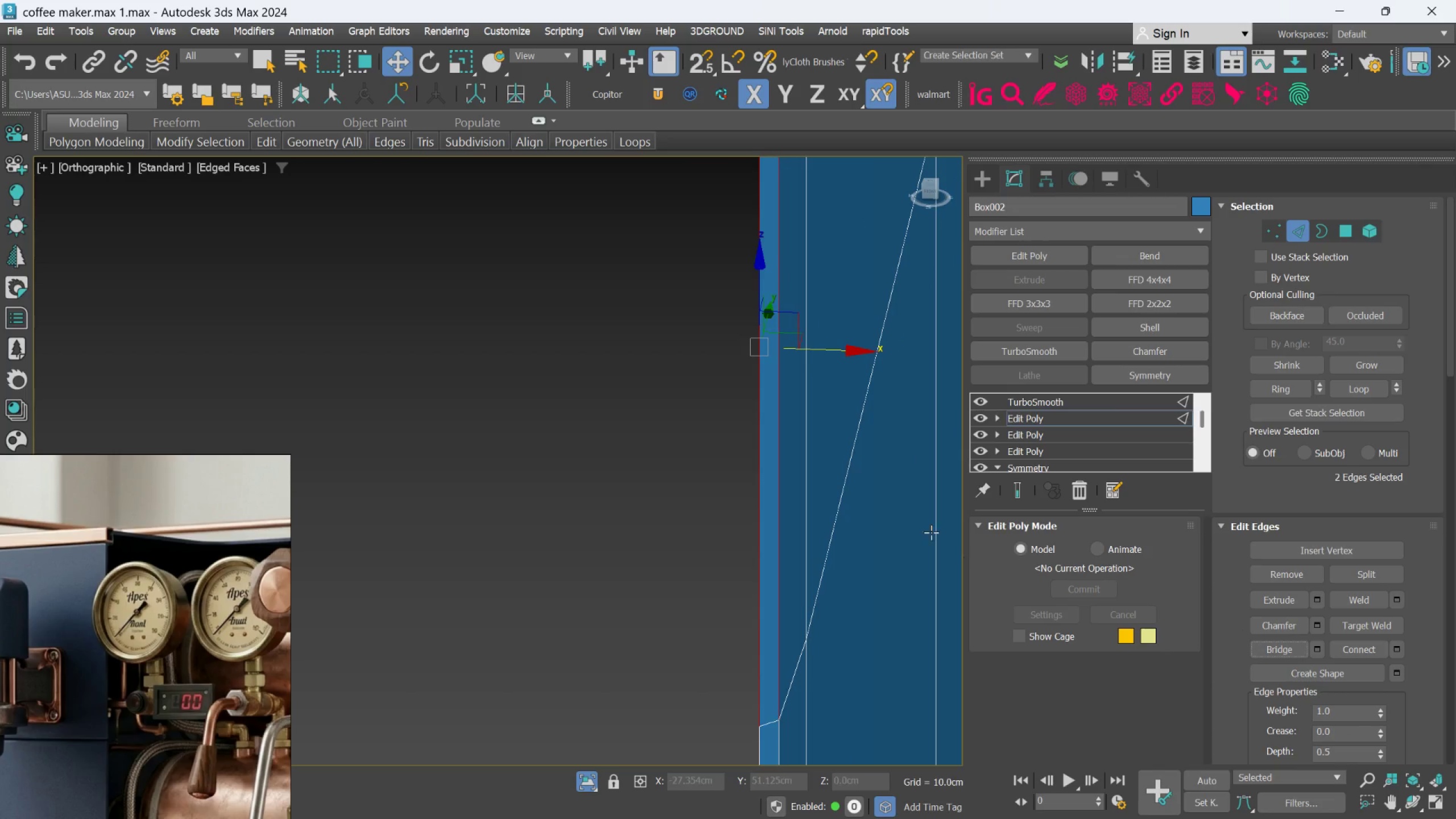 
scroll: coordinate [868, 509], scroll_direction: down, amount: 3.0
 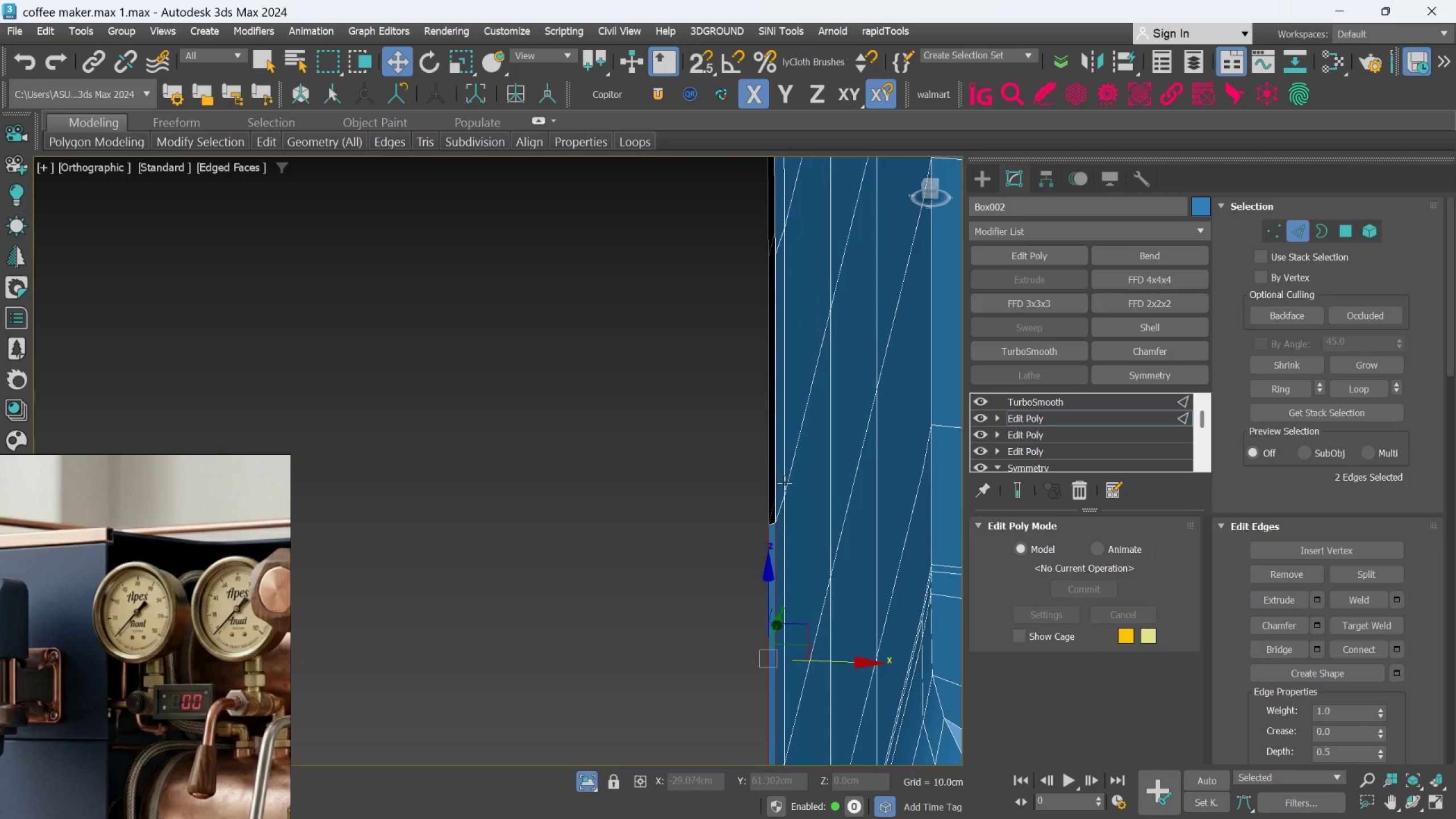 
scroll: coordinate [781, 477], scroll_direction: up, amount: 1.0
 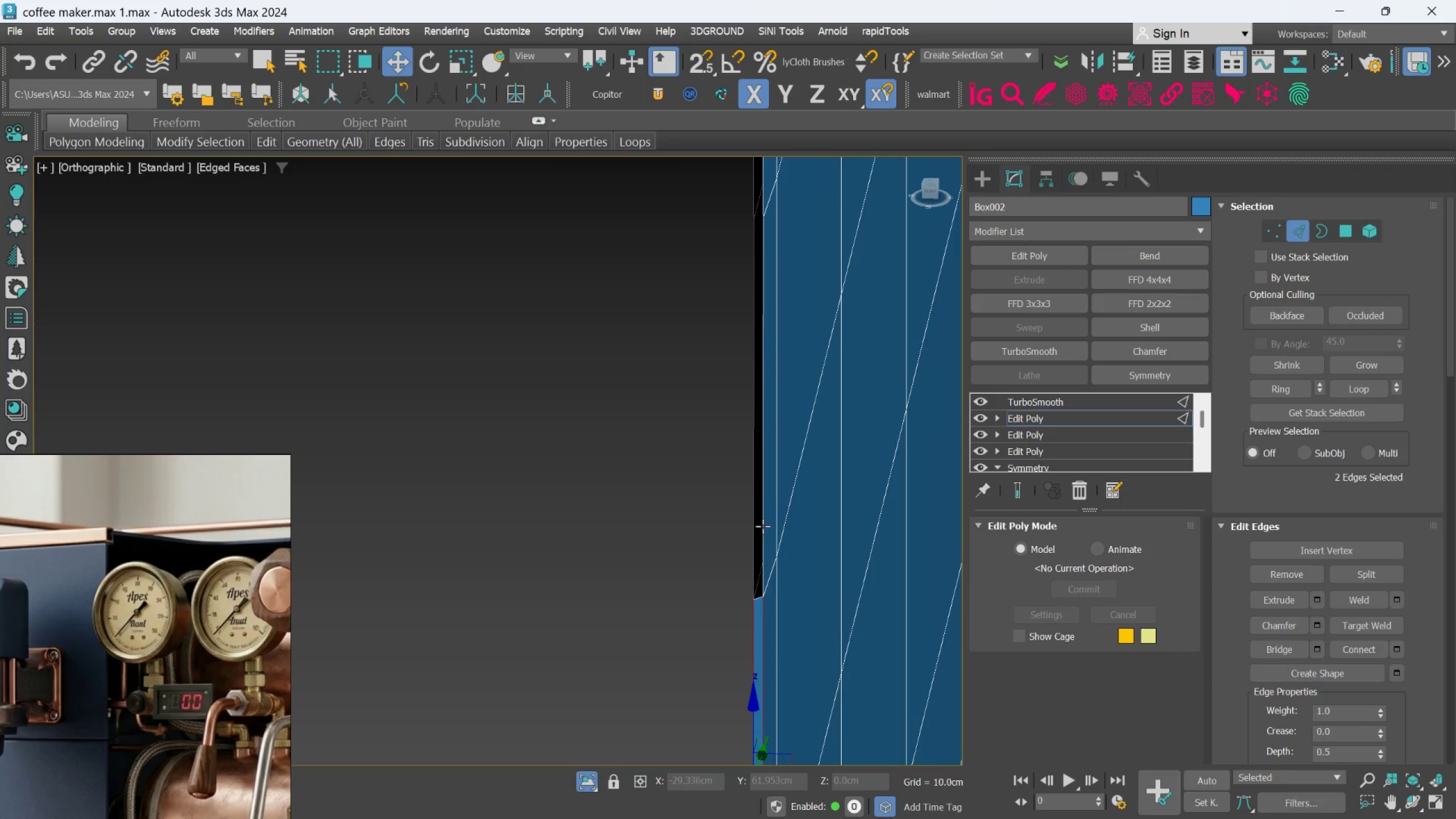 
left_click([760, 527])
 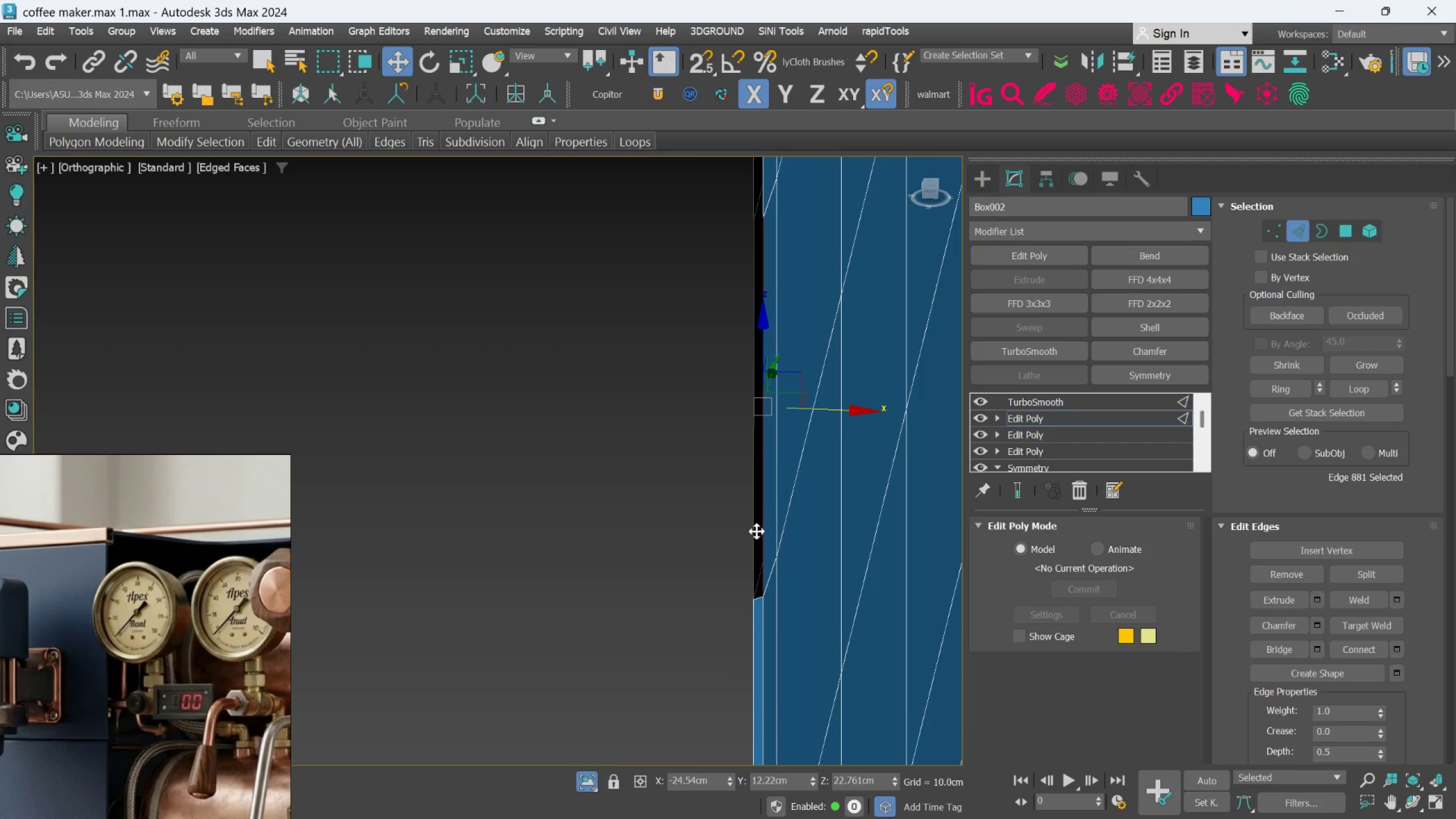 
hold_key(key=ControlLeft, duration=0.75)
 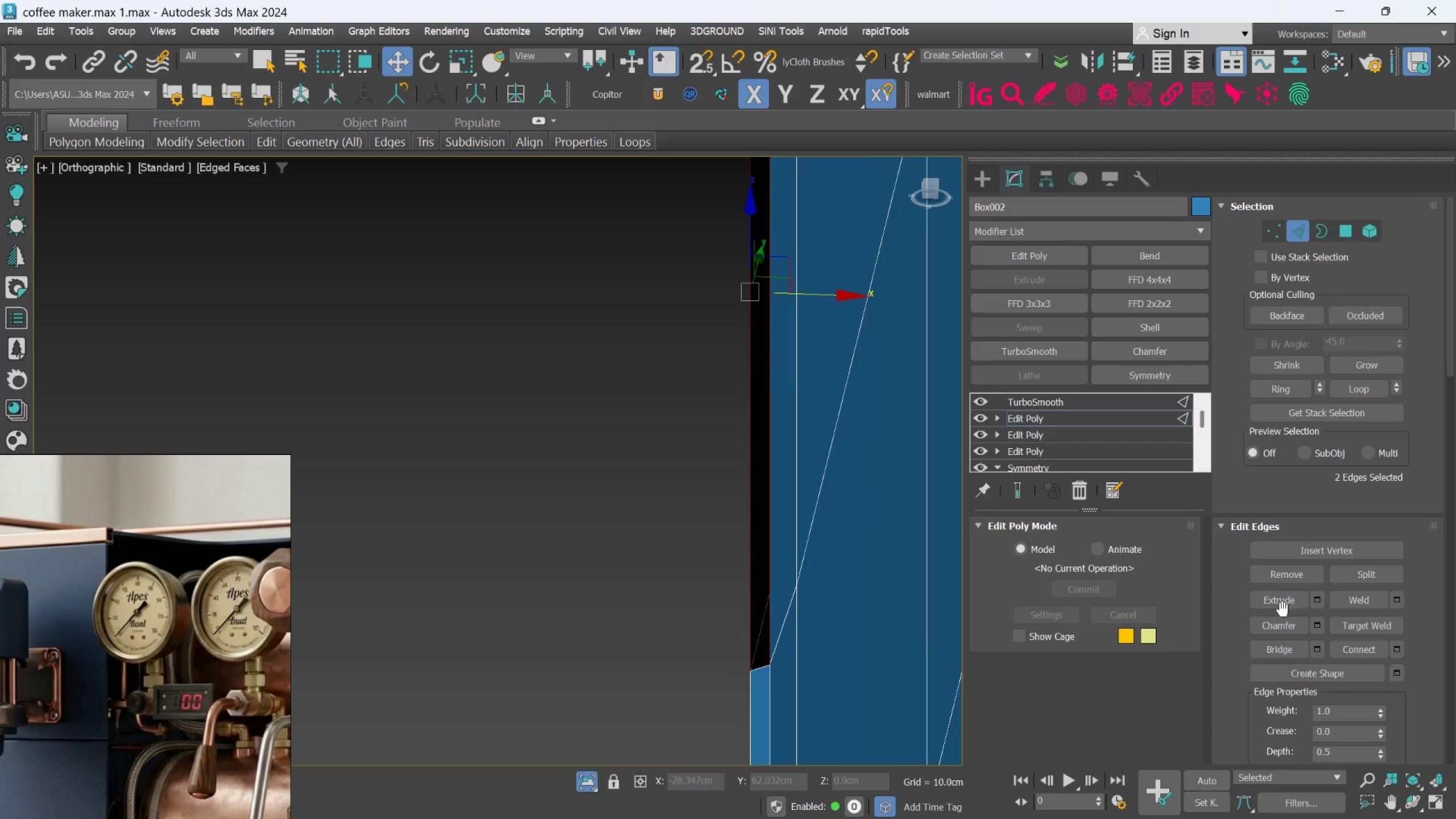 
scroll: coordinate [757, 527], scroll_direction: up, amount: 2.0
 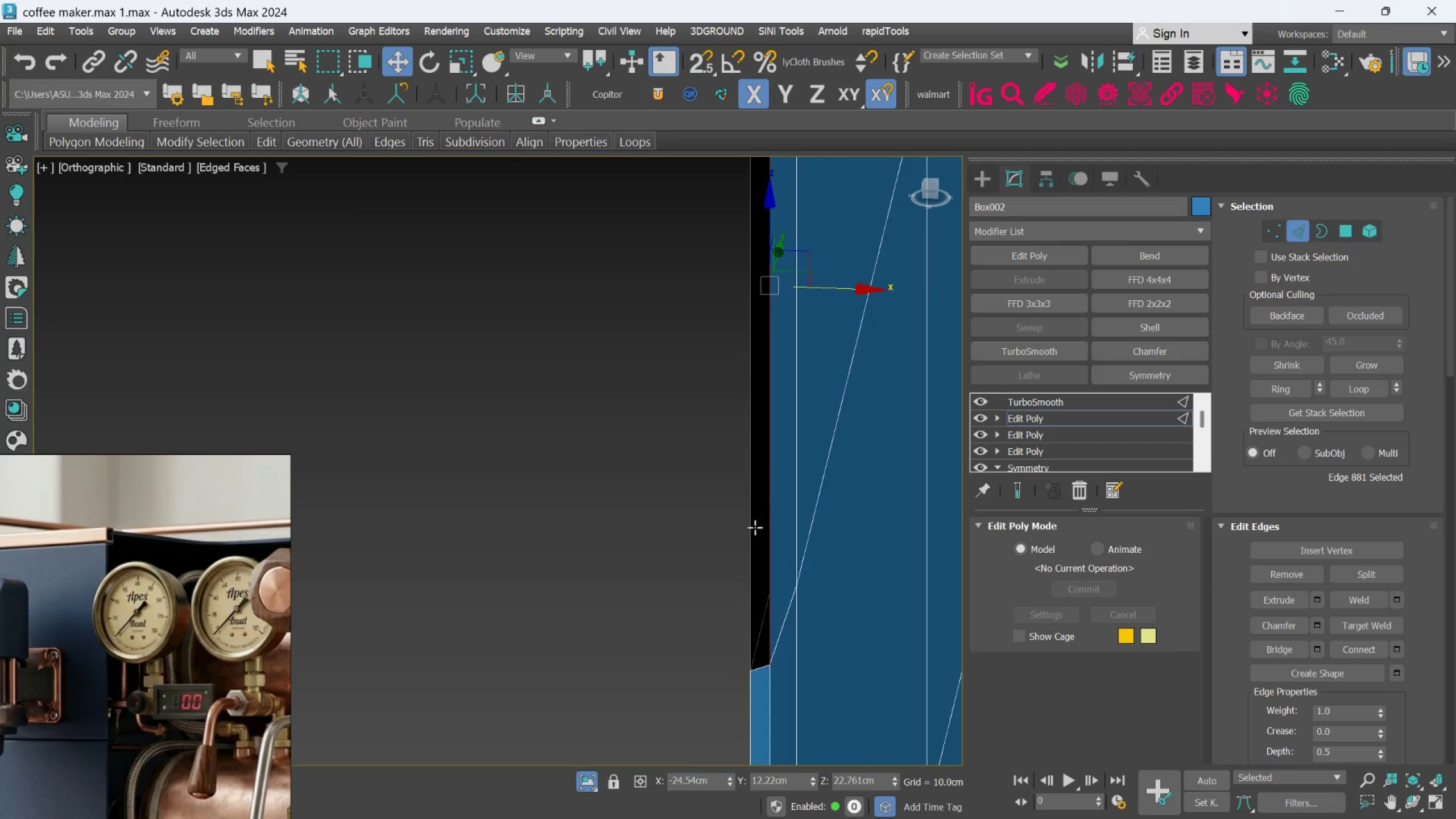 
left_click([752, 526])
 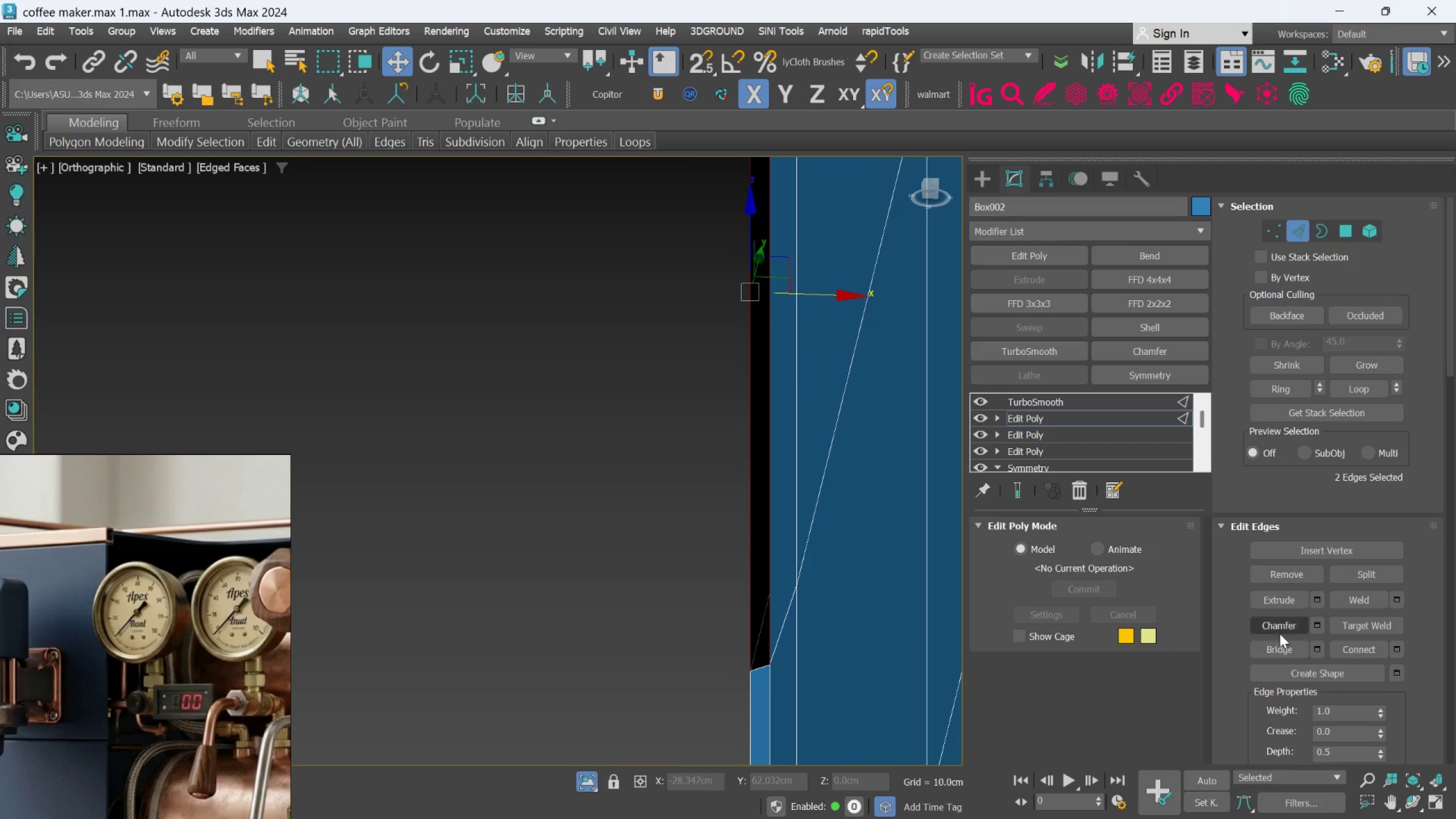 
left_click([1277, 649])
 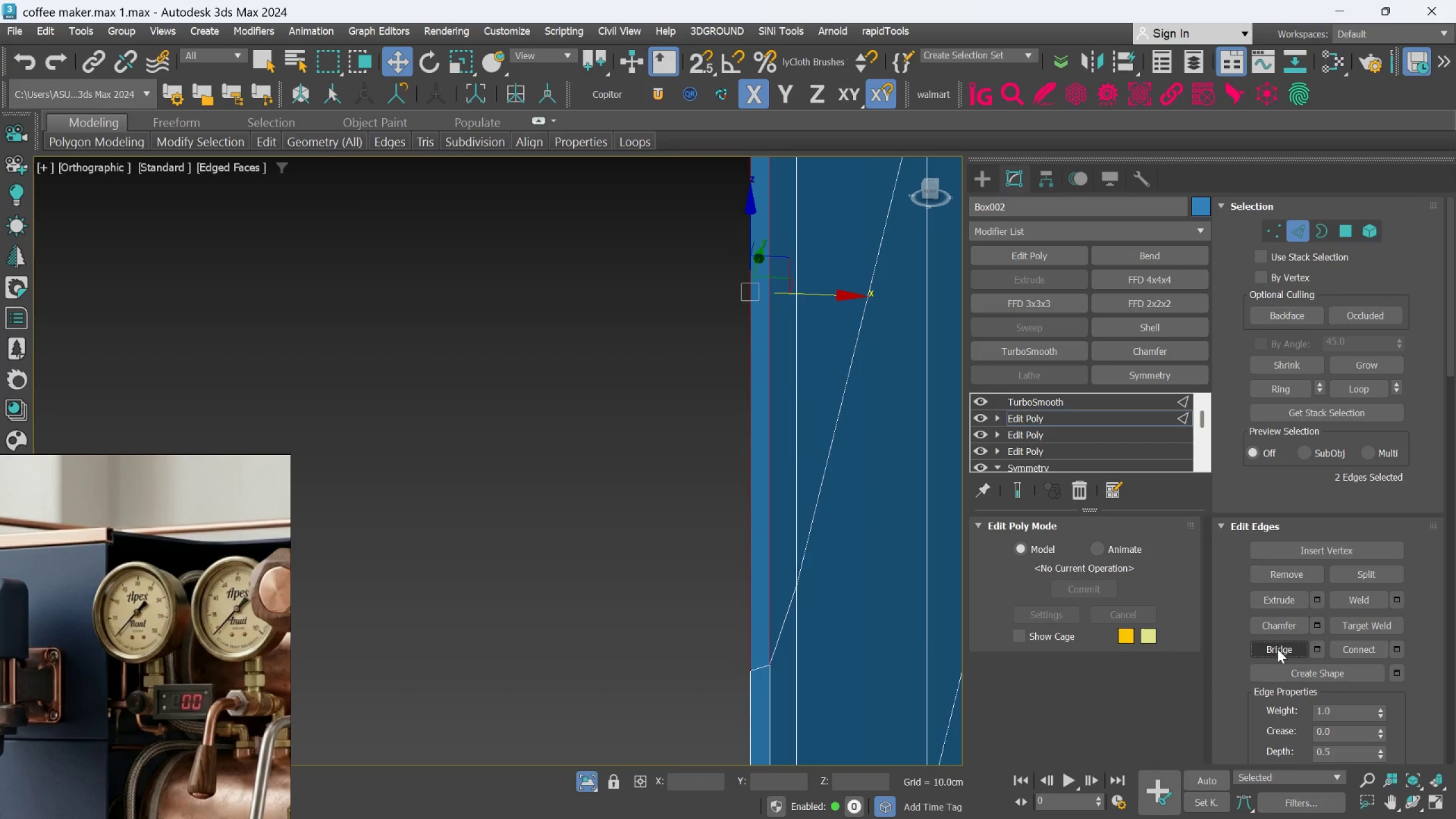 
key(Q)
 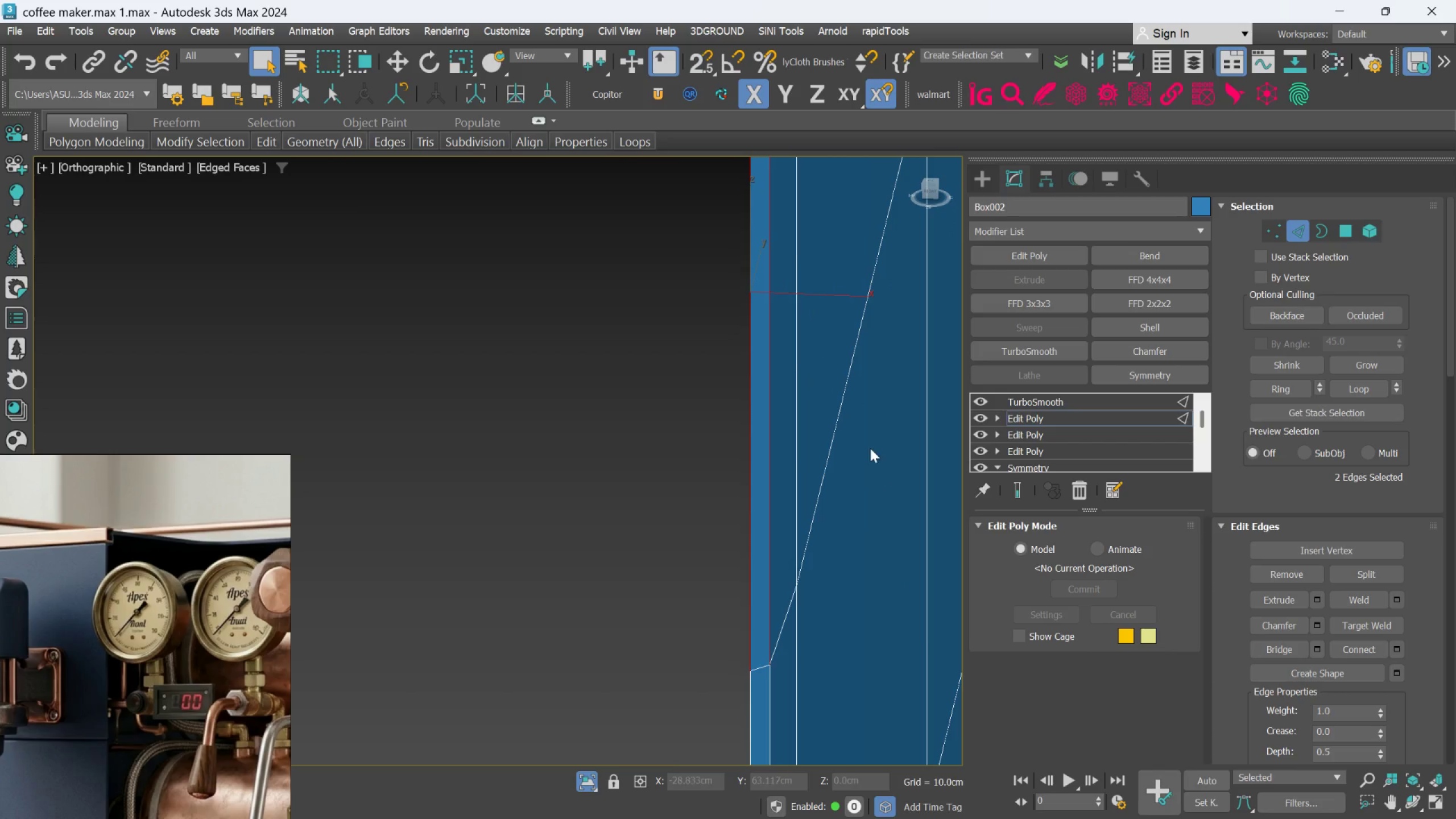 
scroll: coordinate [864, 430], scroll_direction: down, amount: 4.0
 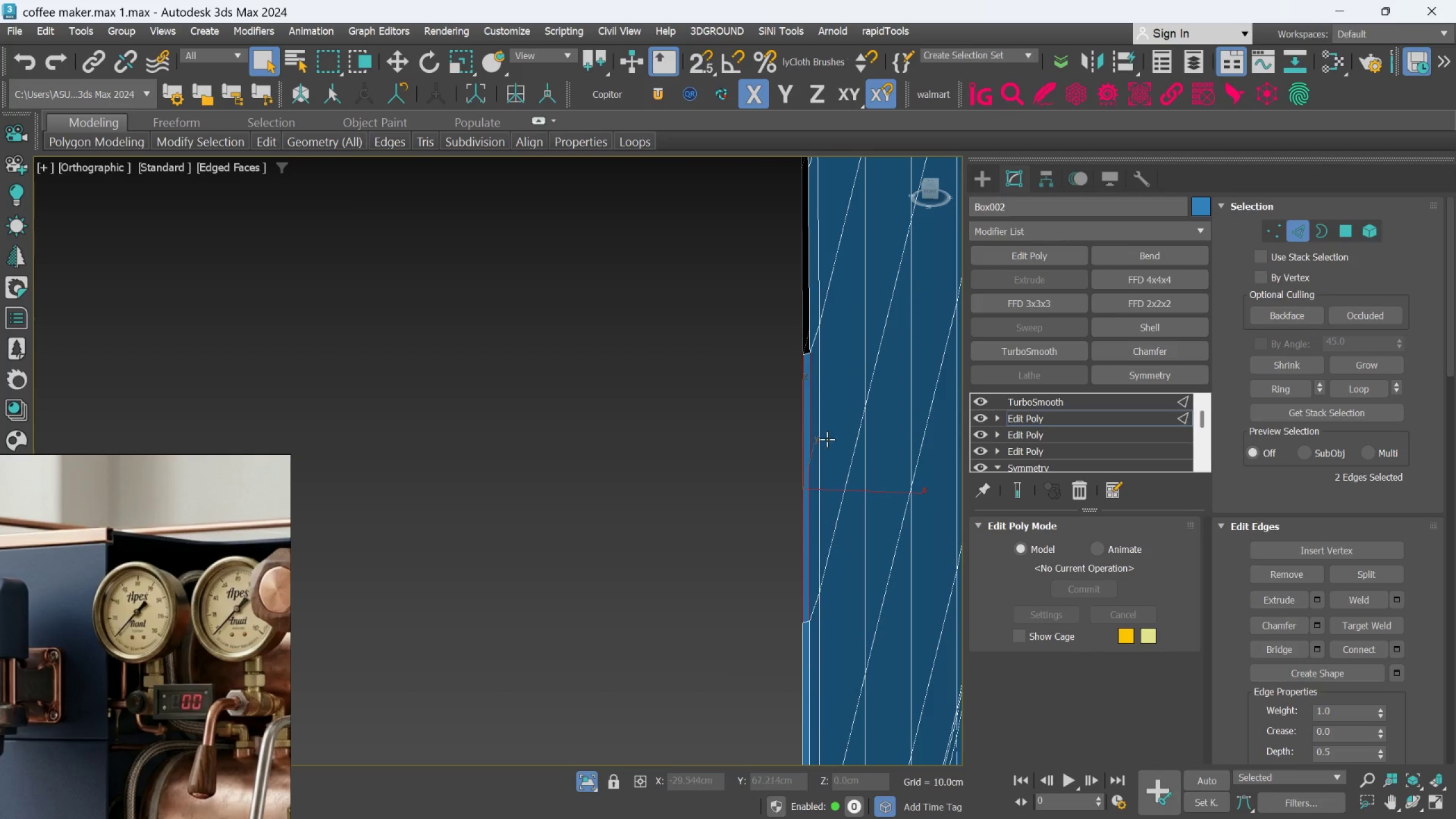 
scroll: coordinate [789, 470], scroll_direction: up, amount: 3.0
 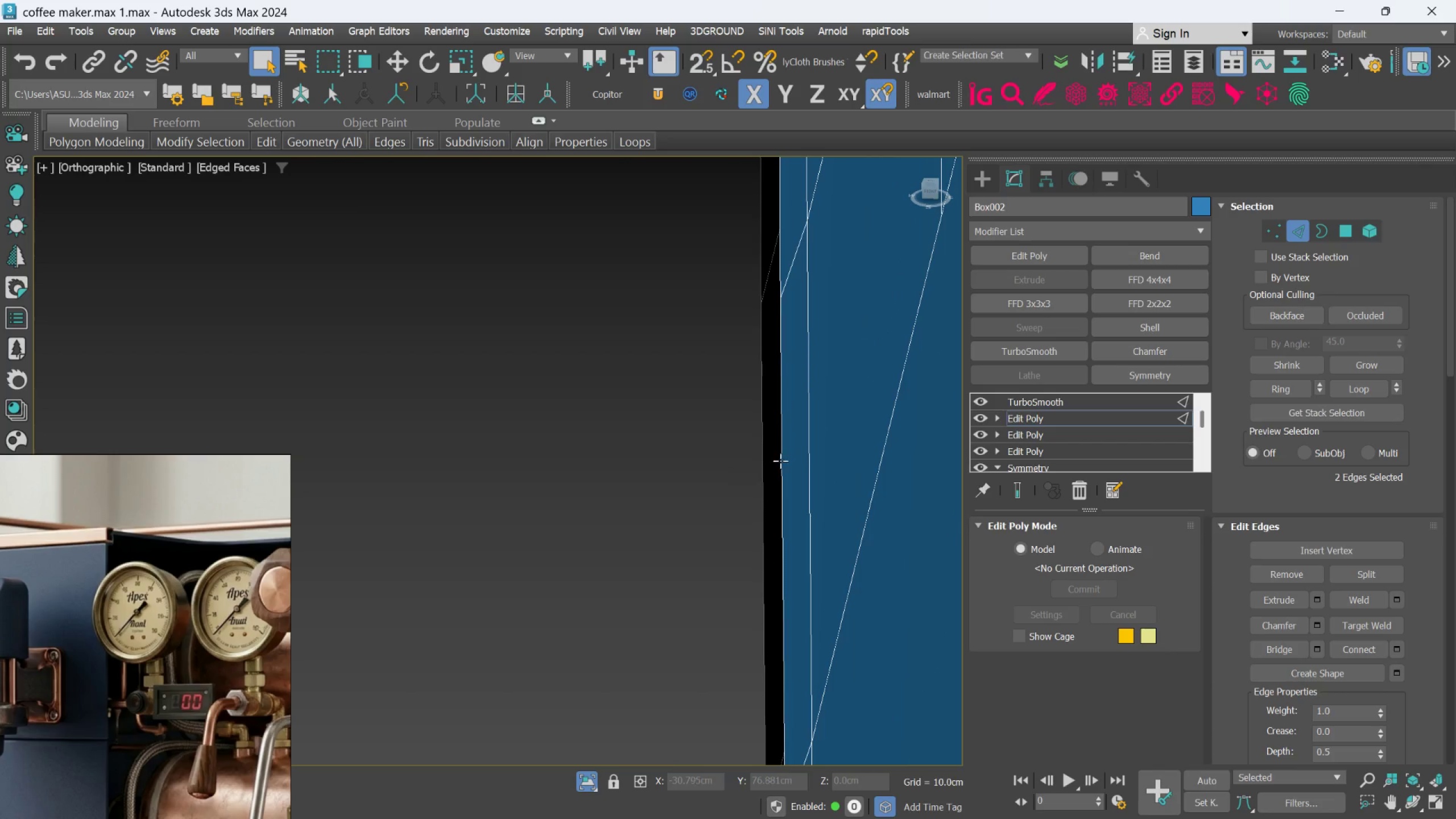 
left_click([780, 461])
 